 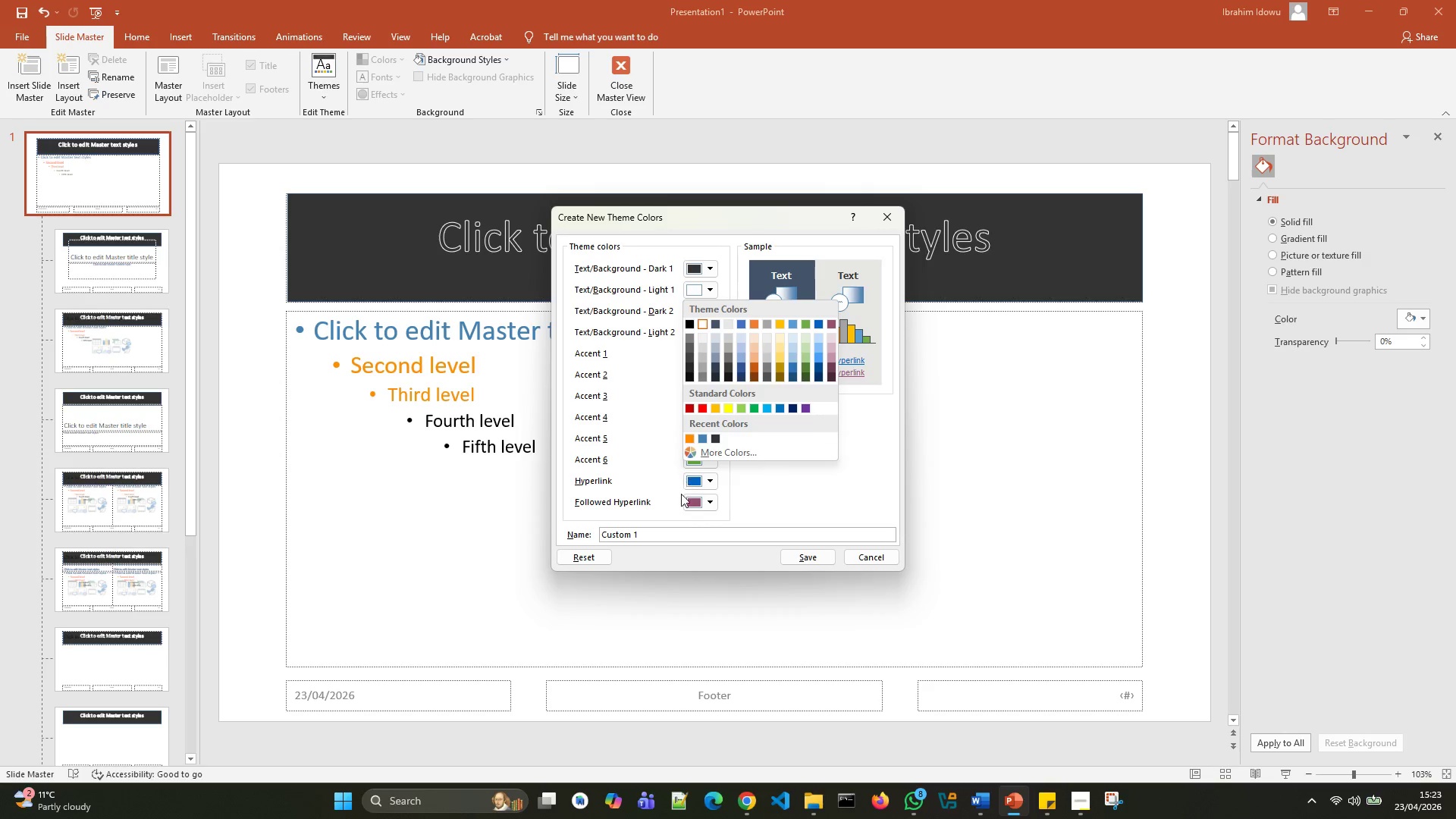 
left_click([716, 453])
 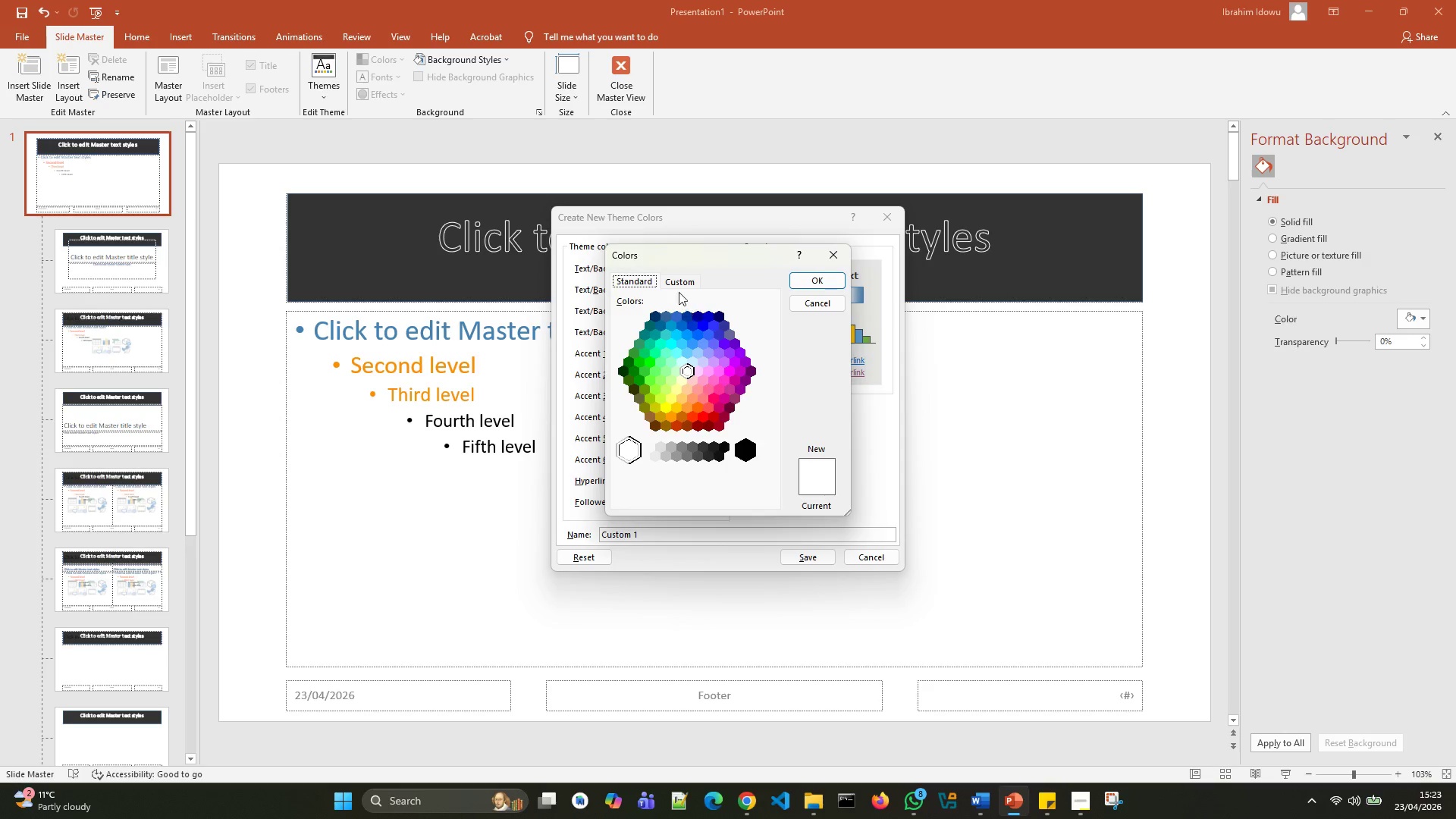 
left_click([673, 281])
 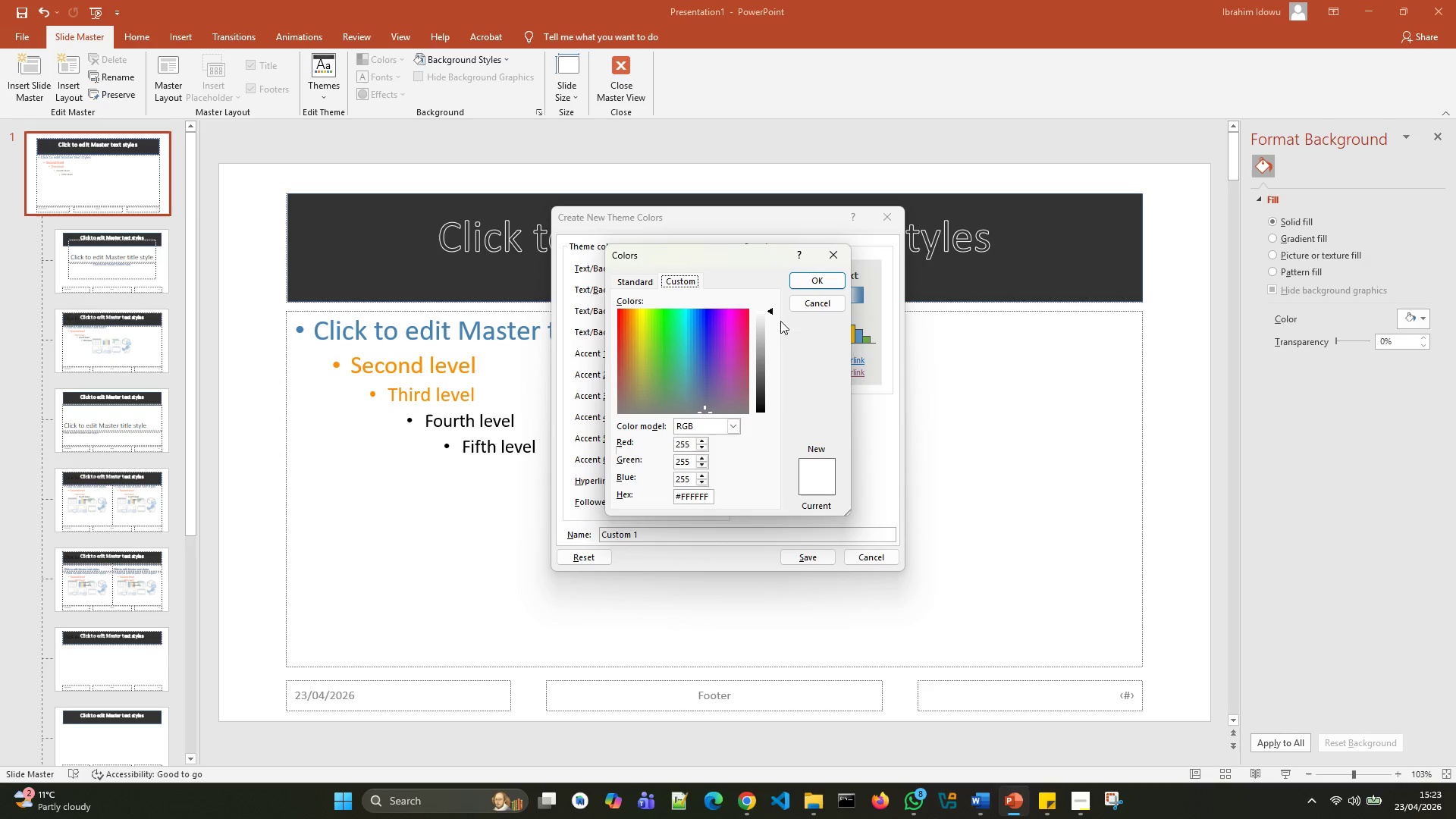 
left_click([811, 279])
 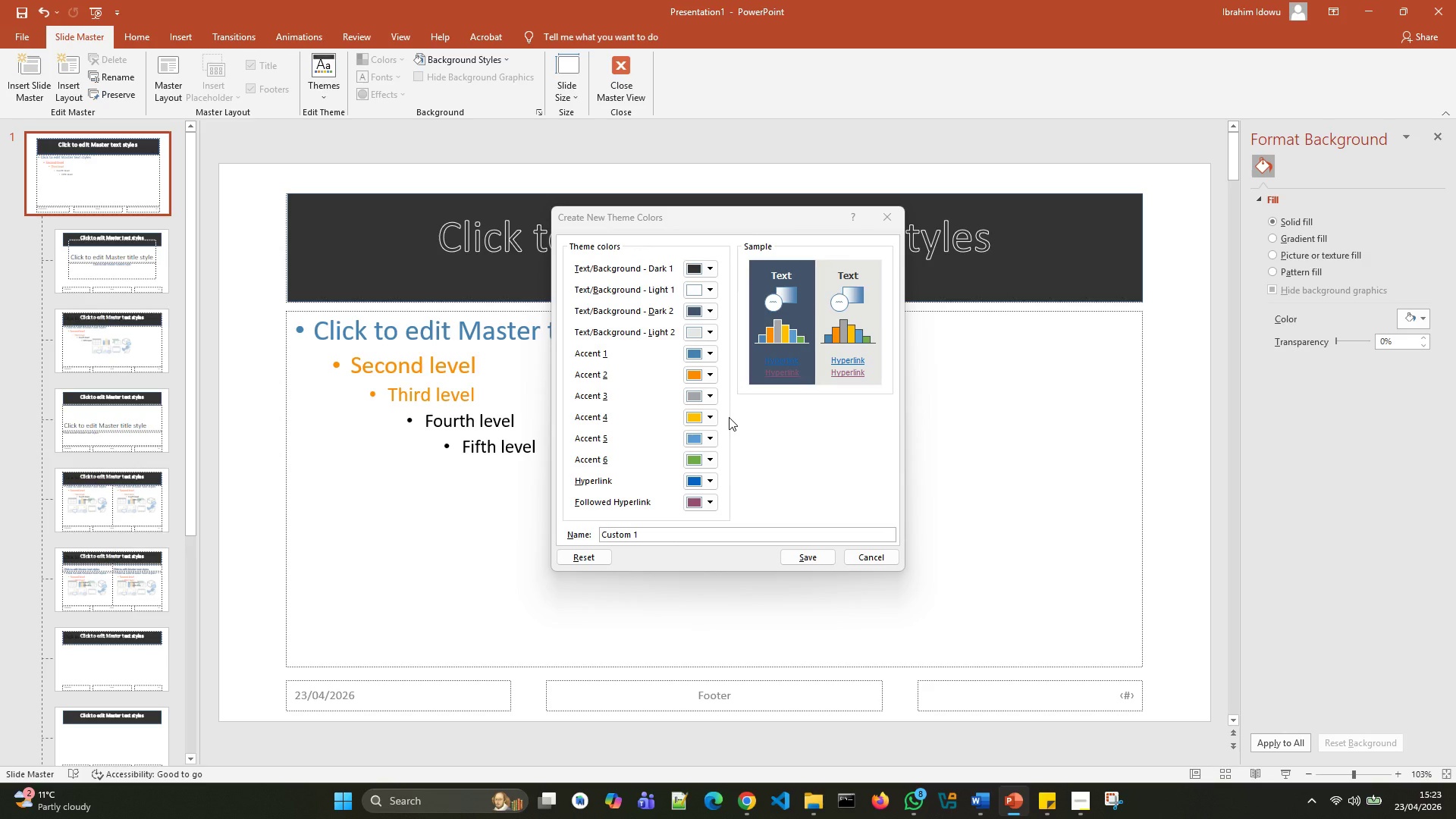 
wait(8.06)
 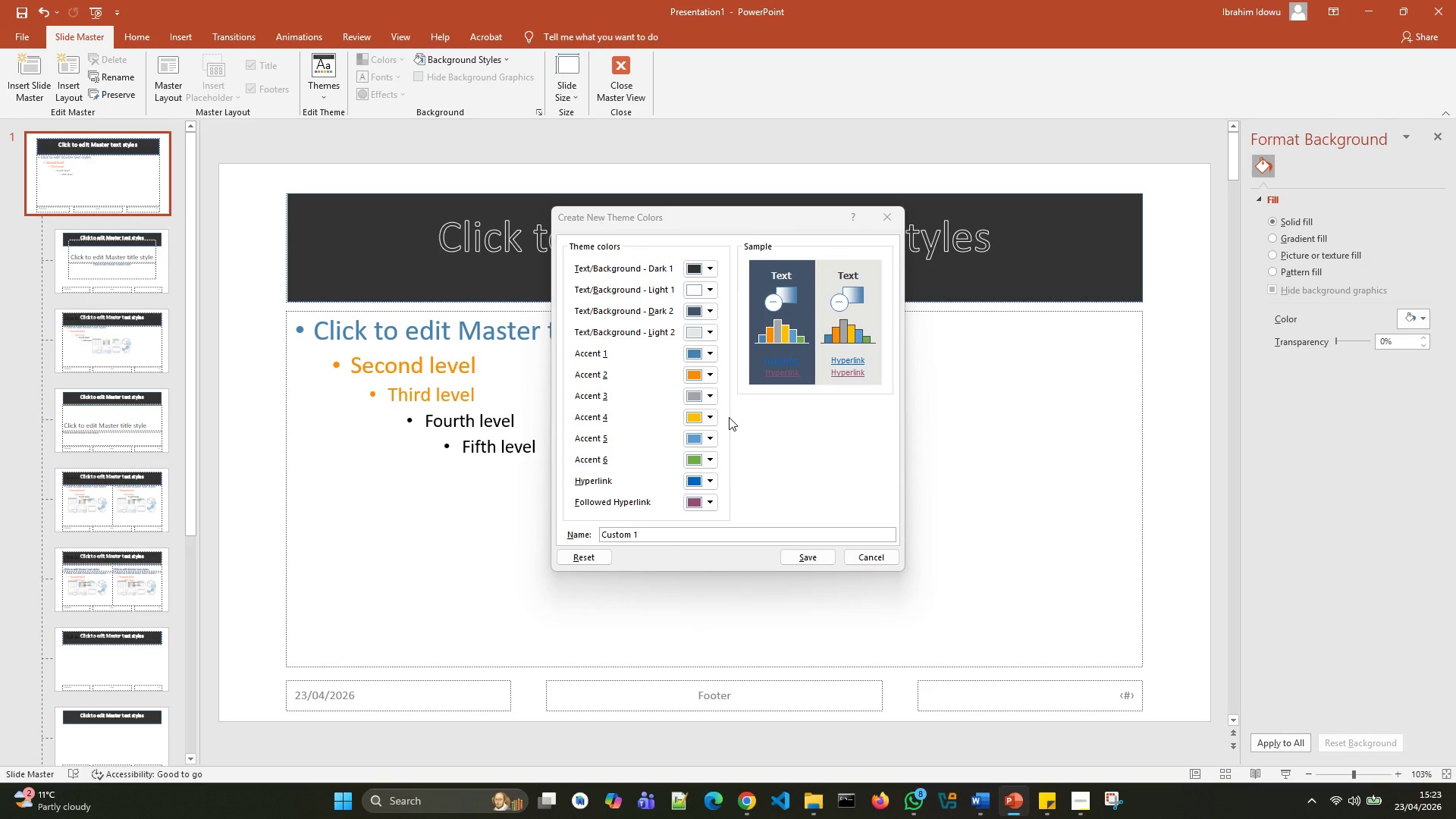 
left_click([670, 539])
 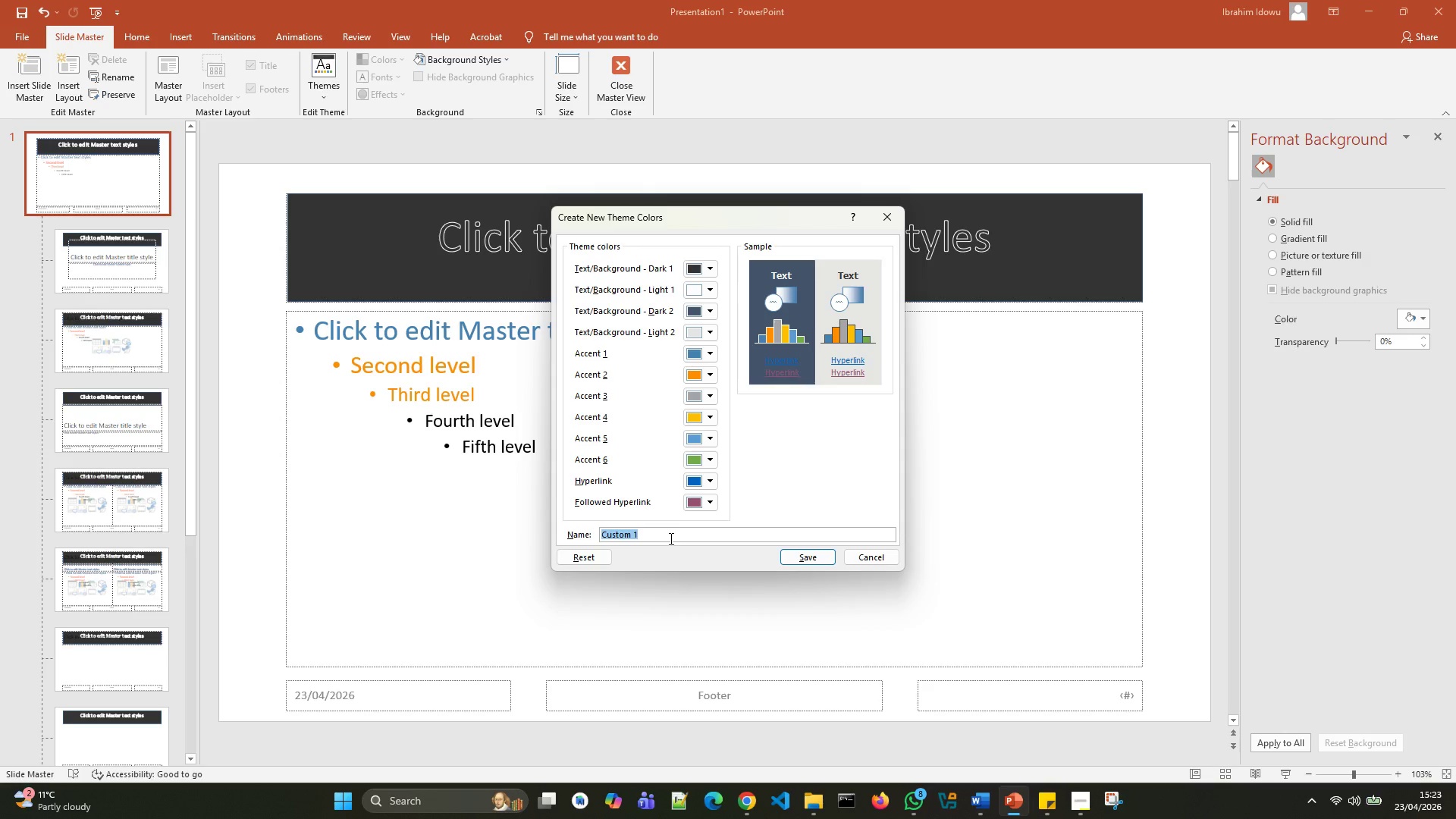 
type(I)
key(Backspace)
type(iNDUSTRIAL PALLET)
 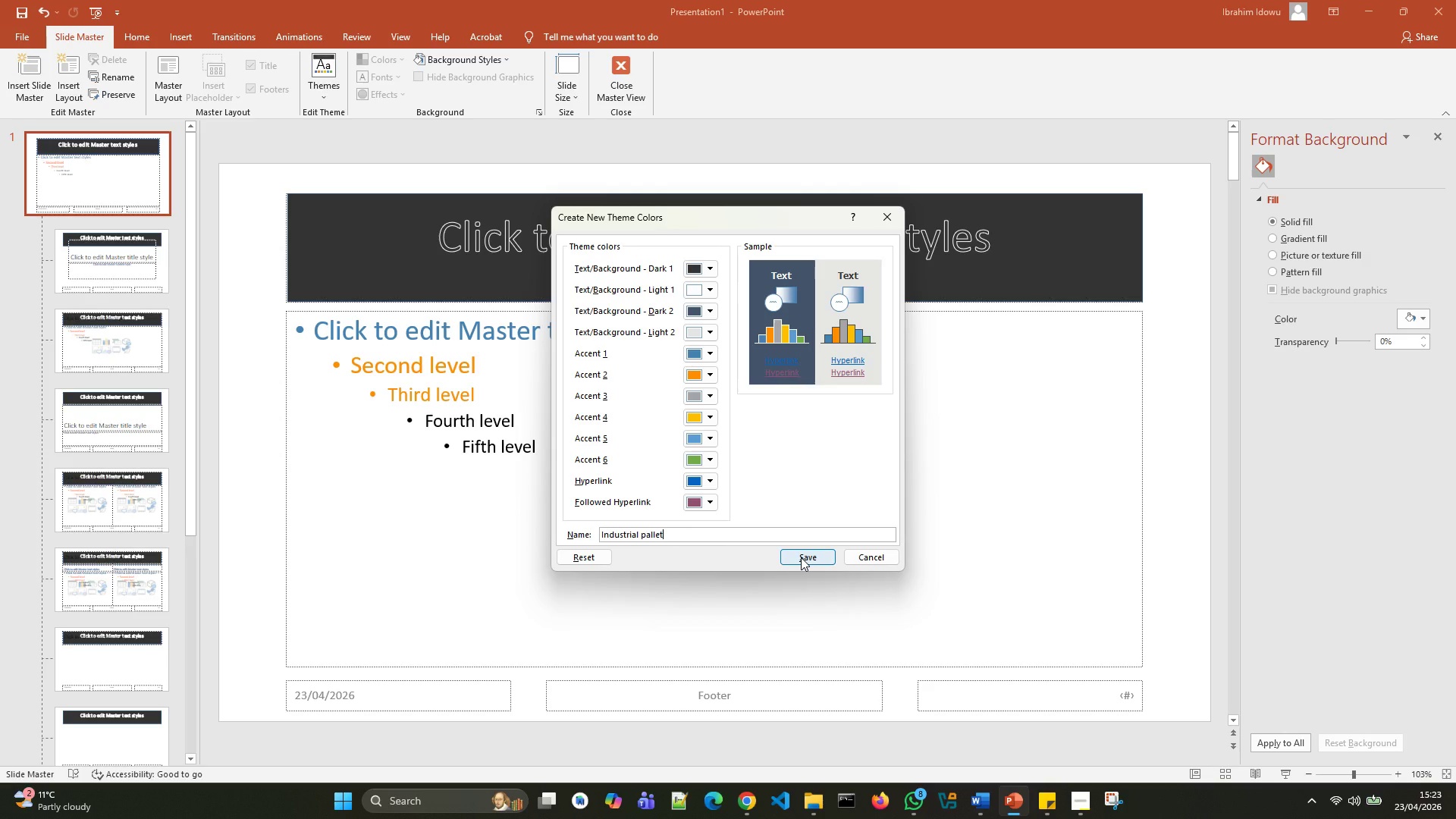 
wait(16.41)
 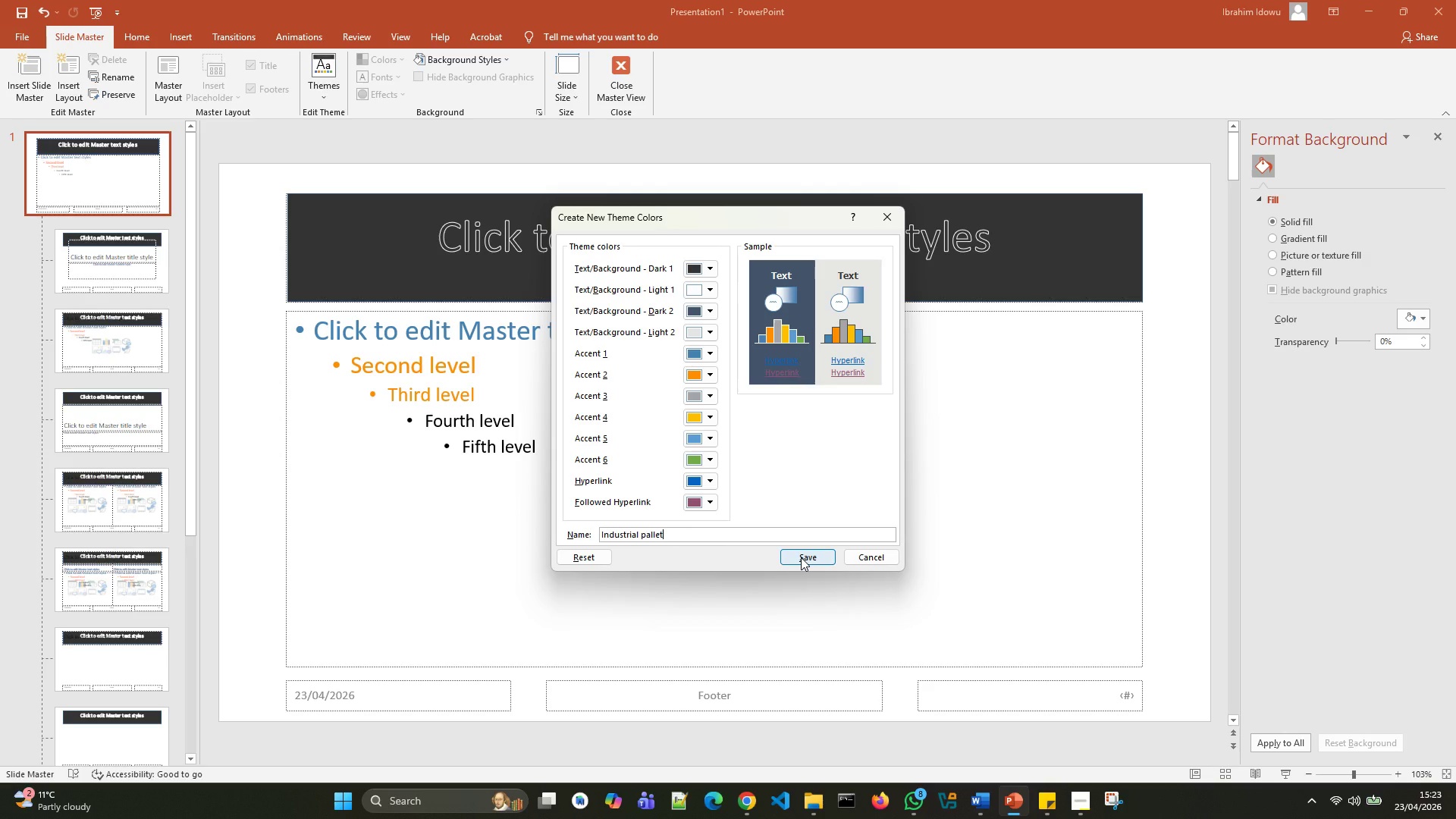 
left_click([801, 557])
 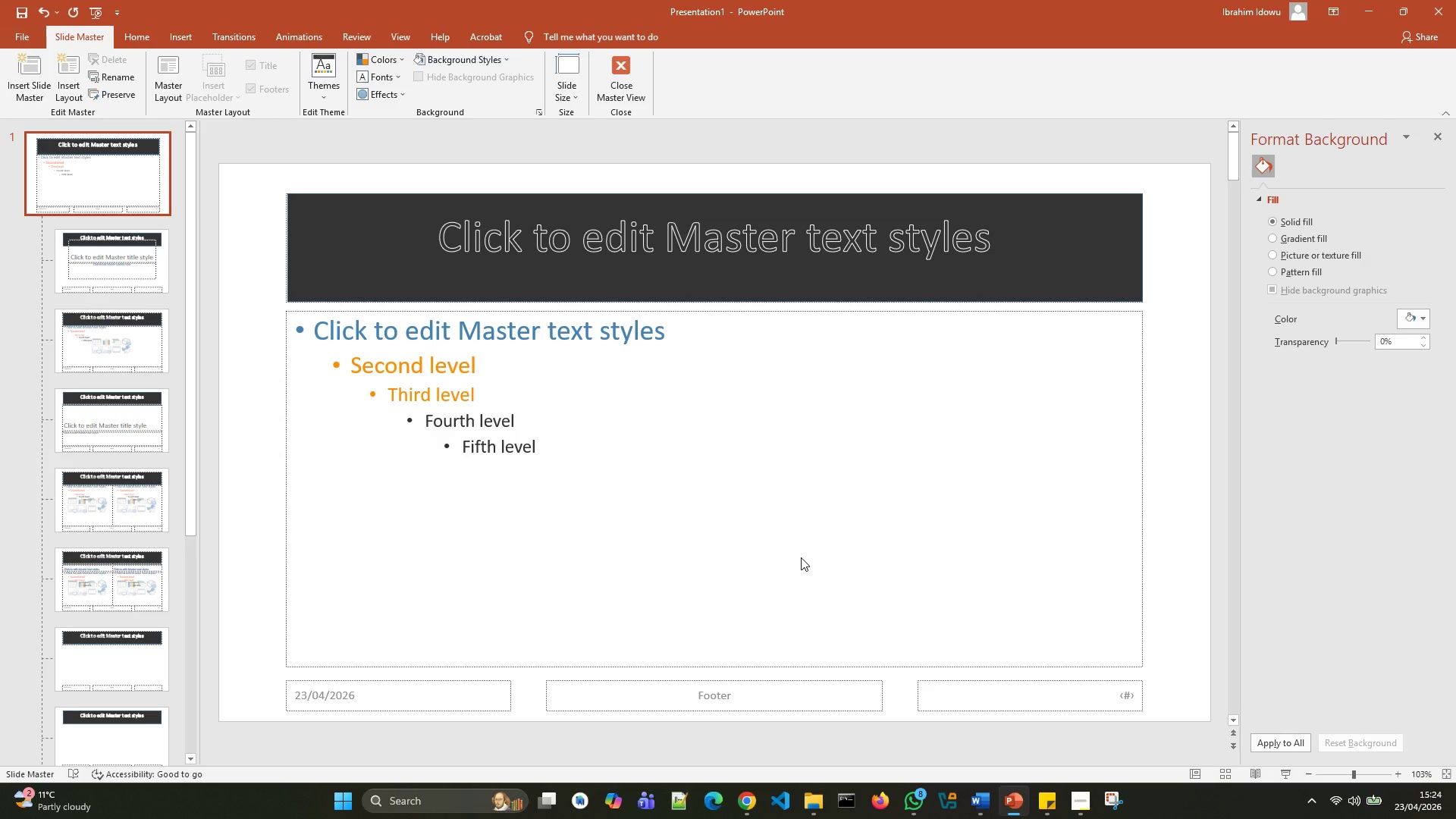 
wait(35.26)
 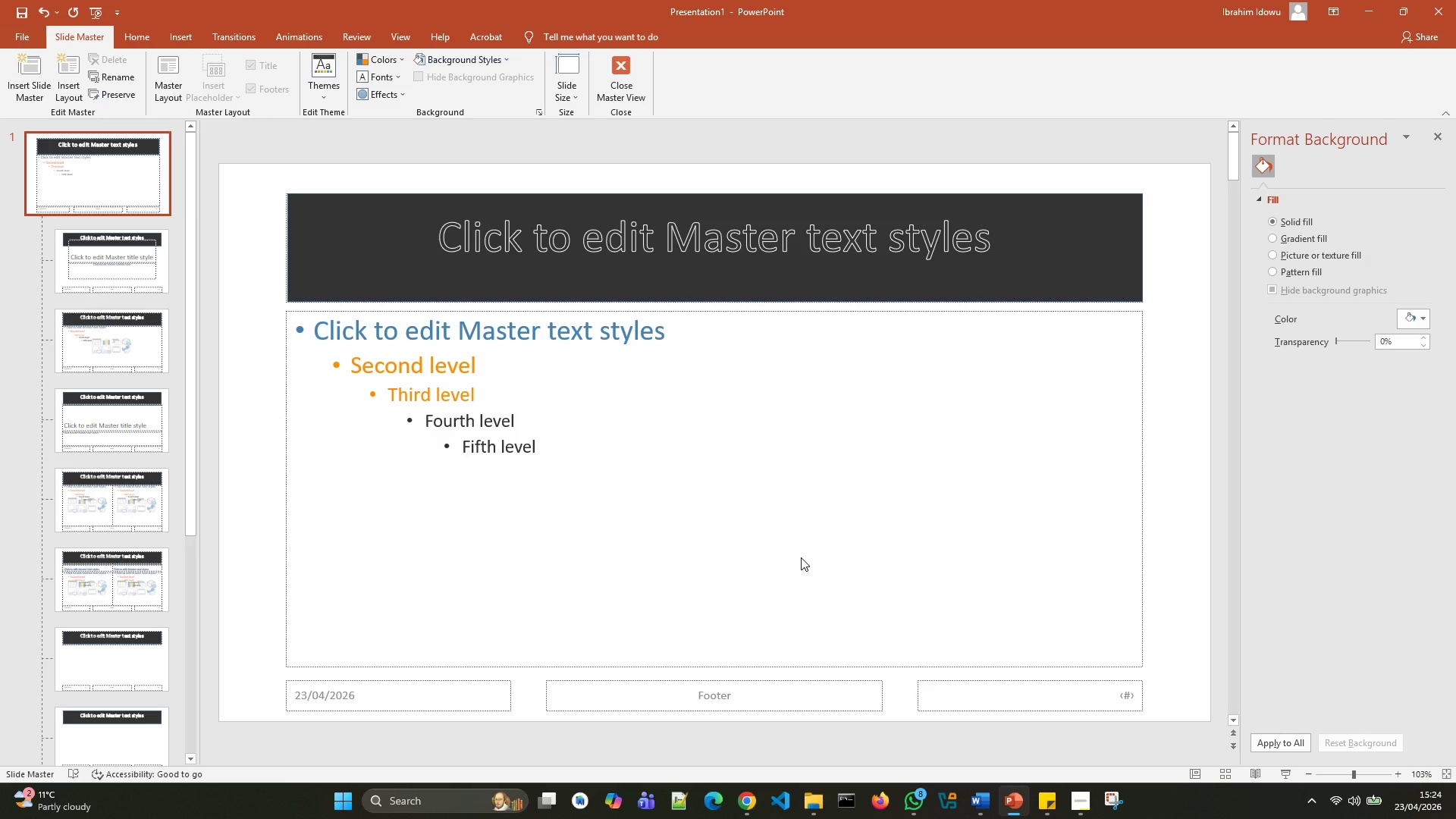 
mouse_move([890, 207])
 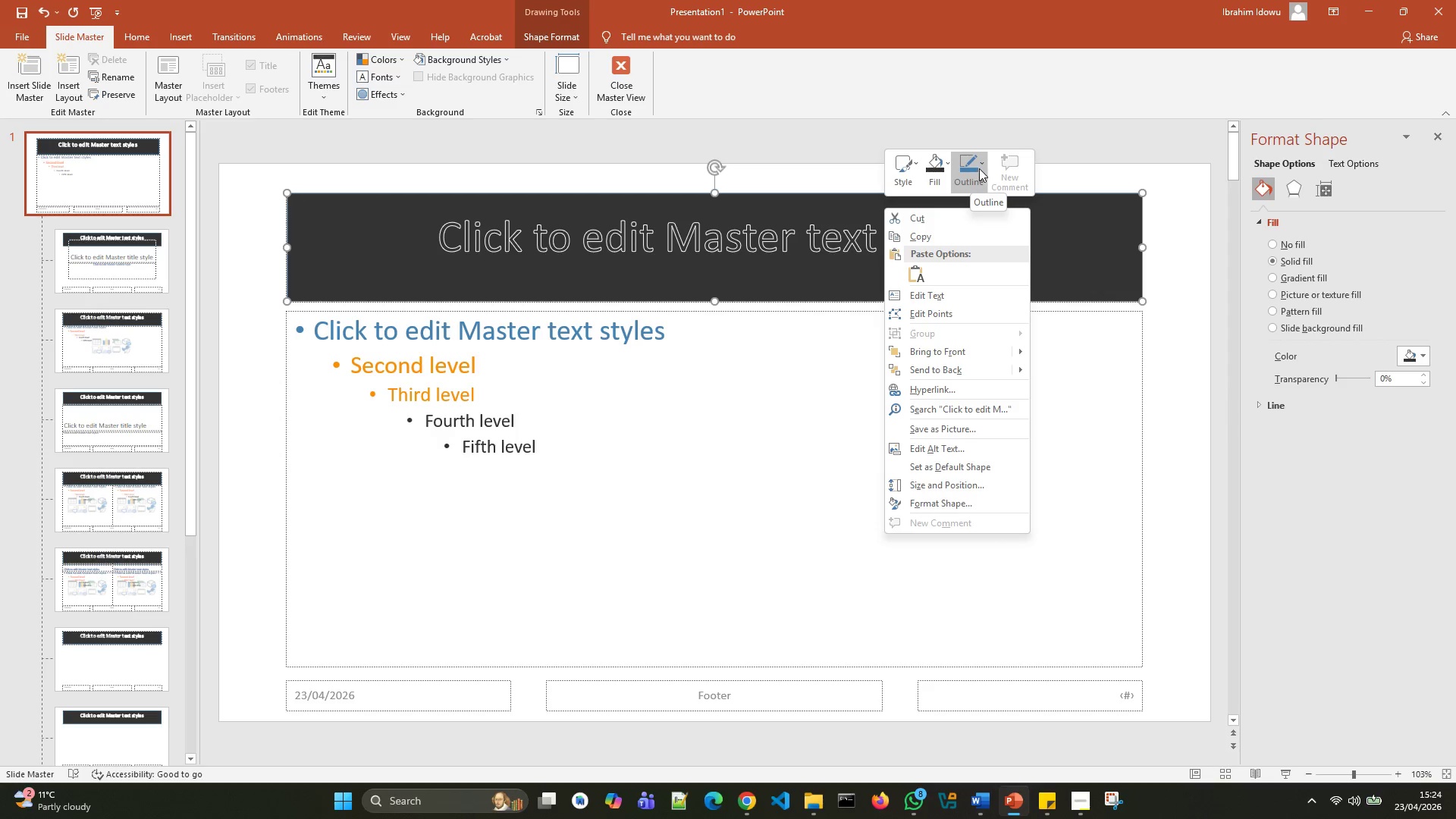 
left_click([979, 168])
 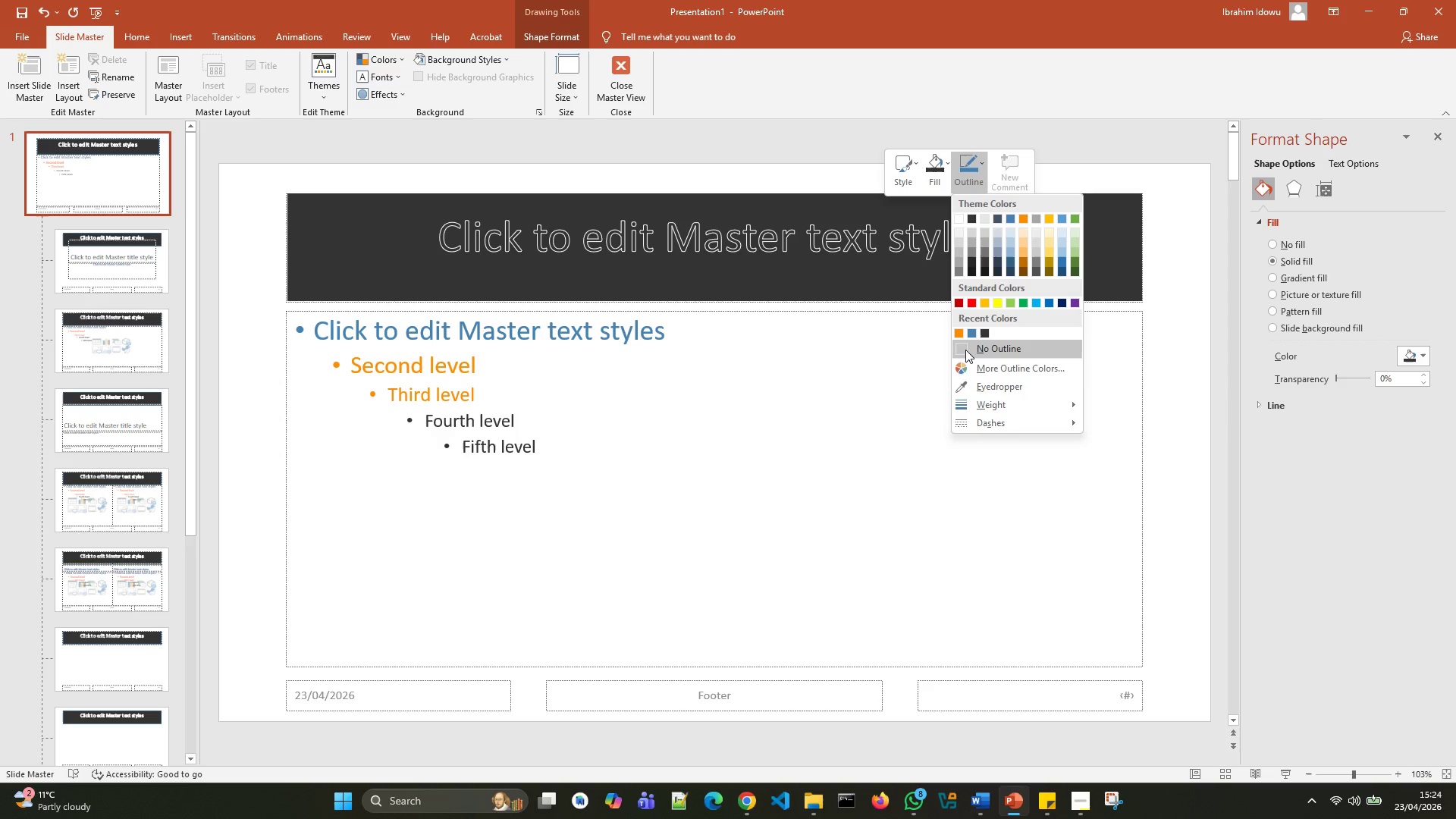 
left_click([962, 349])
 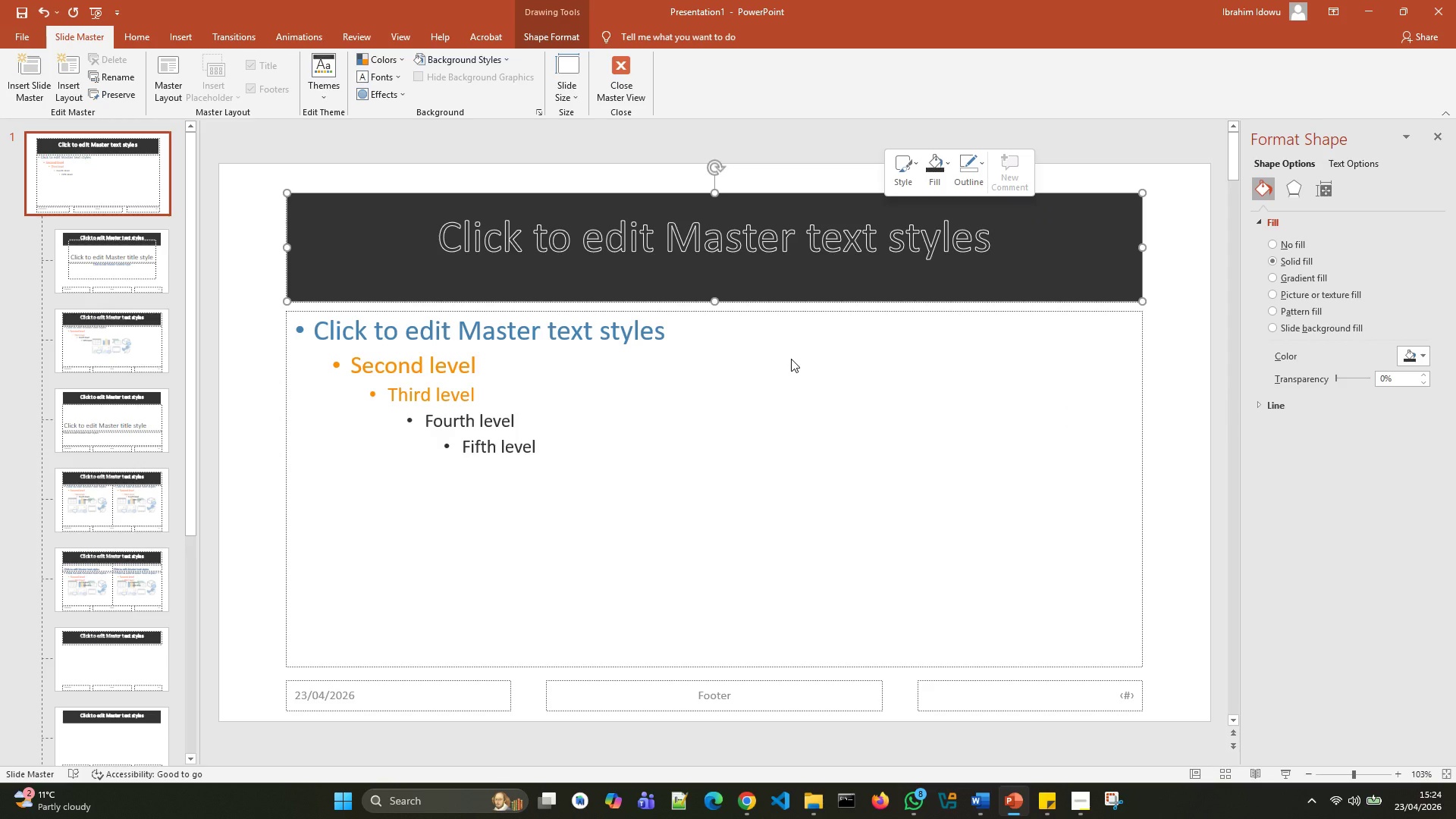 
wait(18.84)
 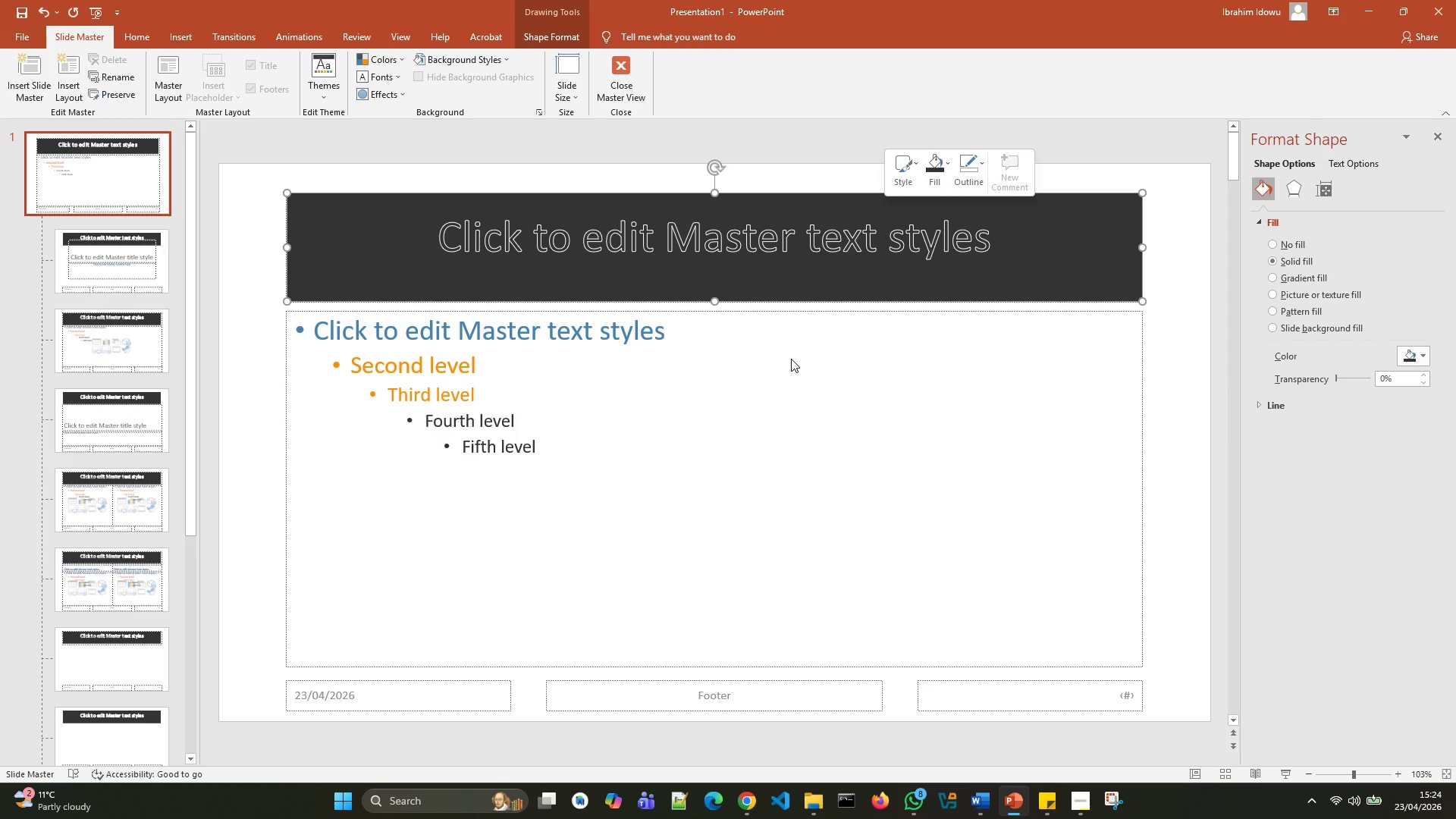 
left_click([597, 202])
 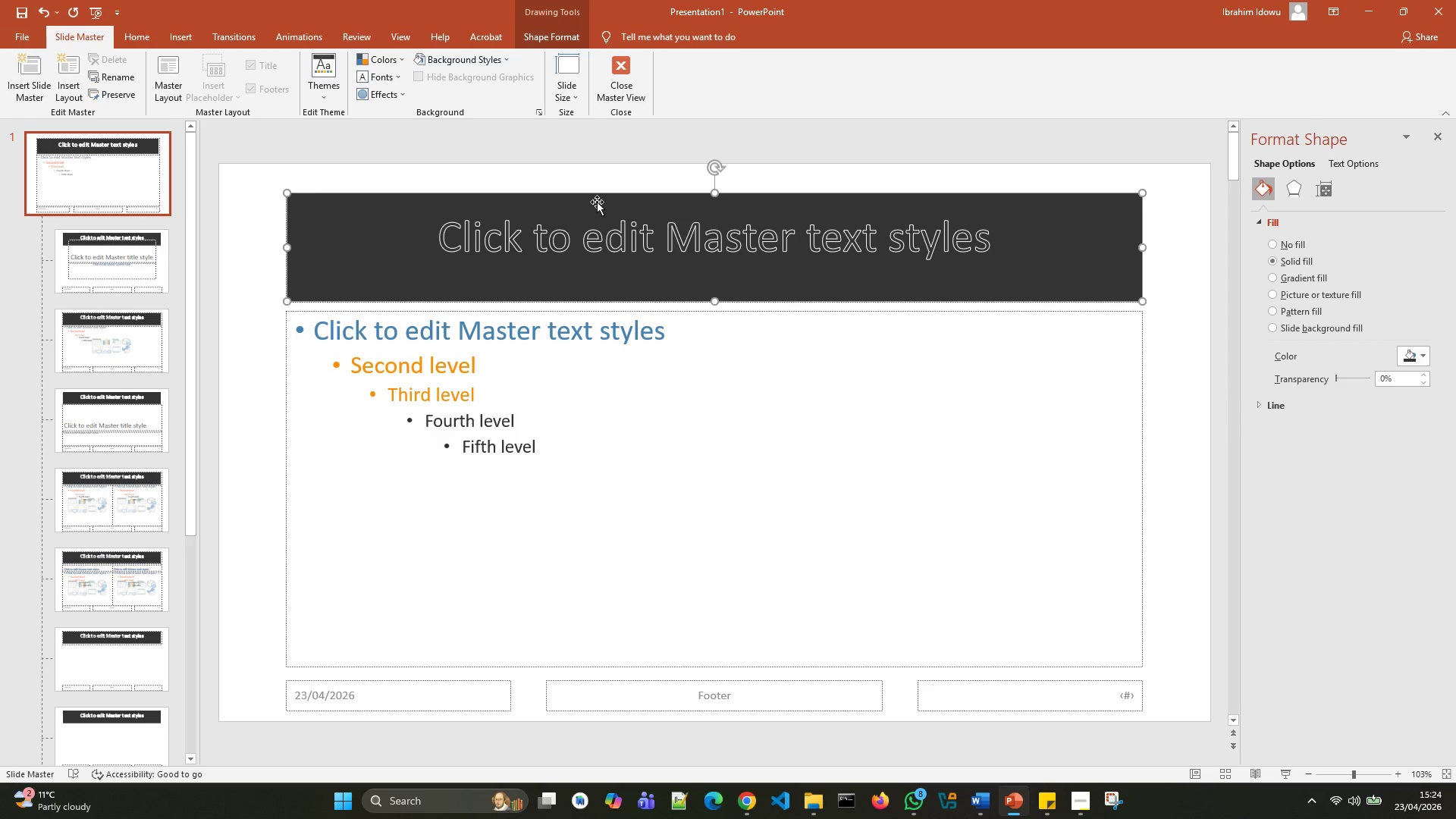 
right_click([597, 202])
 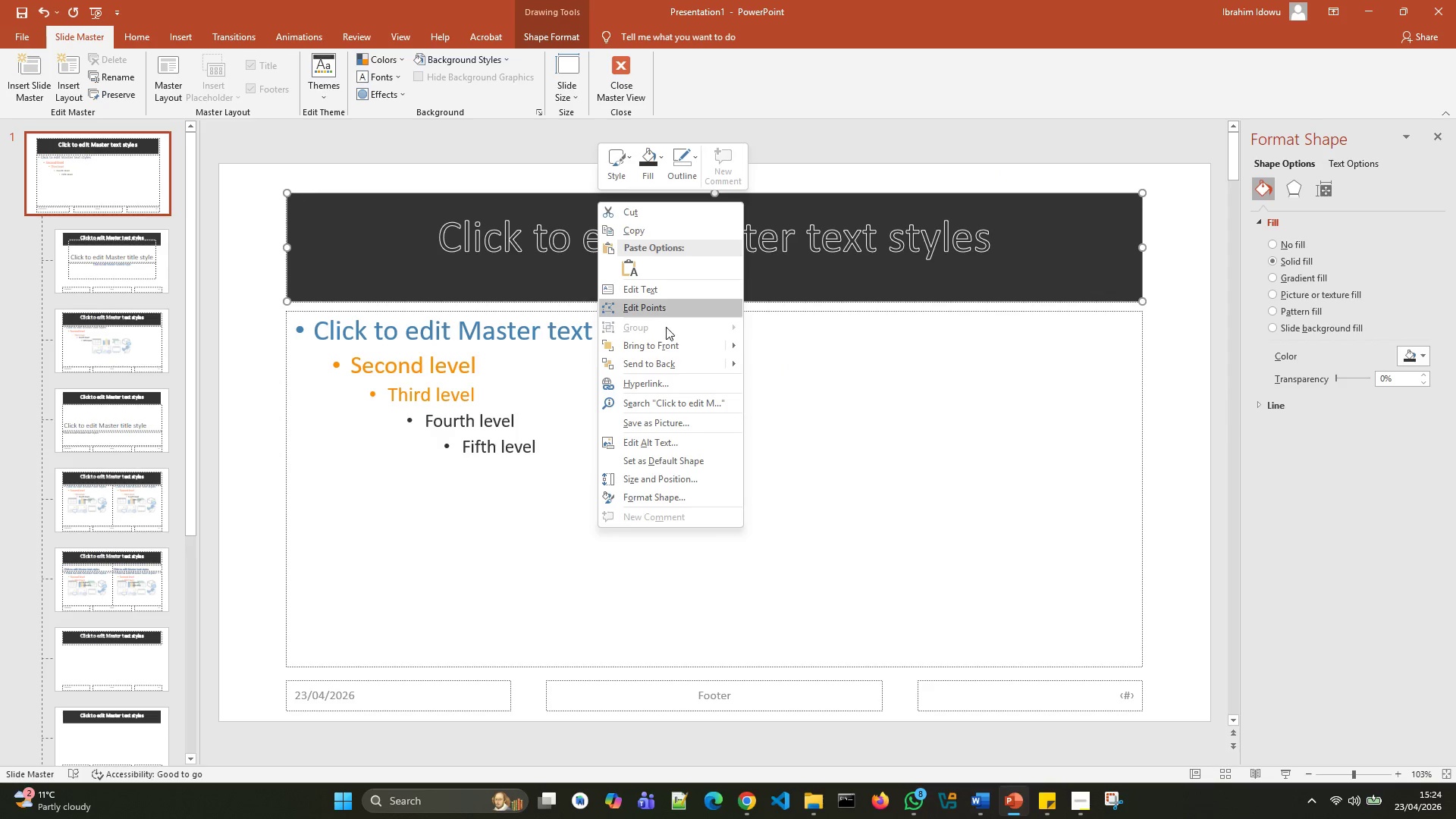 
left_click([690, 364])
 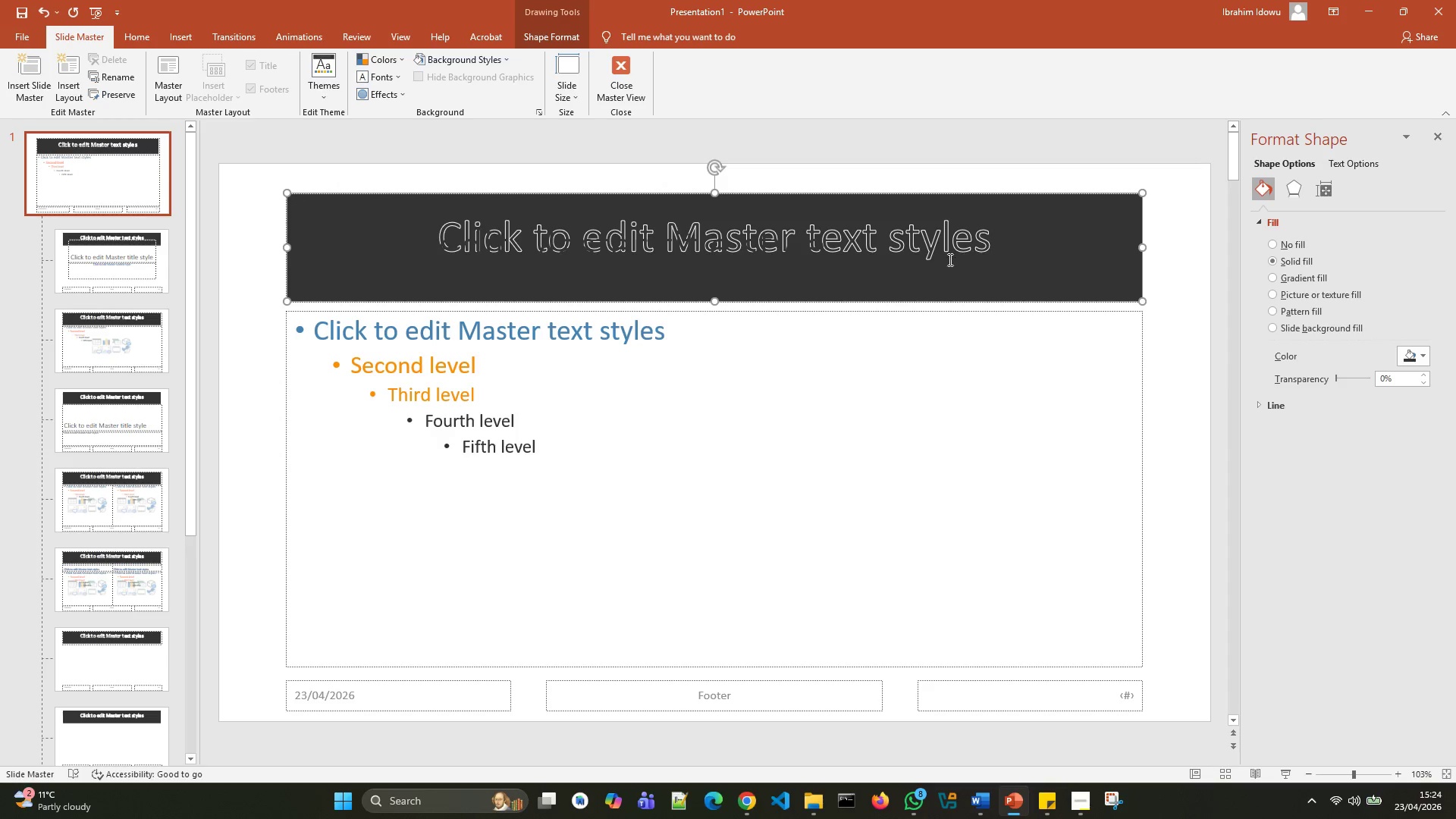 
left_click([918, 254])
 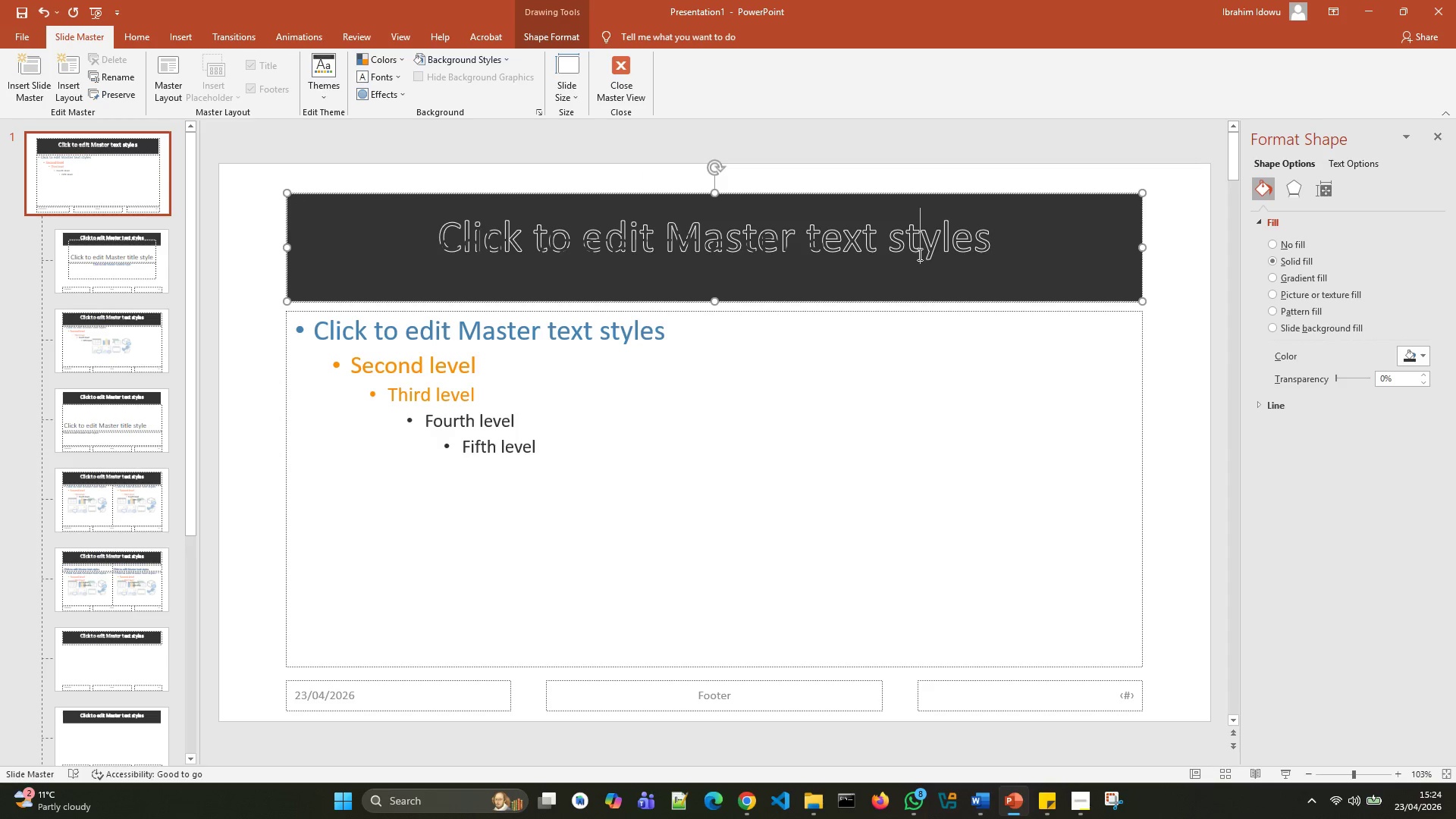 
hold_key(key=Backspace, duration=0.45)
 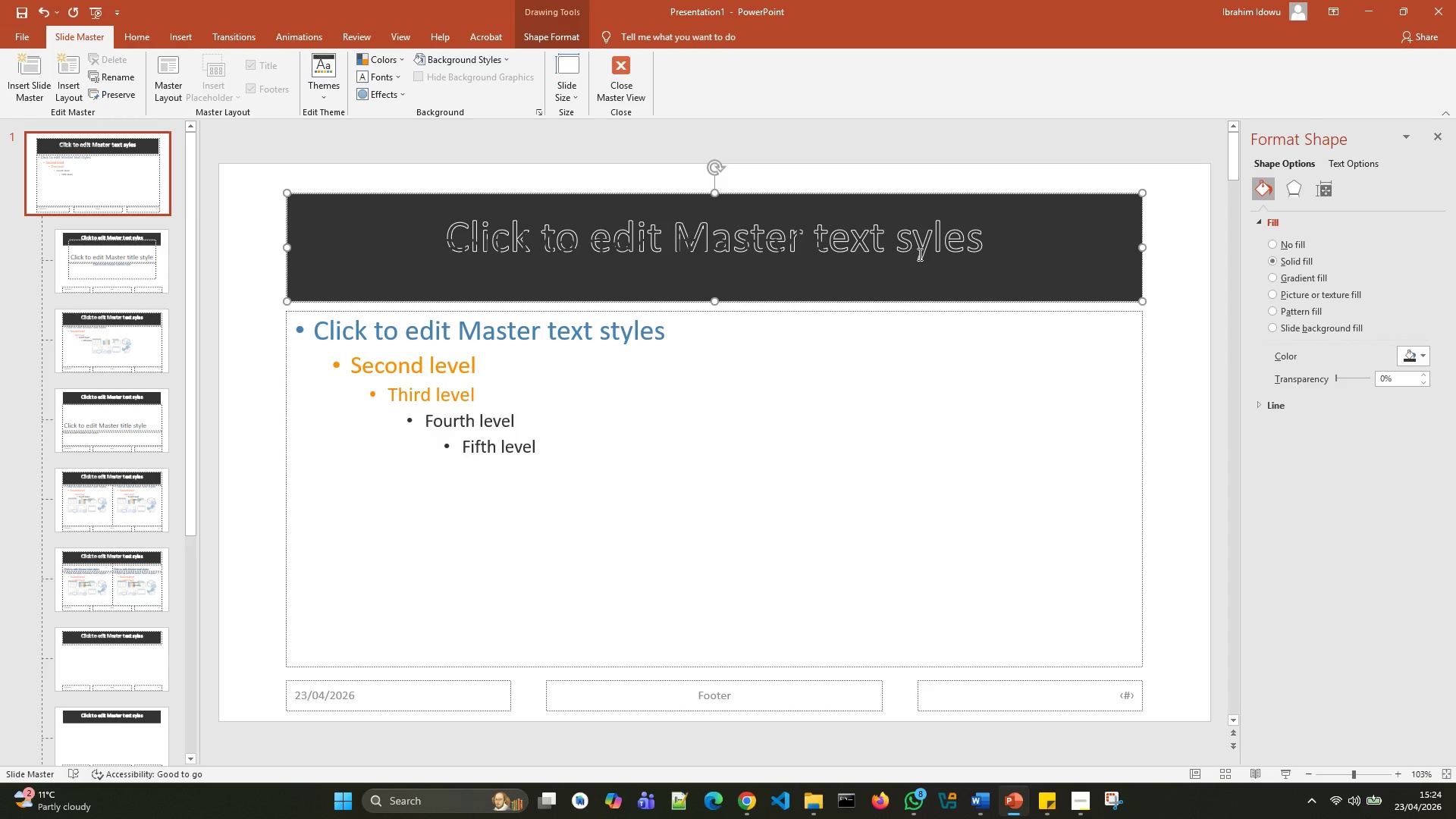 
key(Control+Z)
 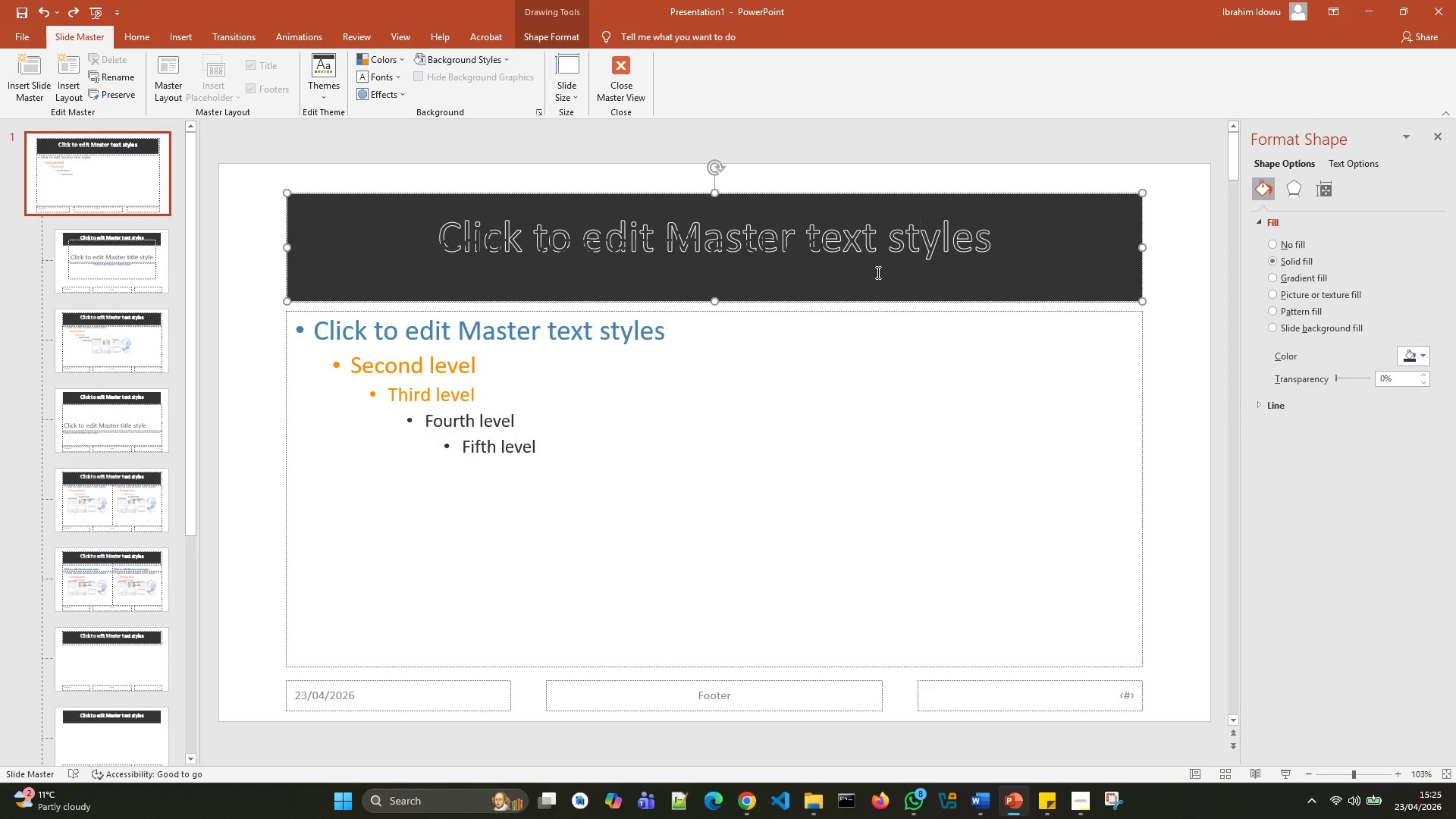 
wait(8.3)
 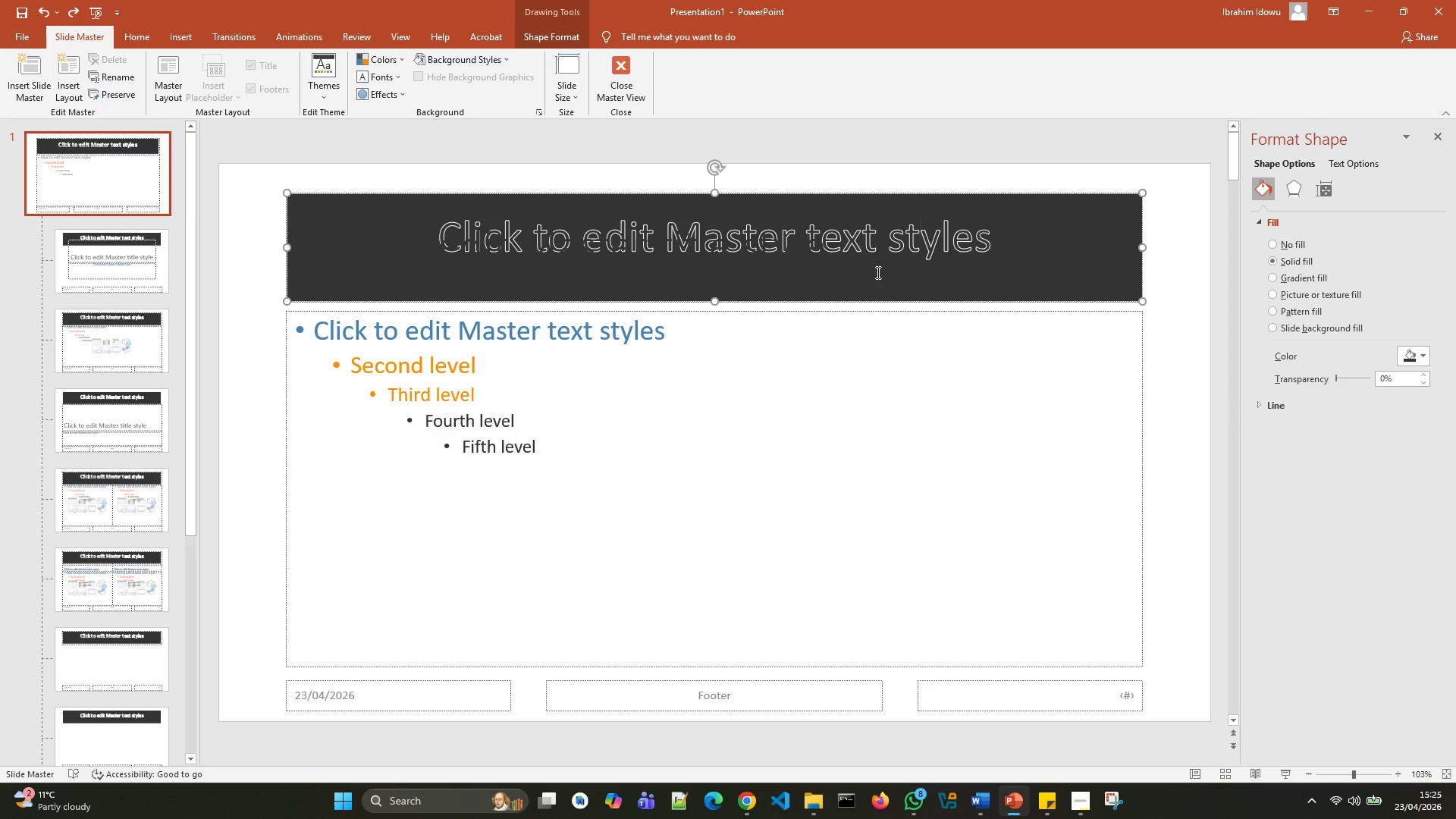 
left_click([400, 230])
 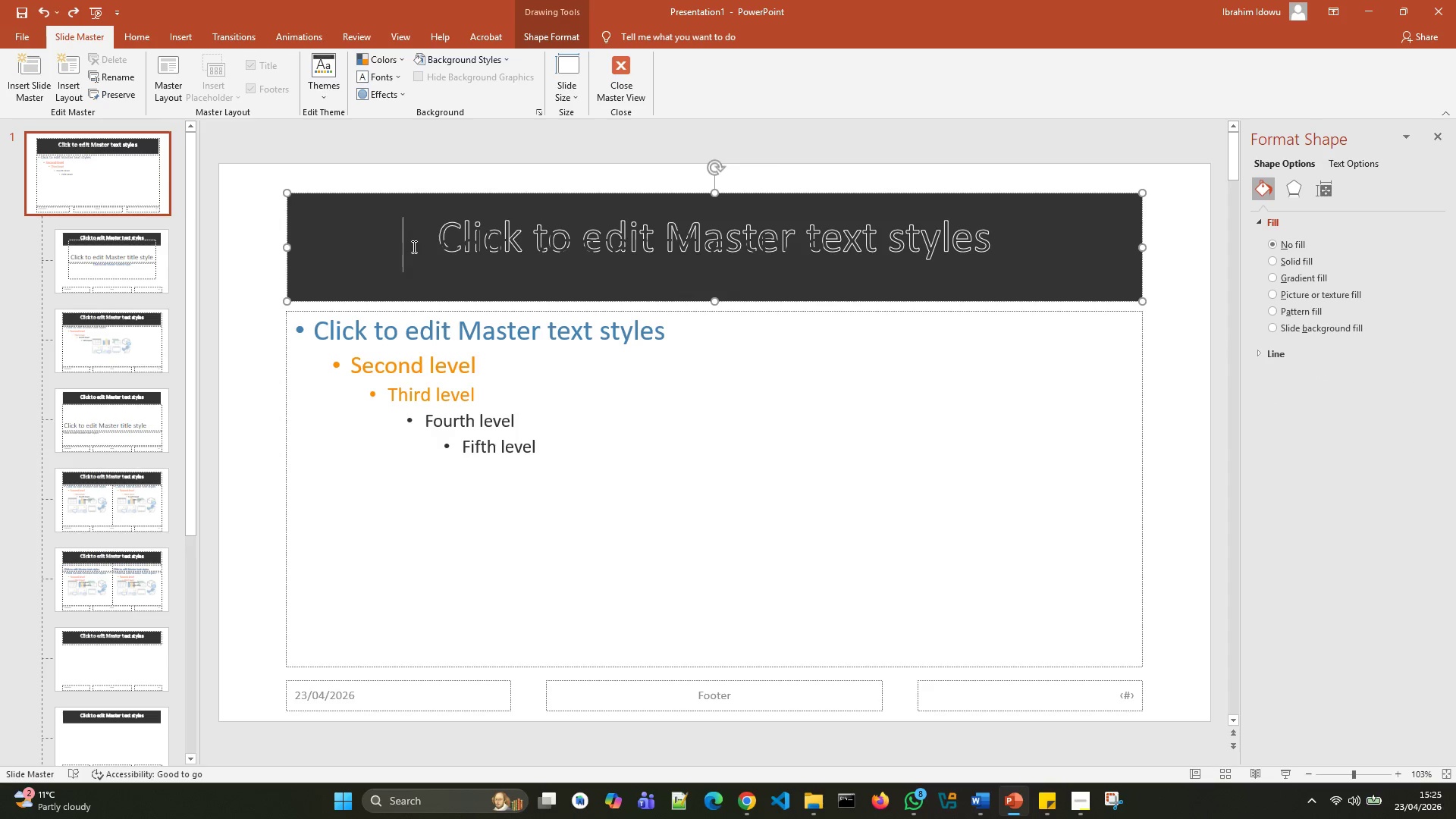 
key(Backspace)
 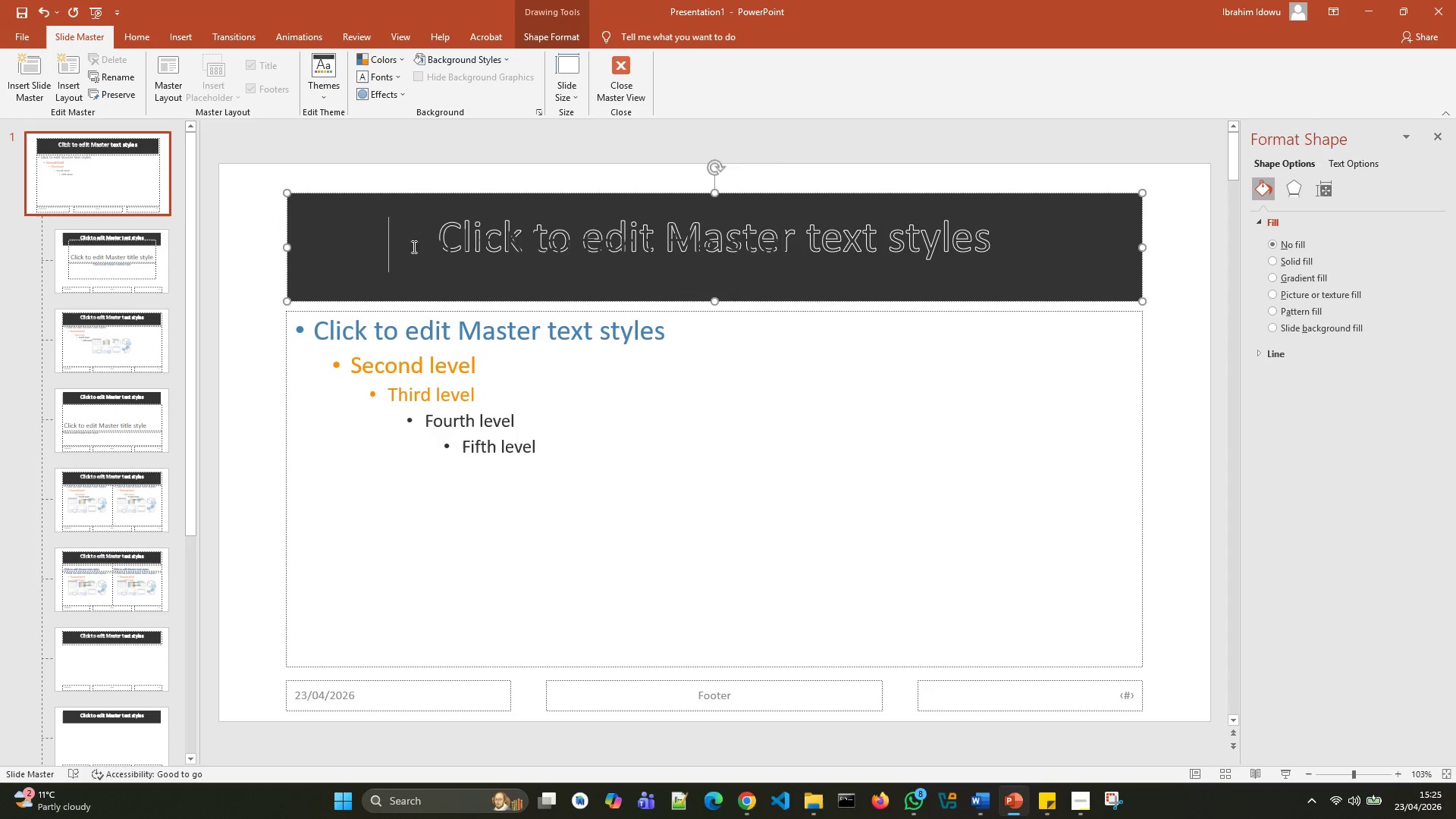 
key(Backspace)
 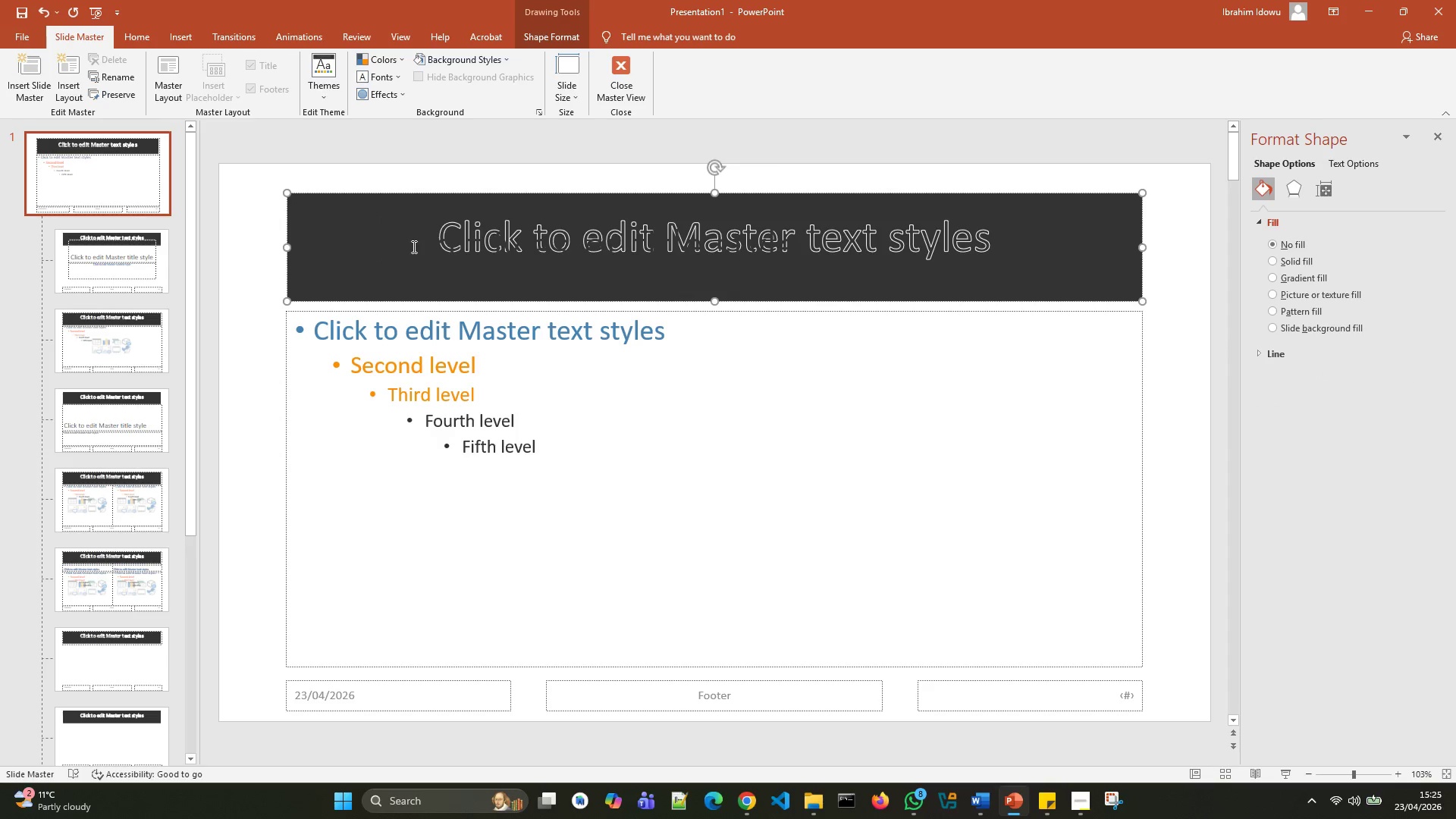 
key(Backspace)
 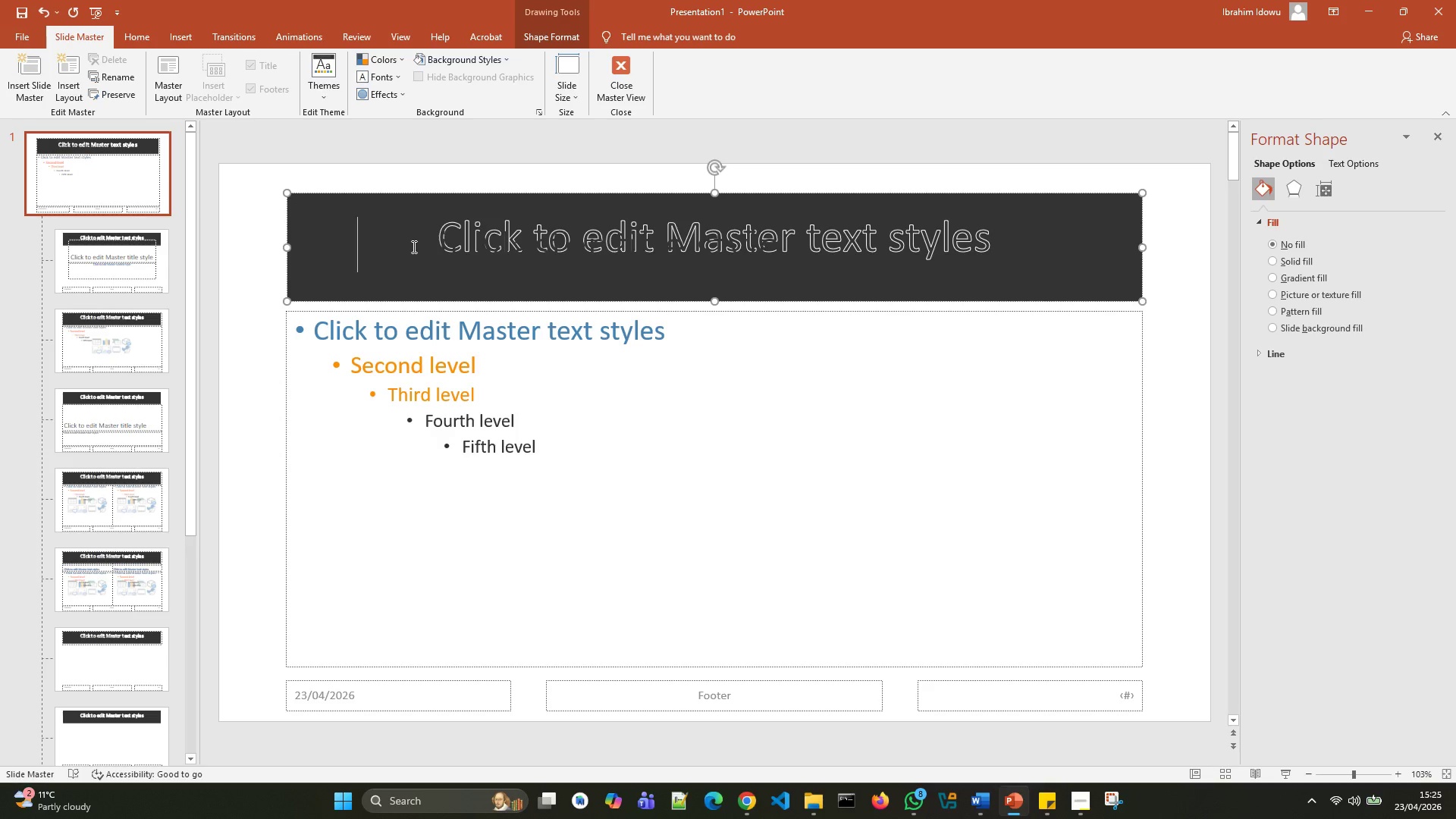 
hold_key(key=ArrowRight, duration=1.52)
 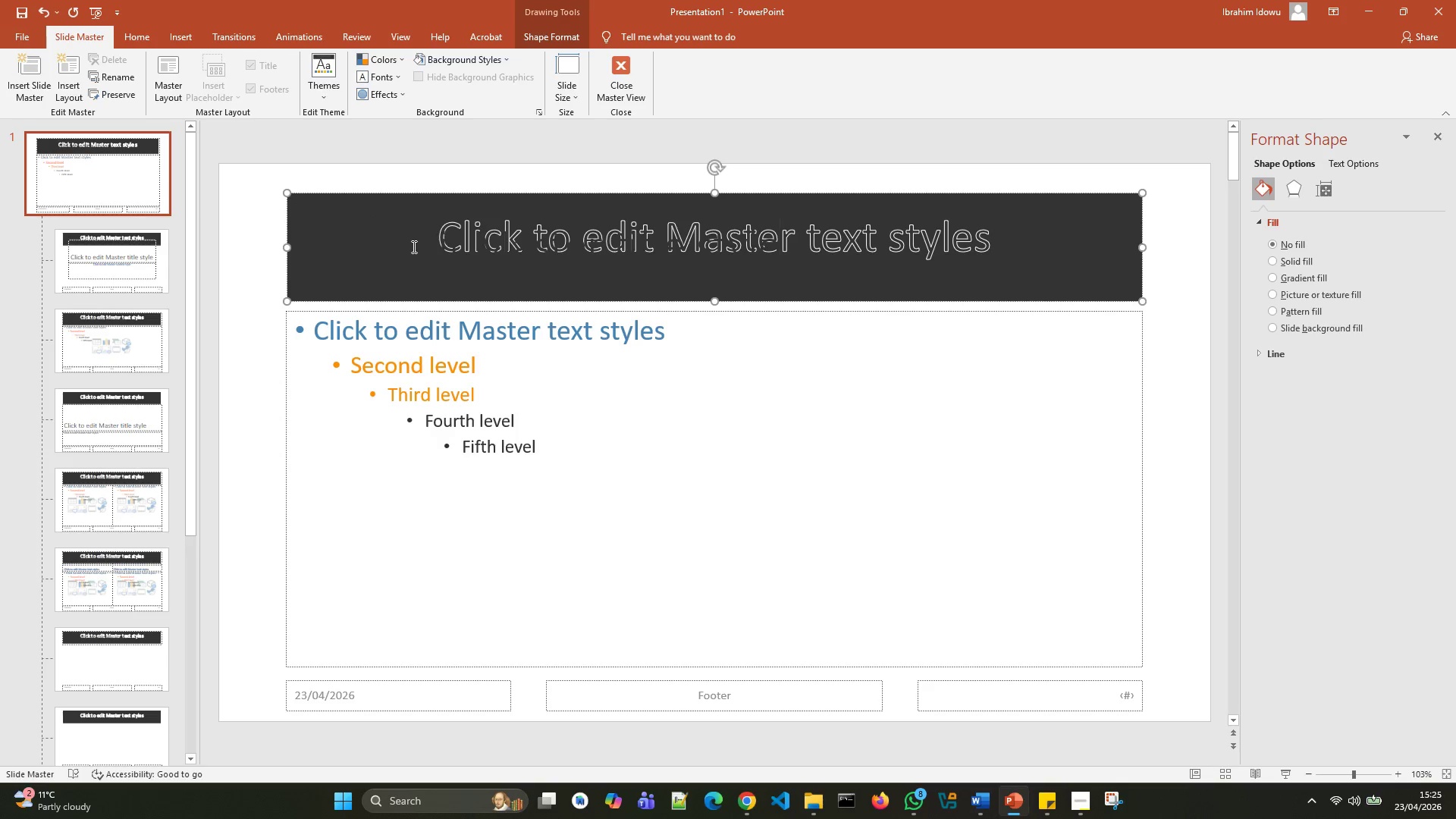 
key(ArrowRight)
 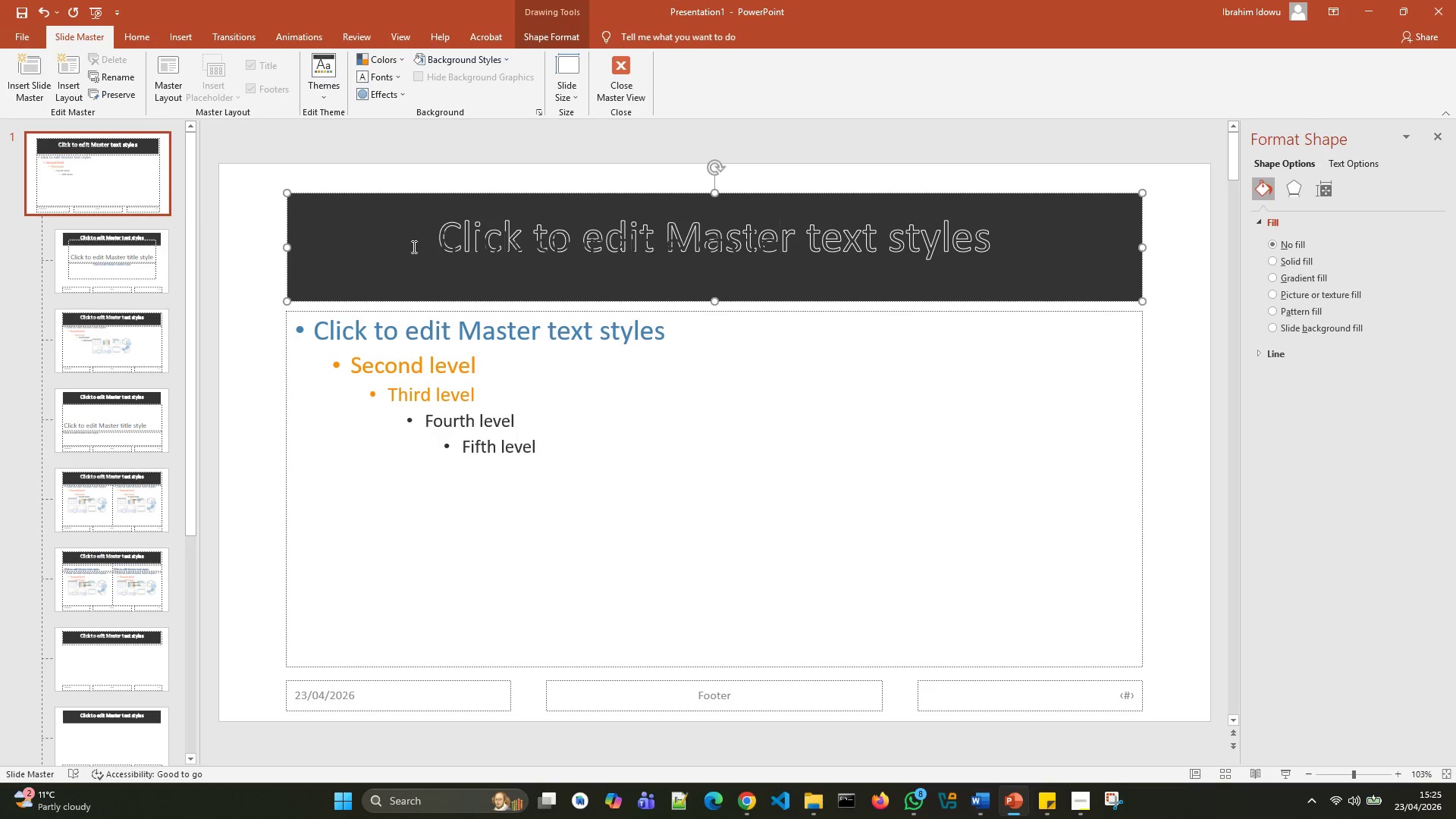 
key(ArrowRight)
 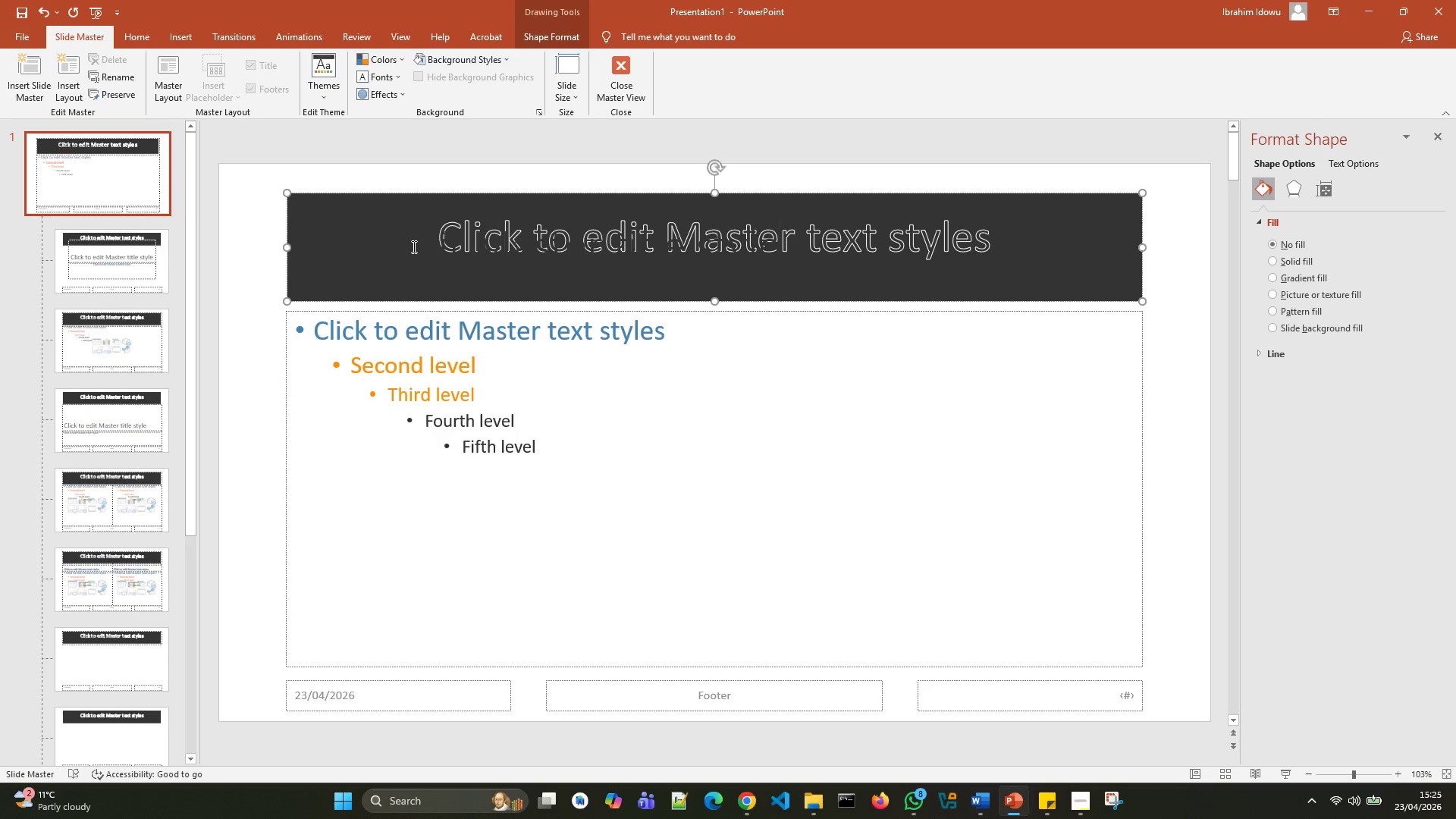 
key(ArrowRight)
 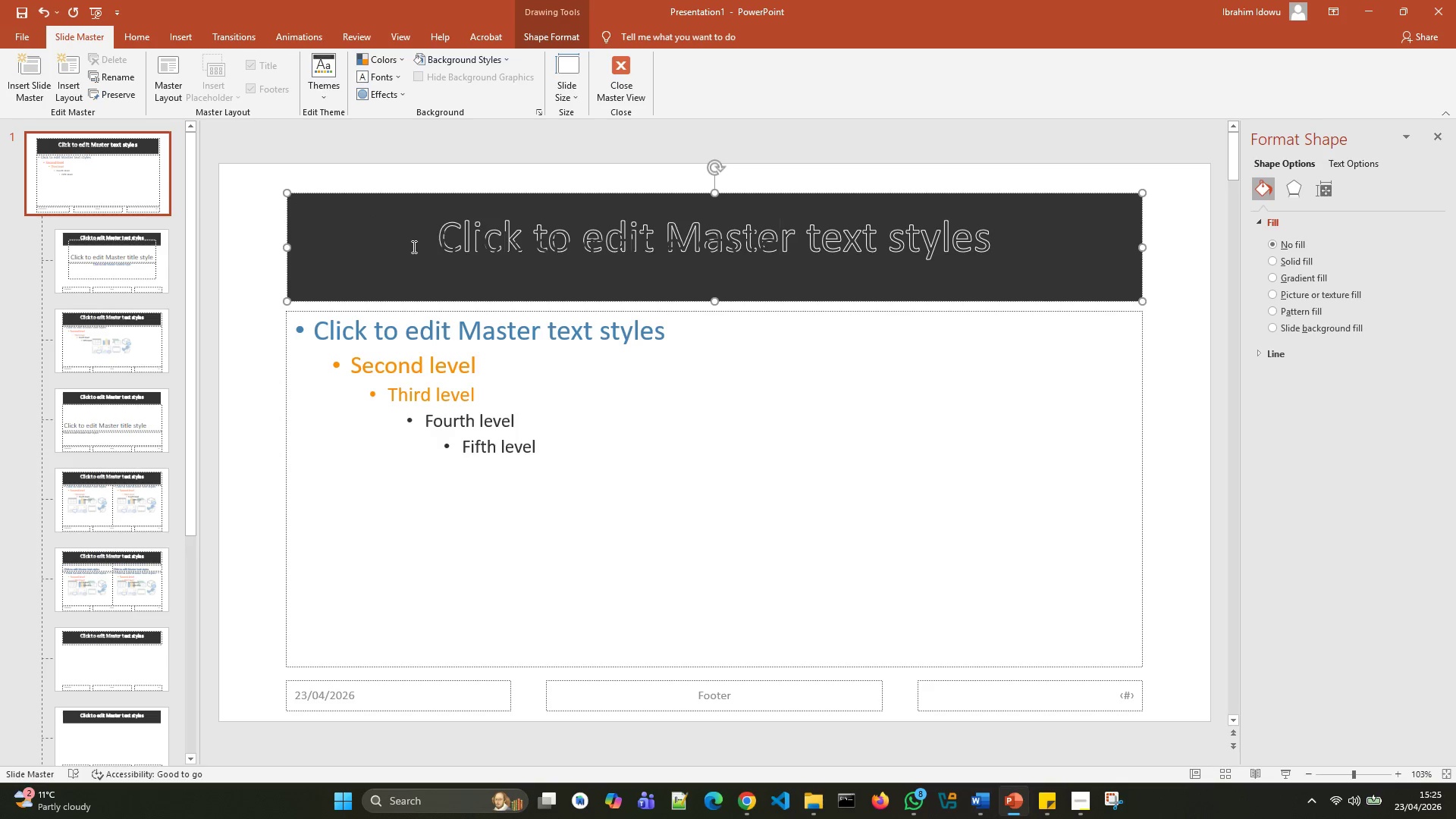 
key(ArrowRight)
 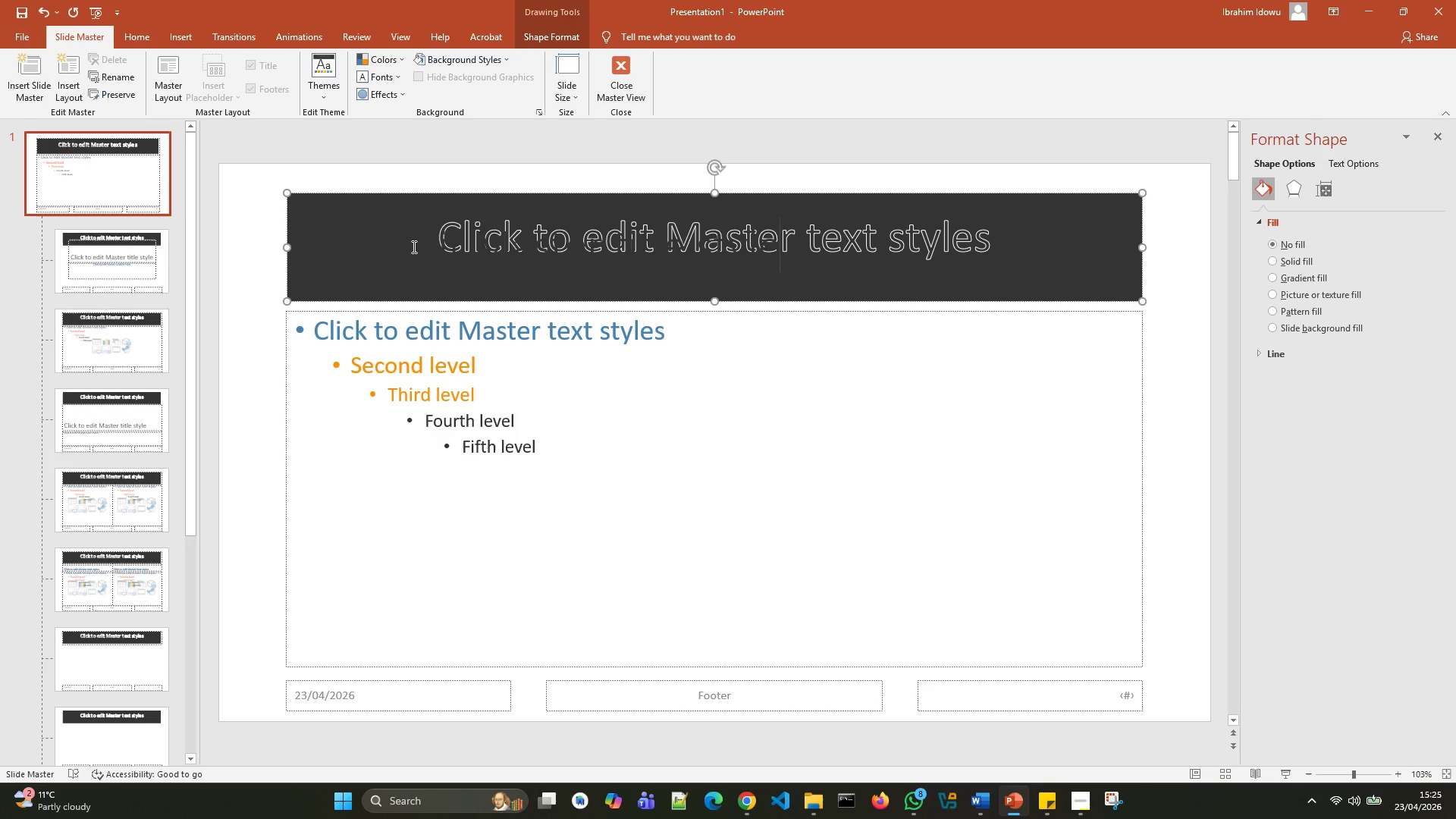 
key(ArrowRight)
 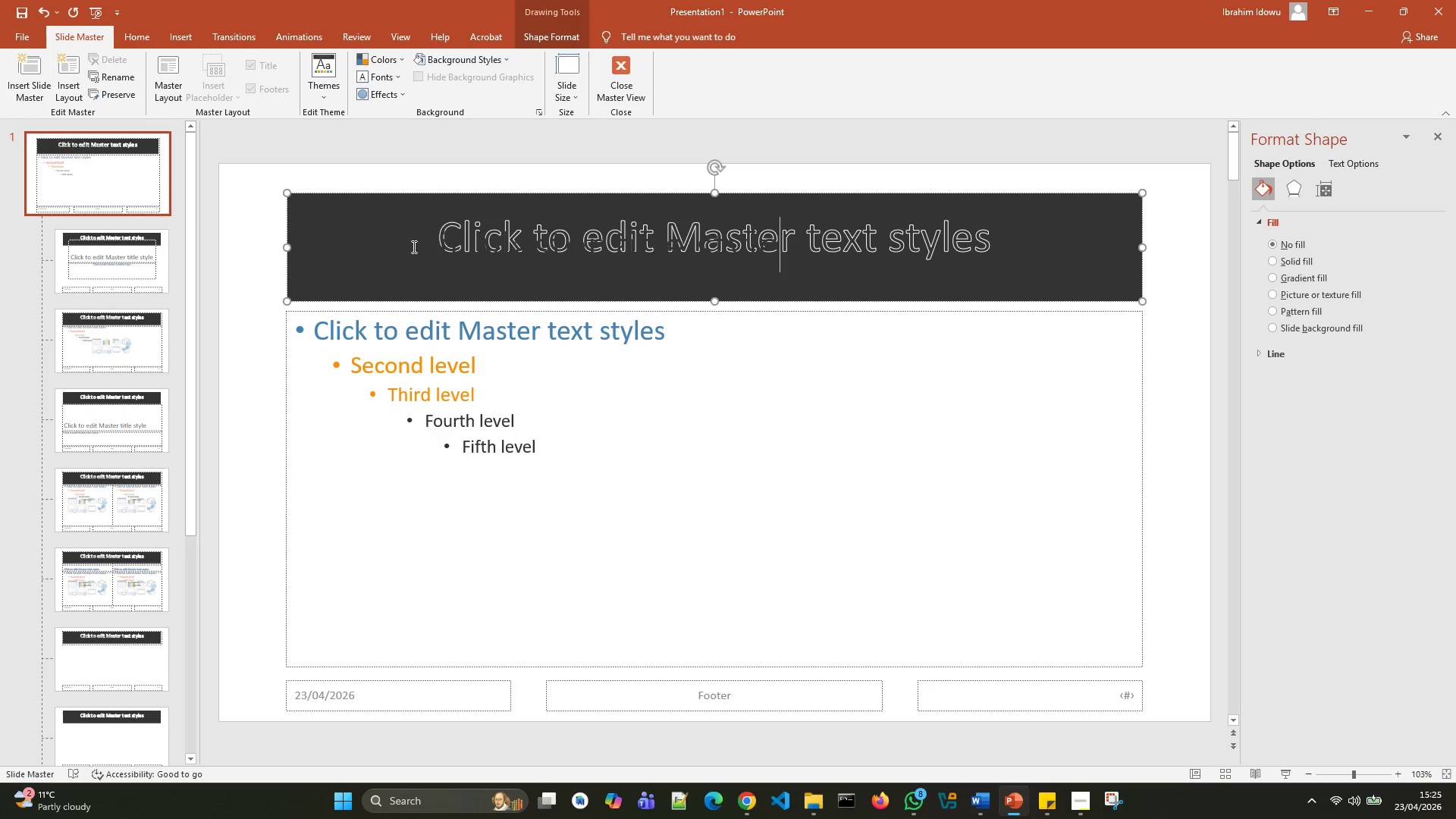 
key(ArrowRight)
 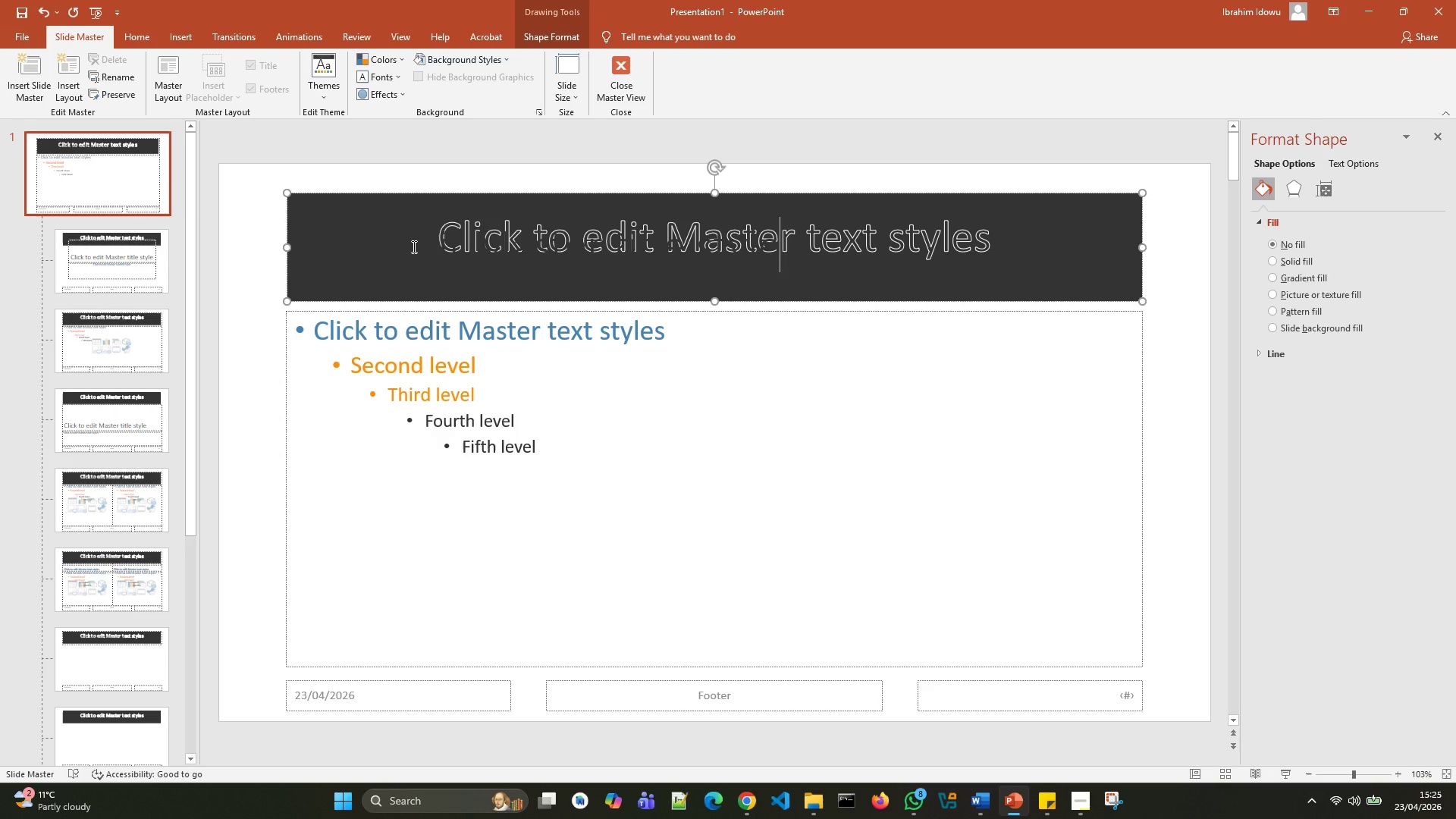 
hold_key(key=Backspace, duration=1.39)
 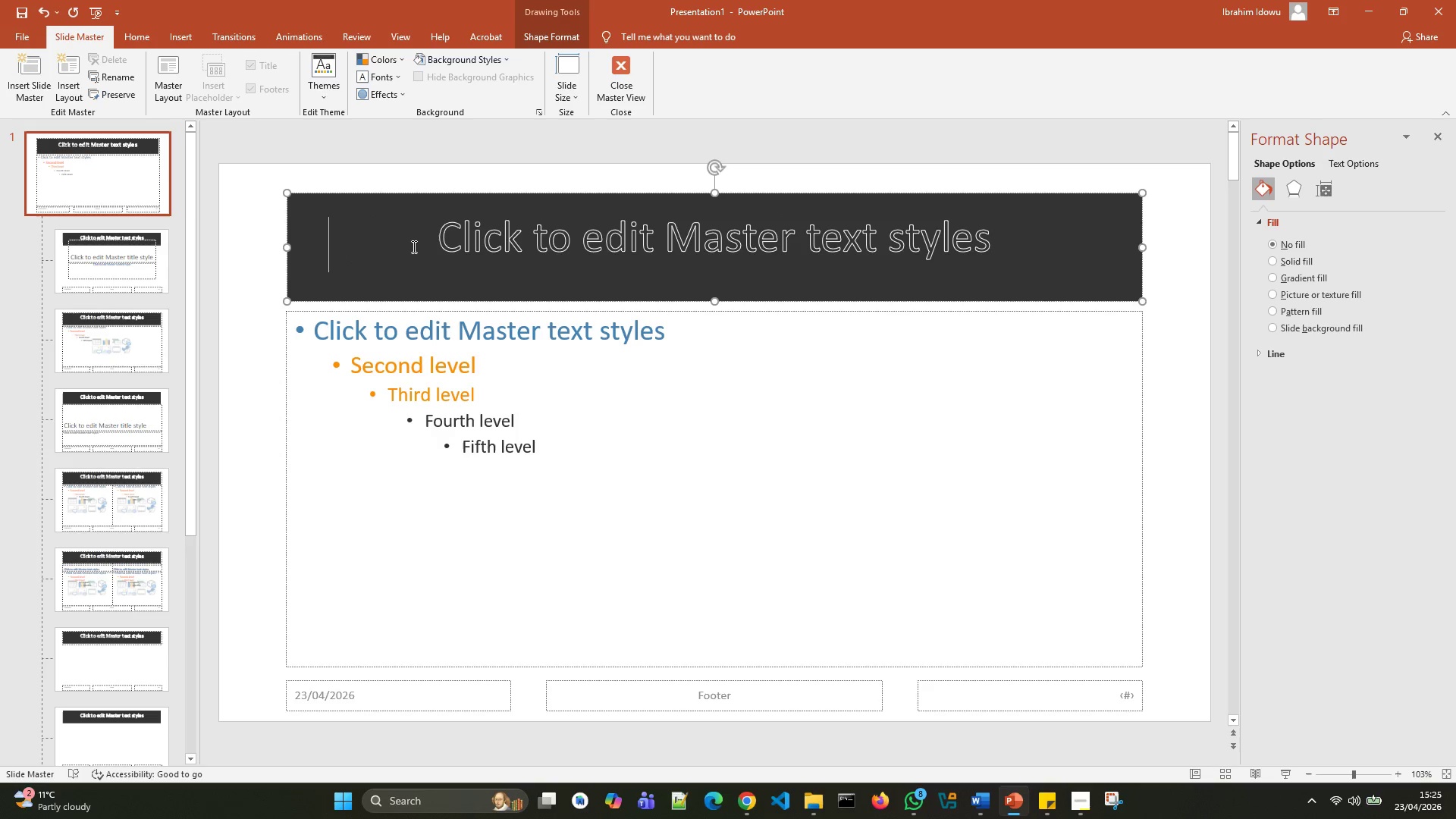 
key(Backspace)
 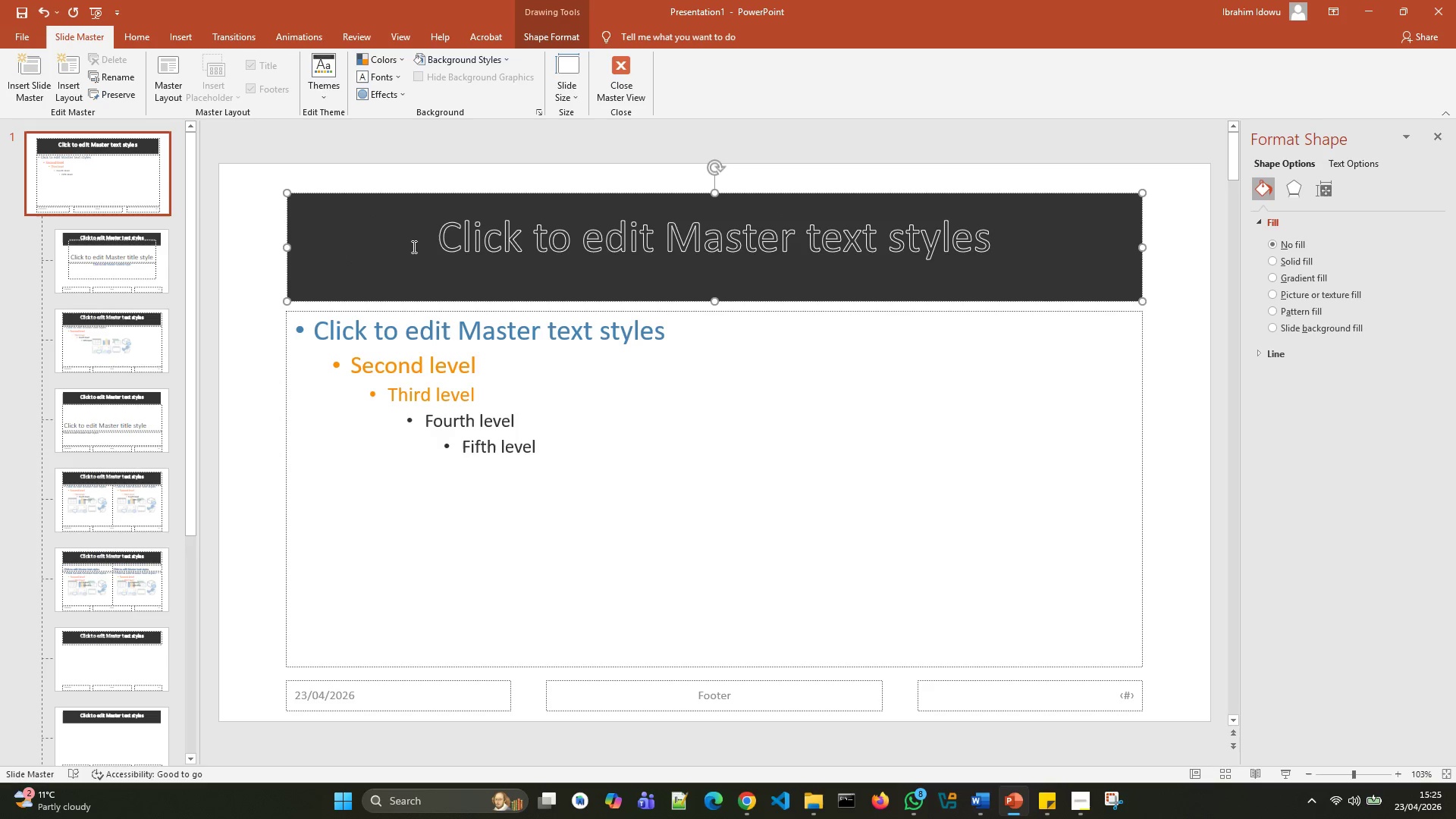 
key(Backspace)
 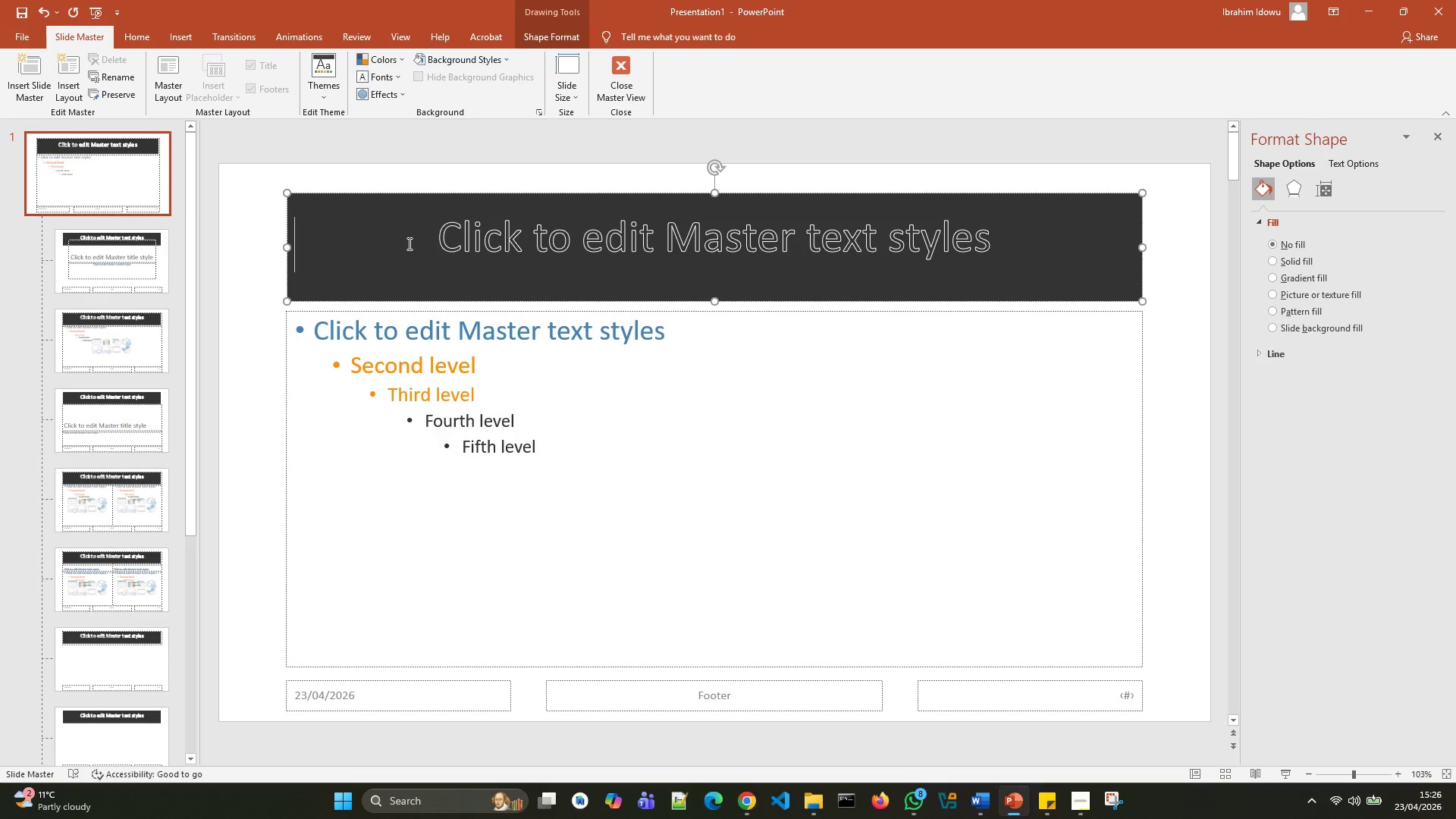 
wait(60.49)
 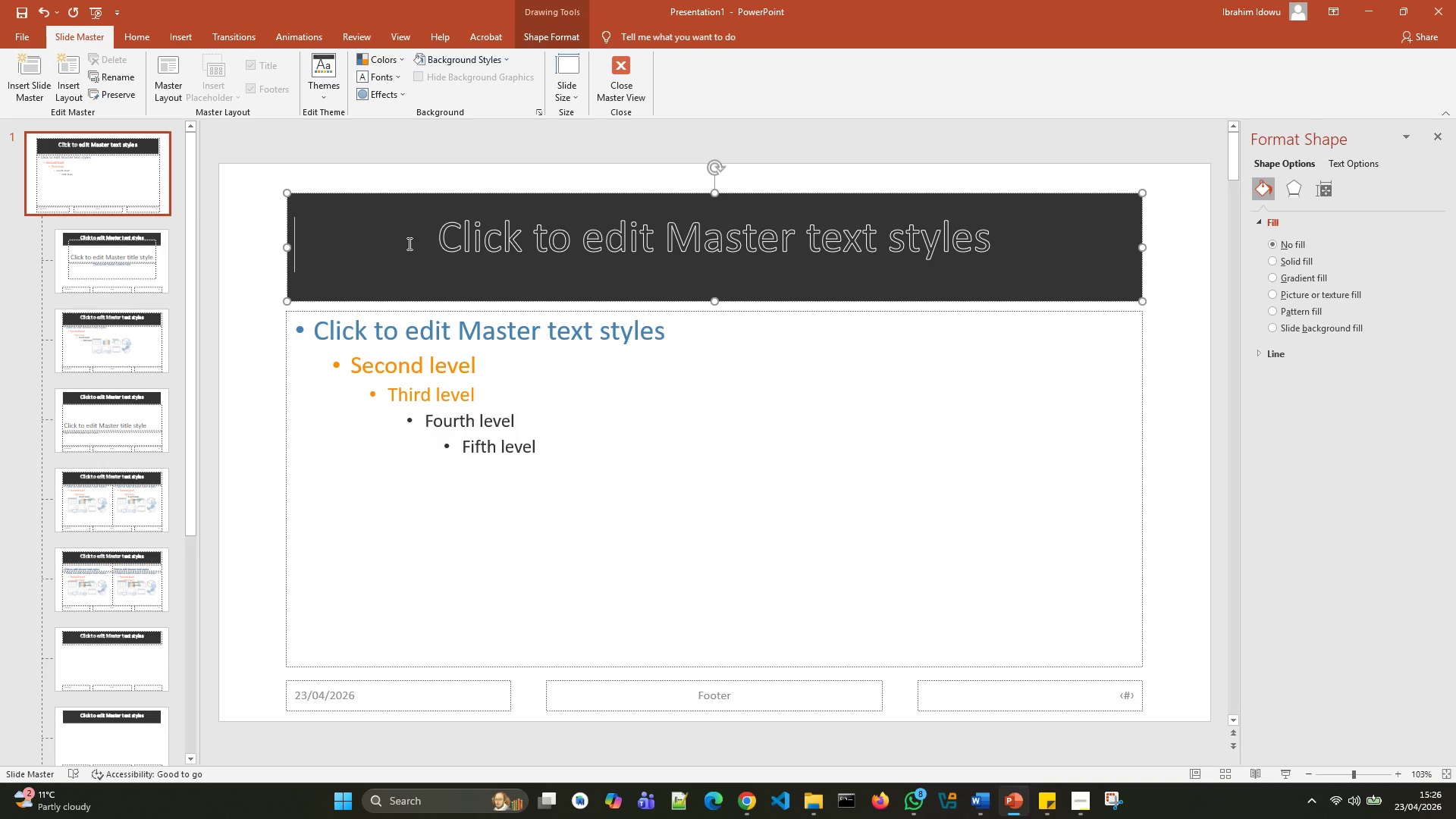 
mouse_move([1023, 739])
 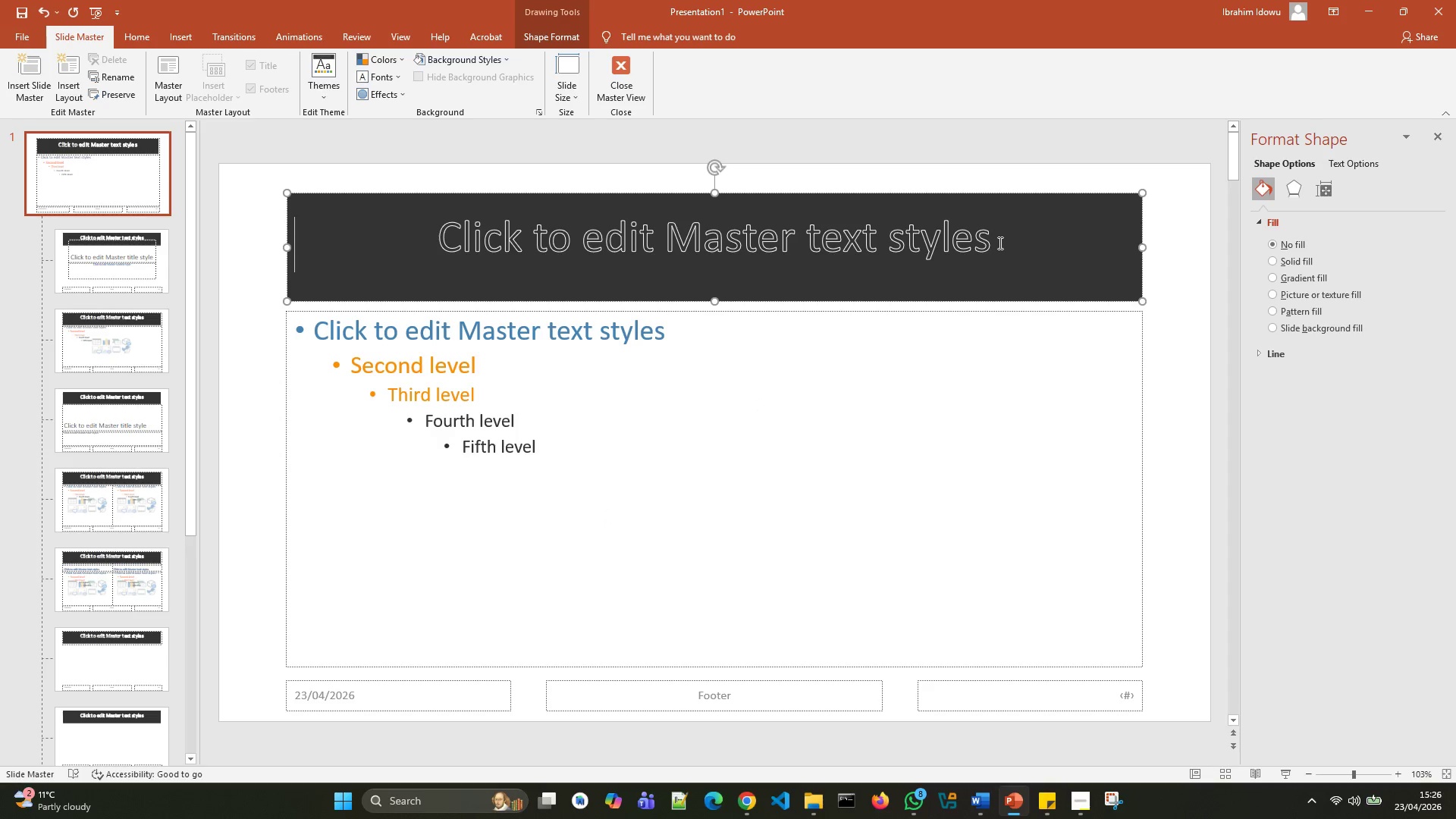 
wait(5.05)
 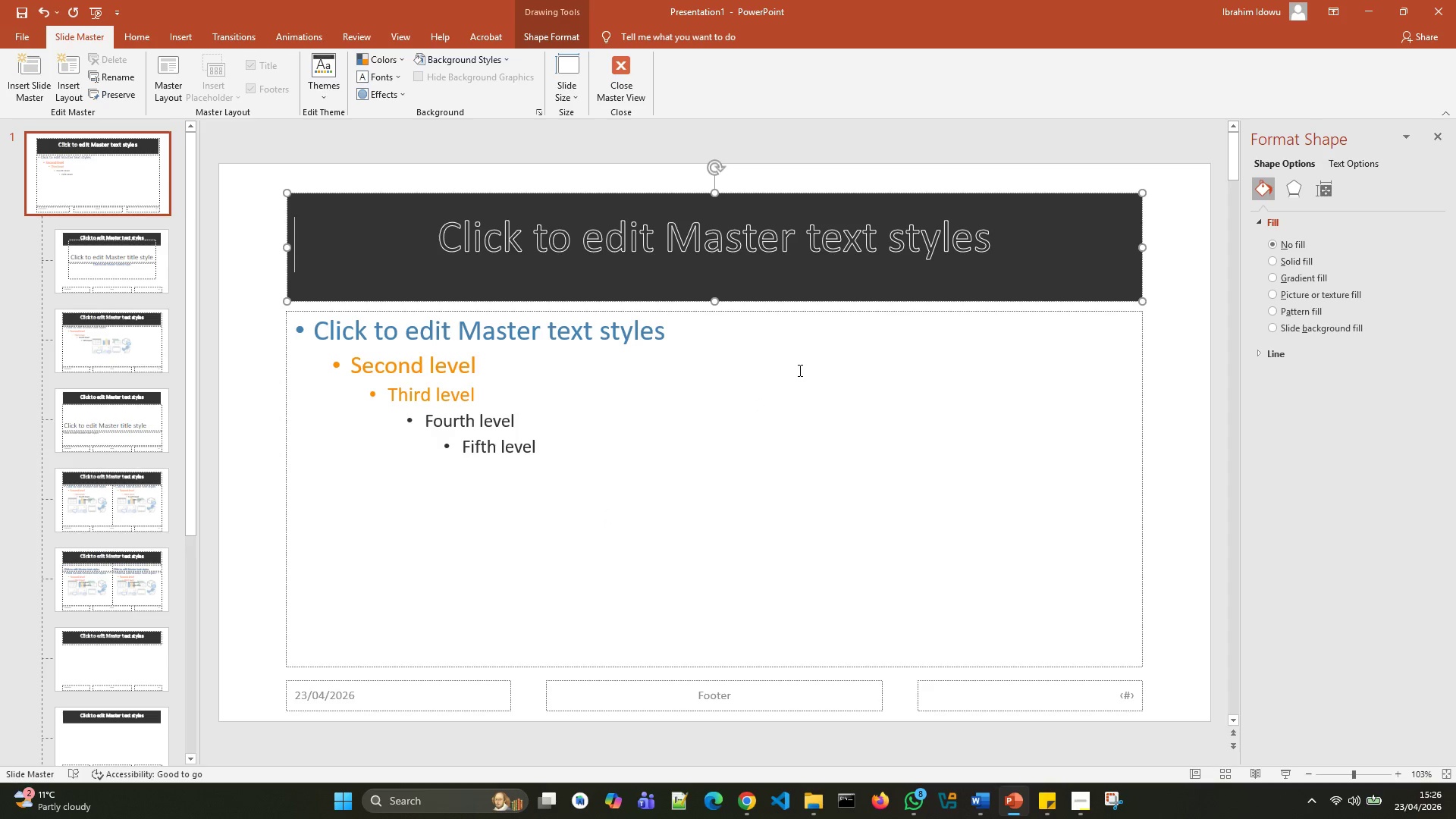 
left_click([987, 246])
 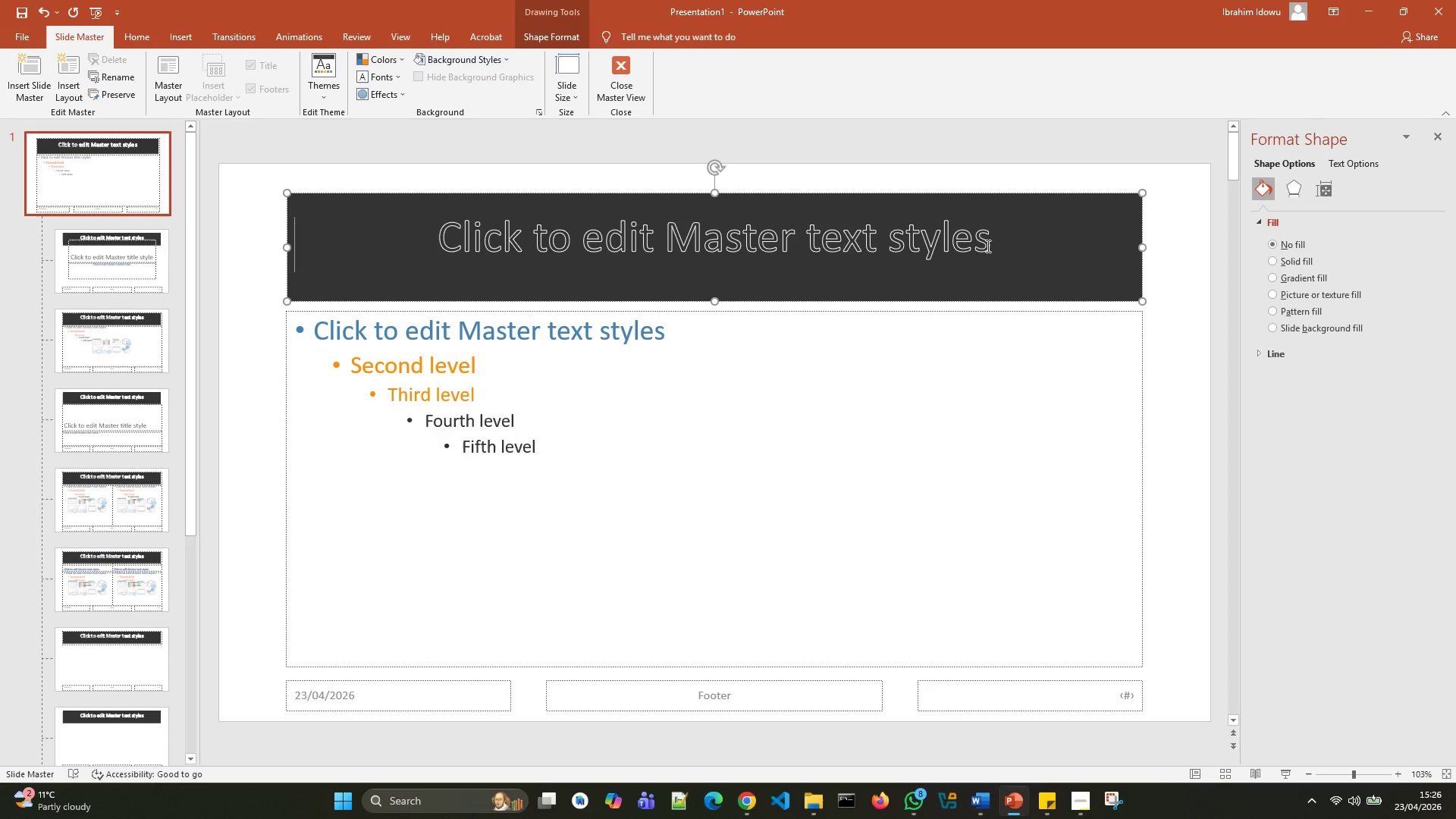 
left_click([987, 245])
 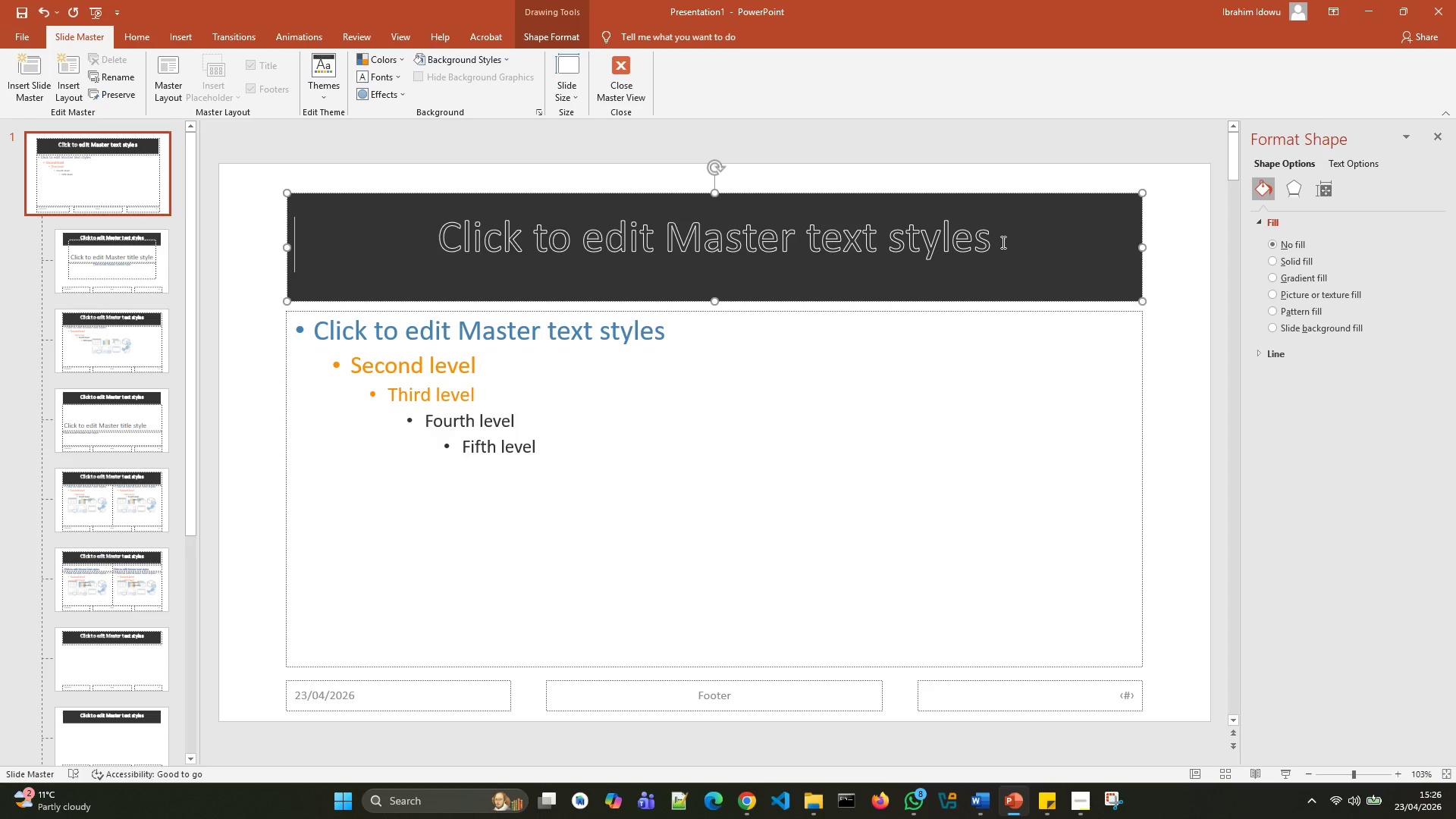 
double_click([1002, 242])
 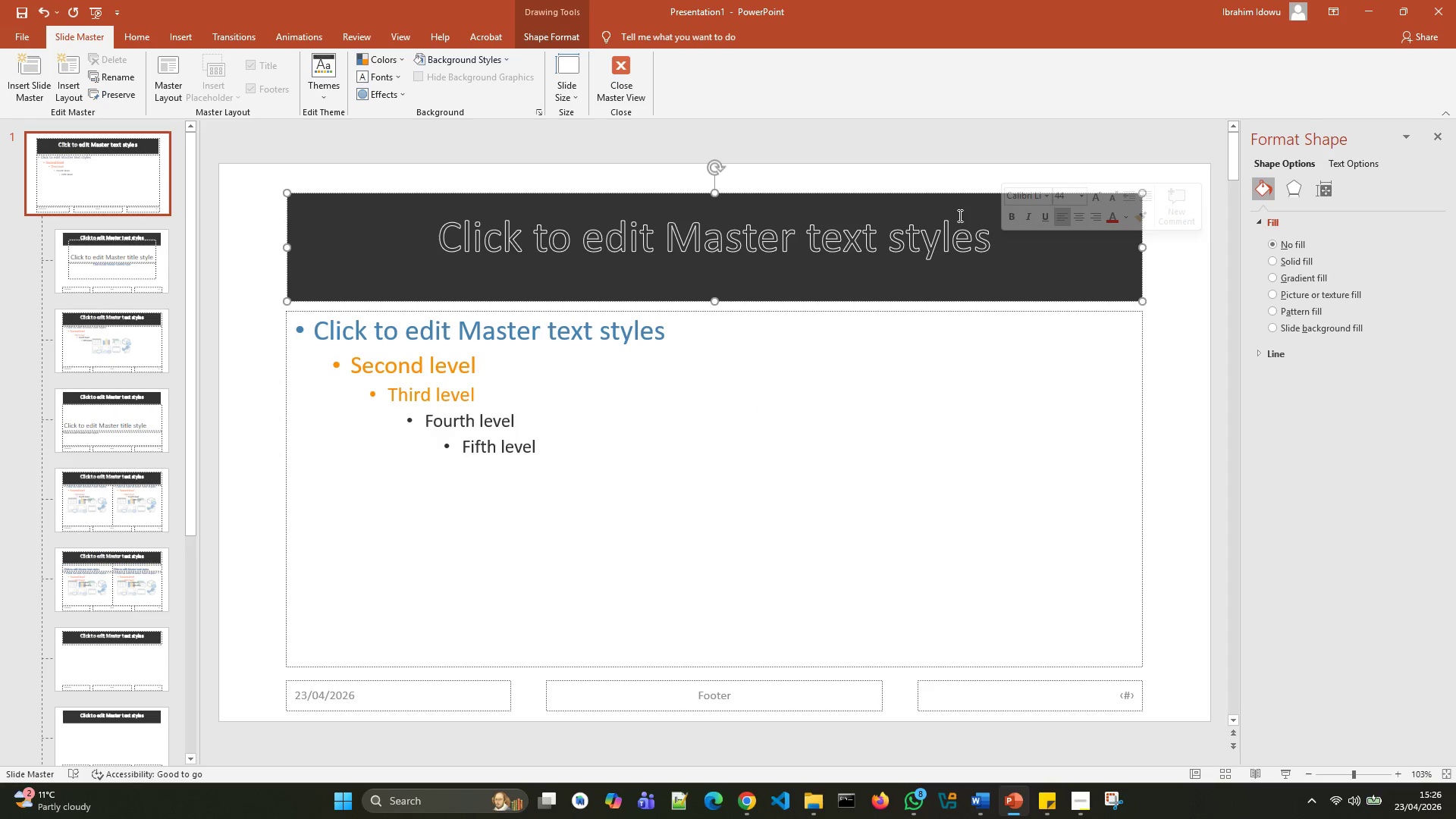 
left_click([959, 215])
 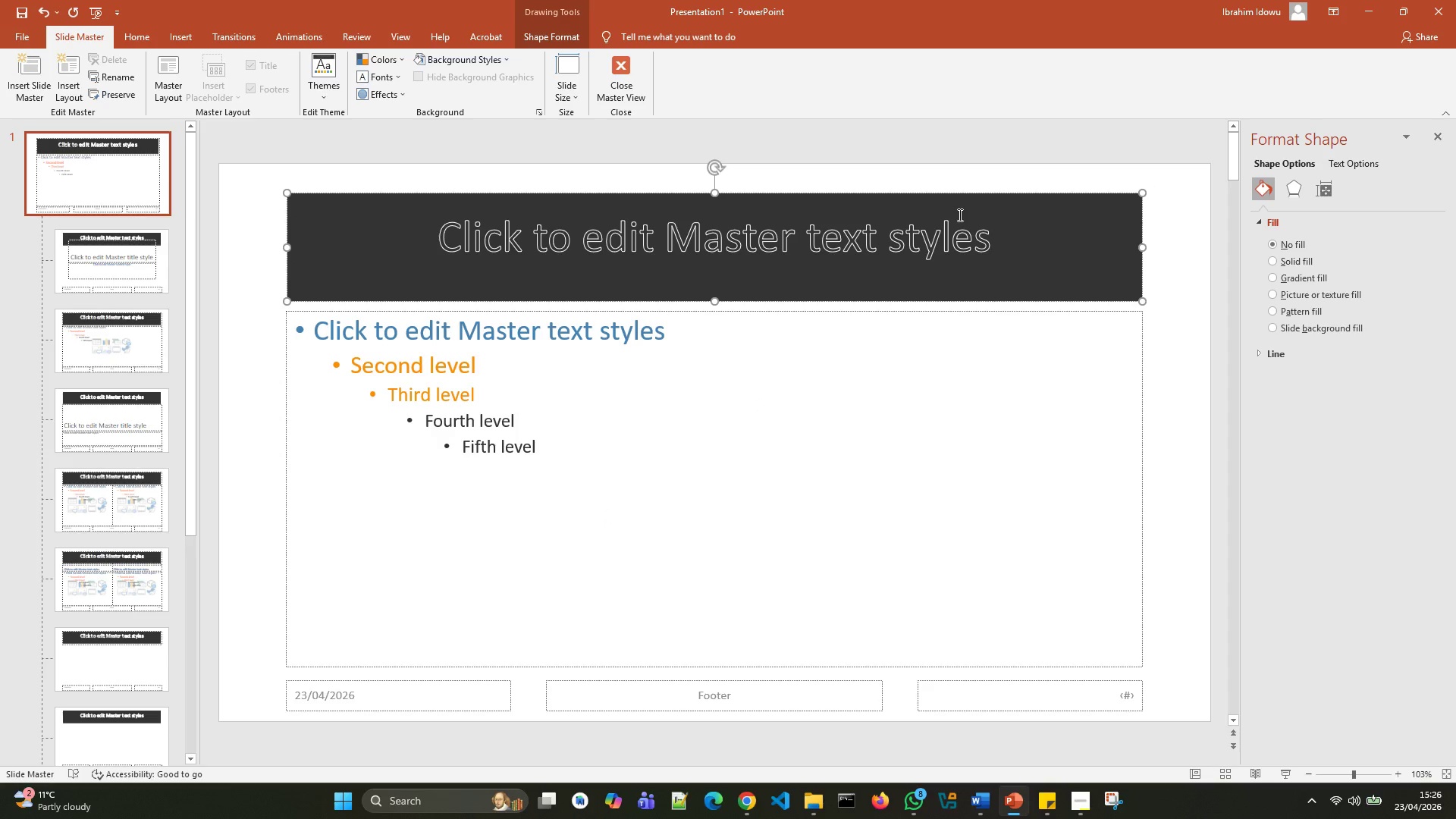 
right_click([959, 215])
 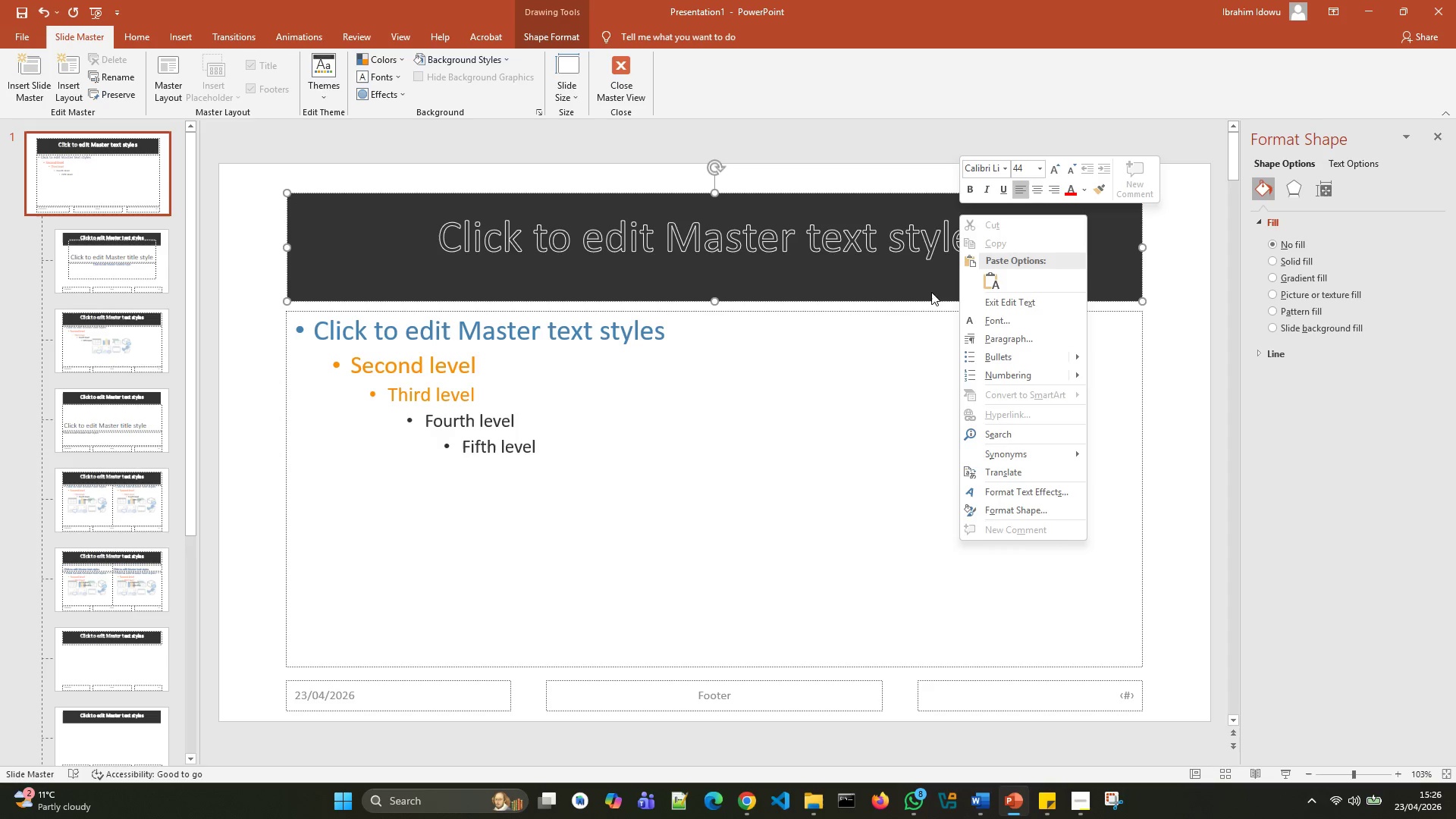 
left_click([861, 202])
 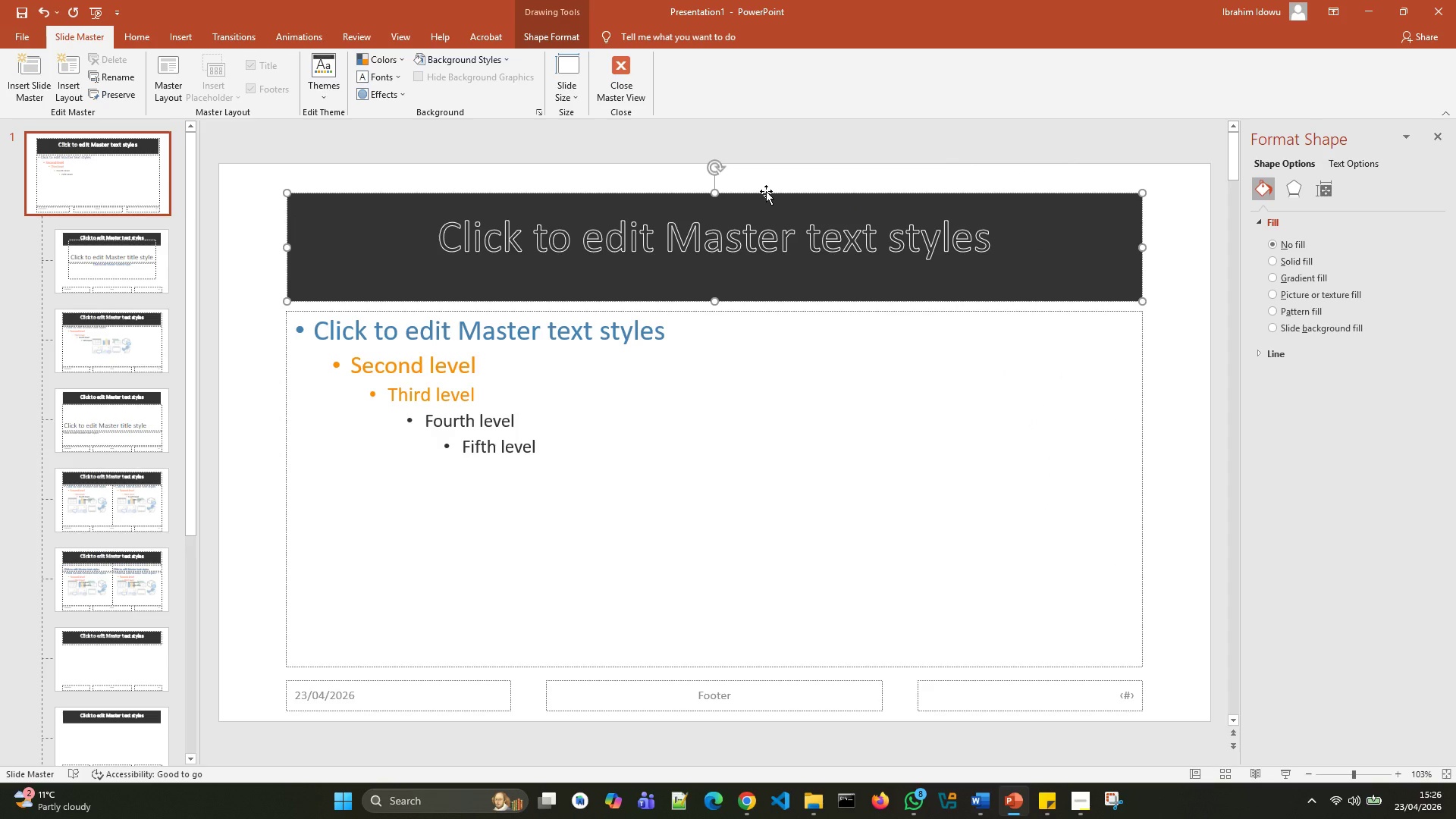 
left_click([766, 191])
 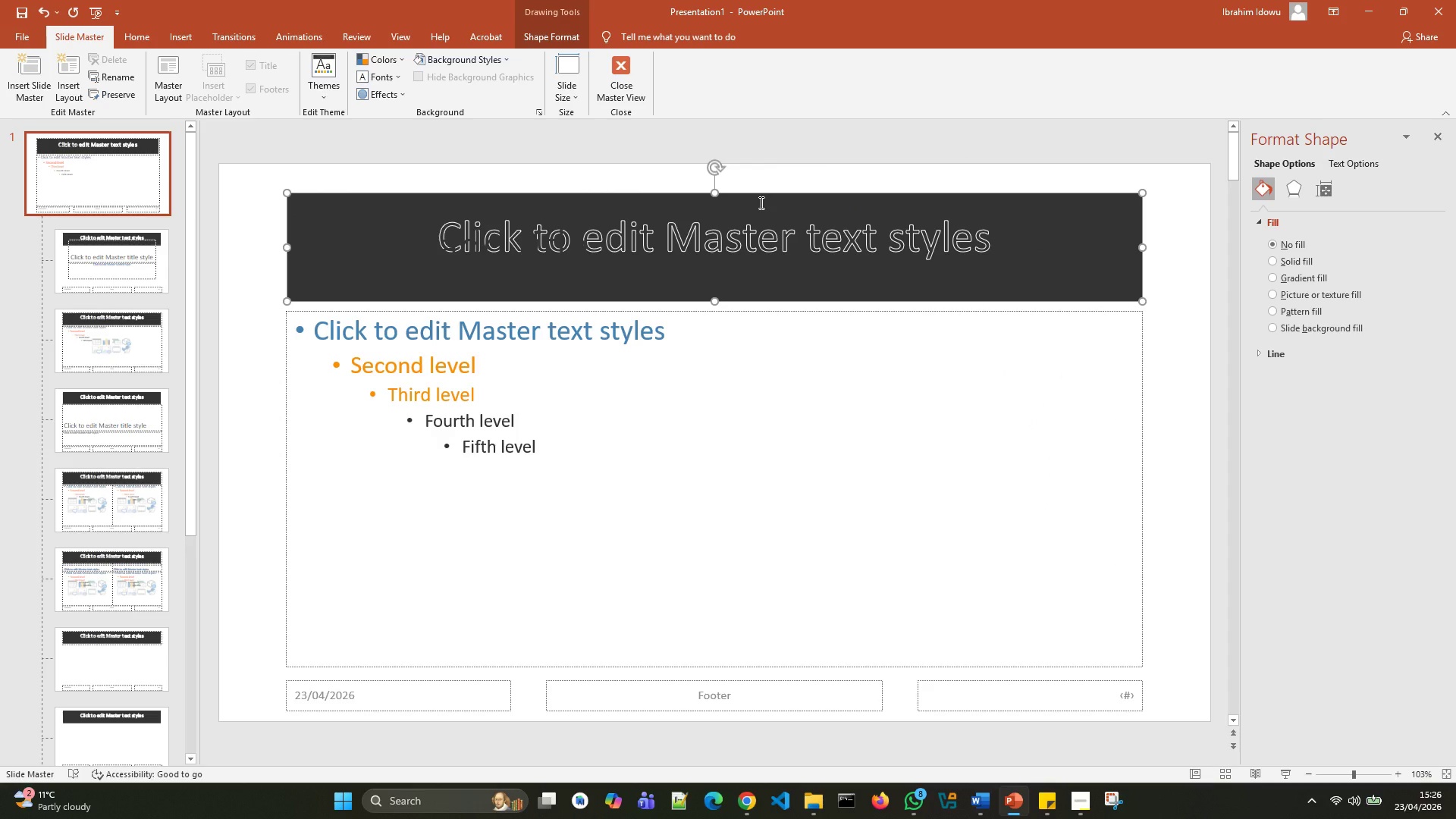 
right_click([760, 202])
 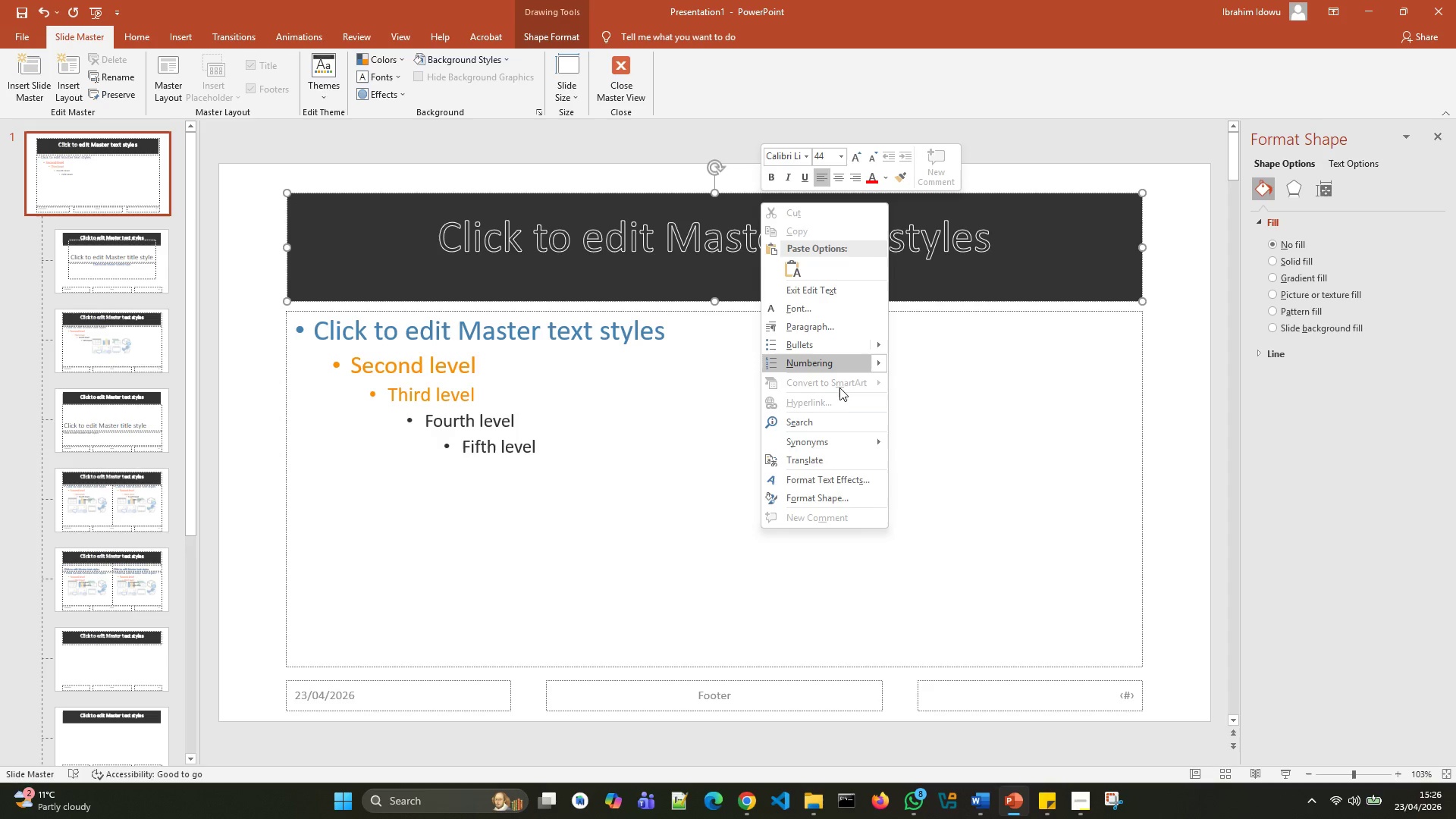 
wait(9.97)
 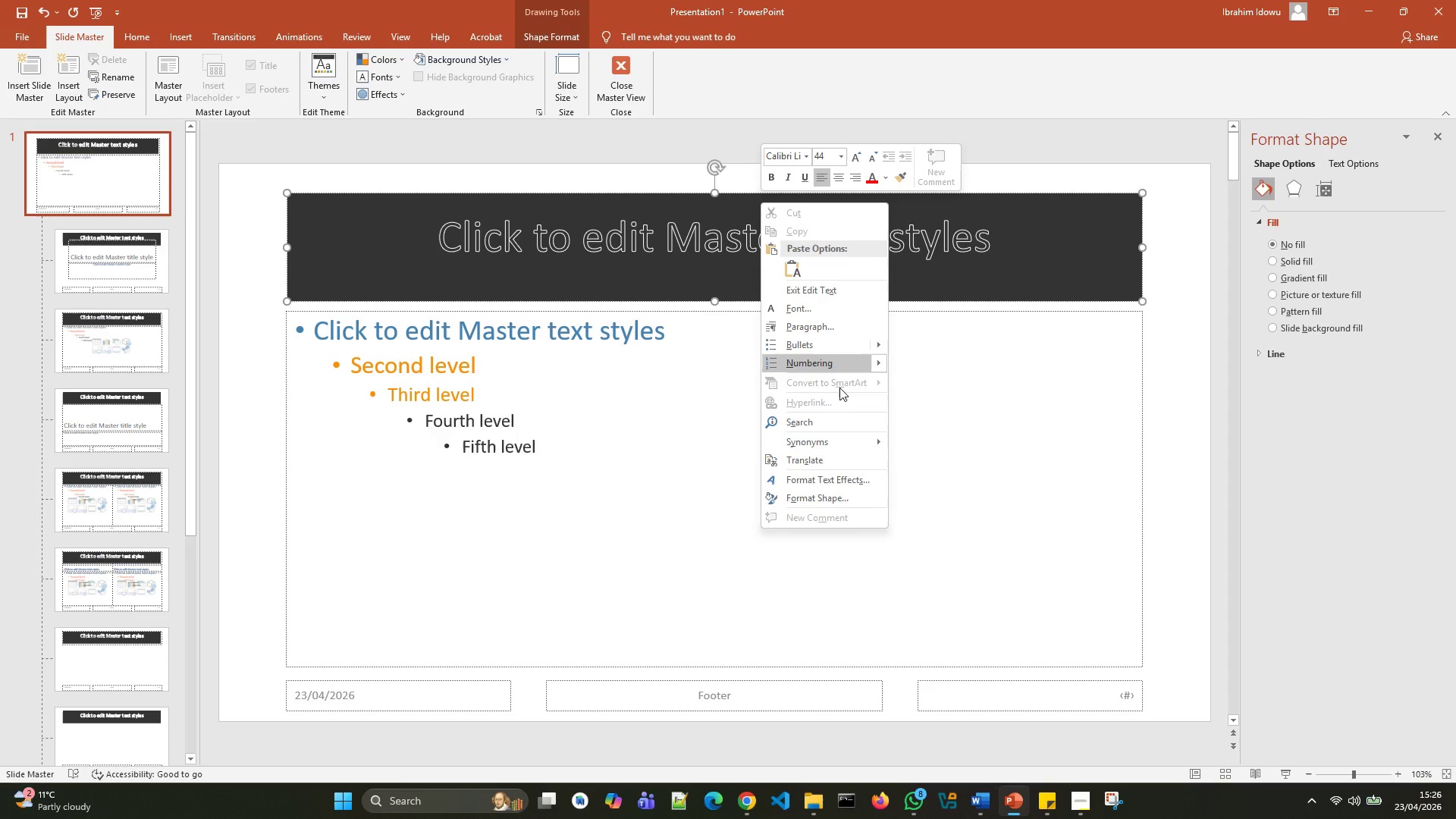 
left_click([1036, 369])
 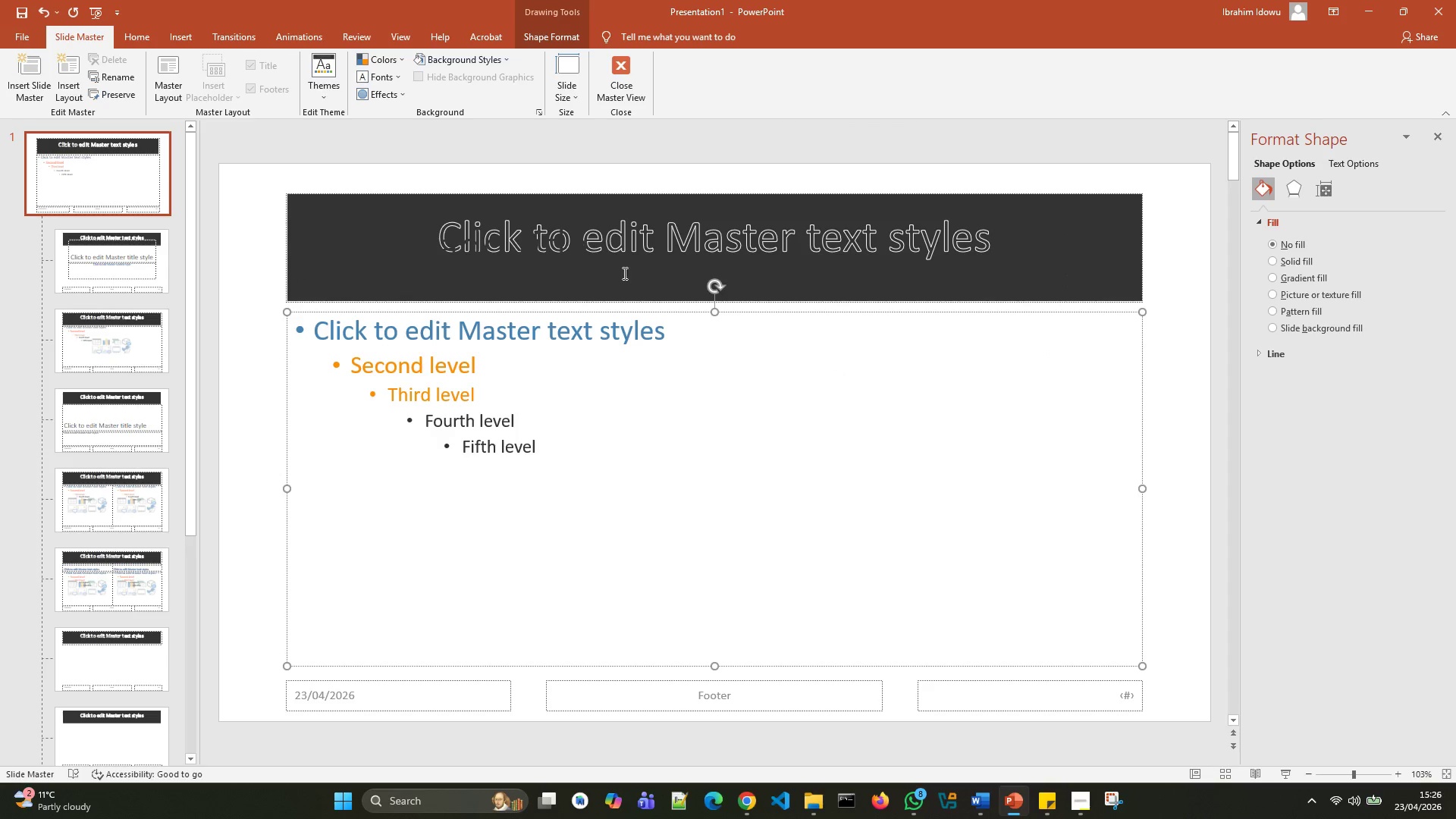 
left_click([572, 248])
 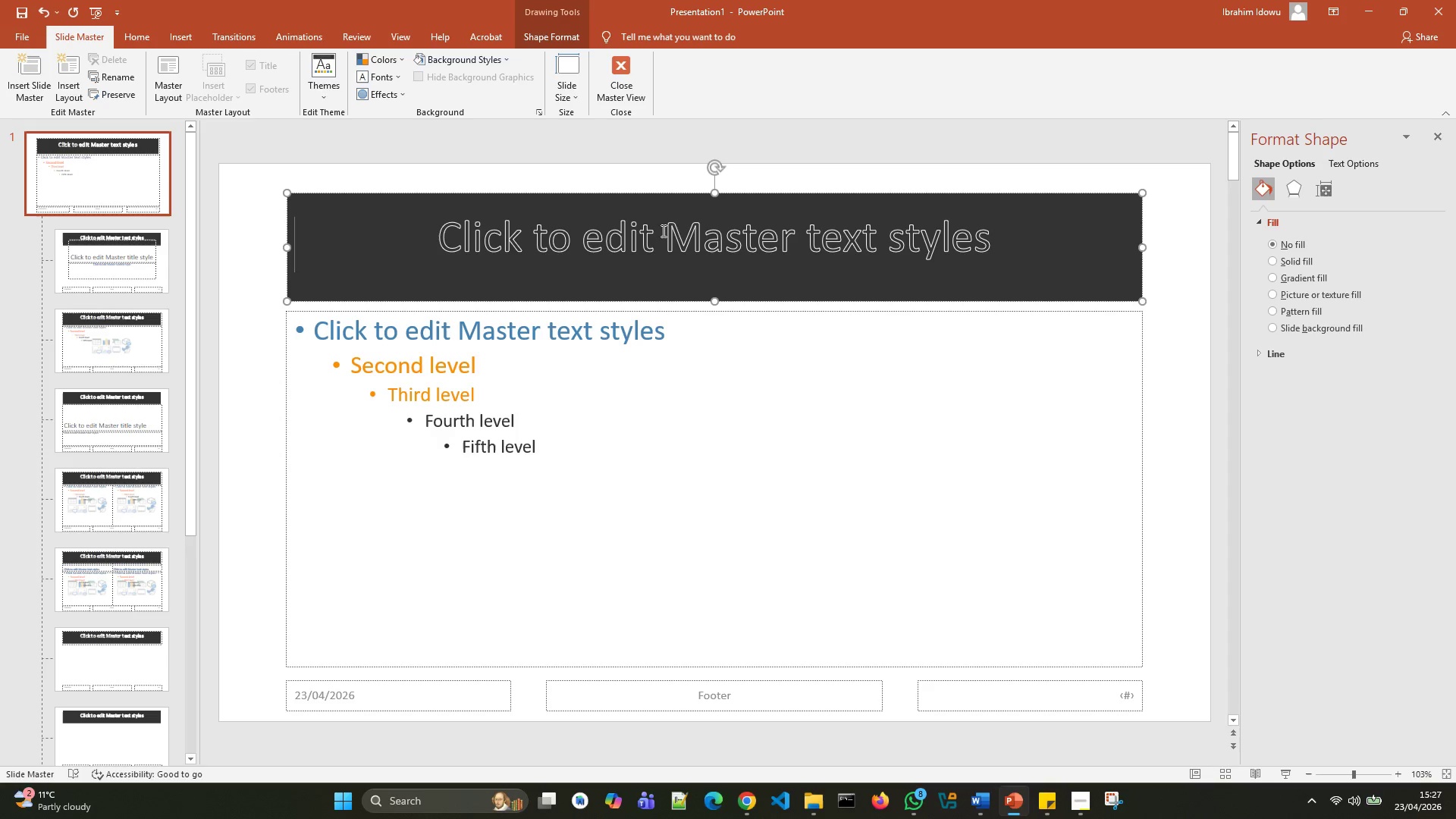 
wait(5.8)
 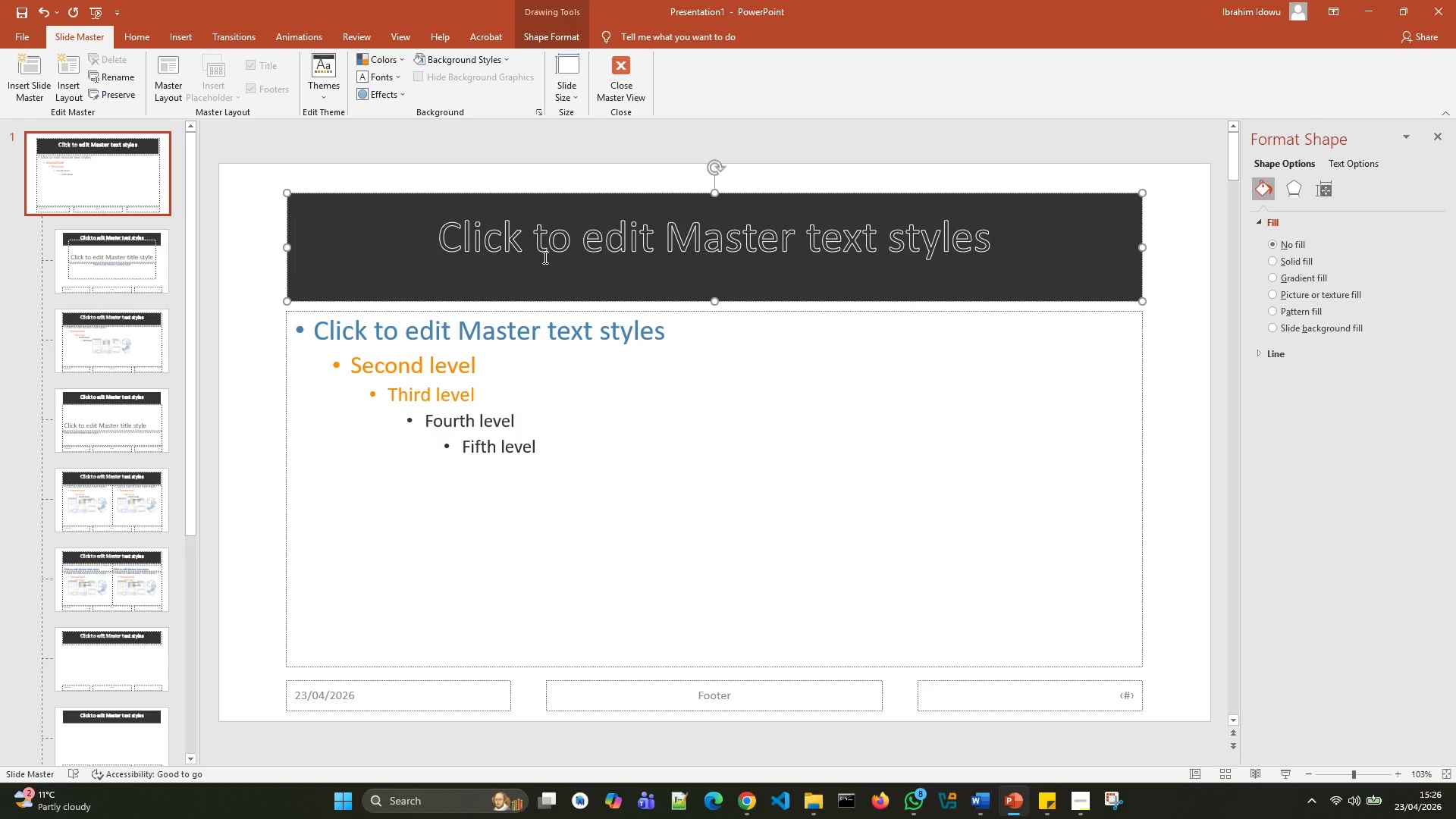 
left_click([107, 249])
 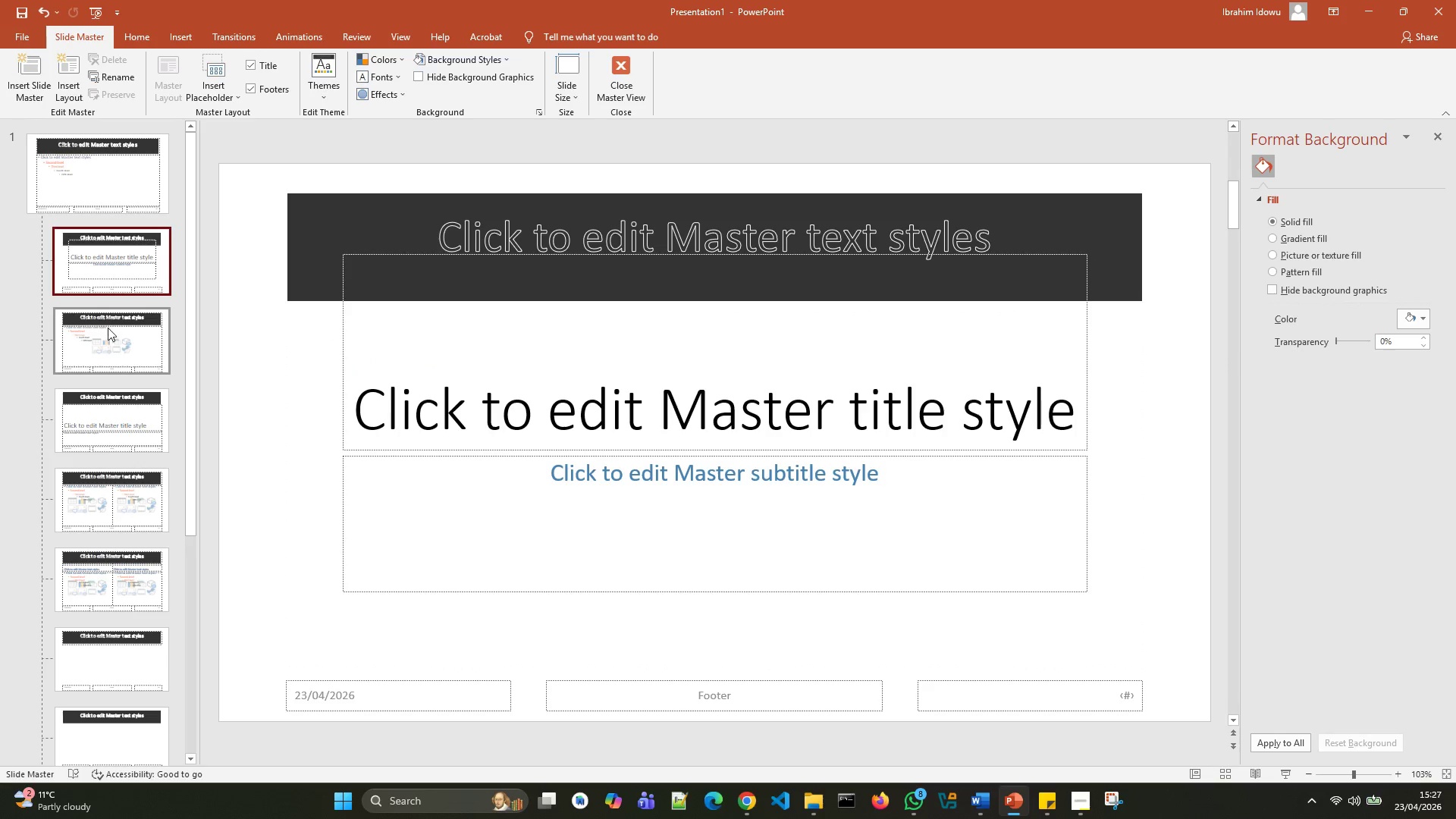 
left_click([108, 334])
 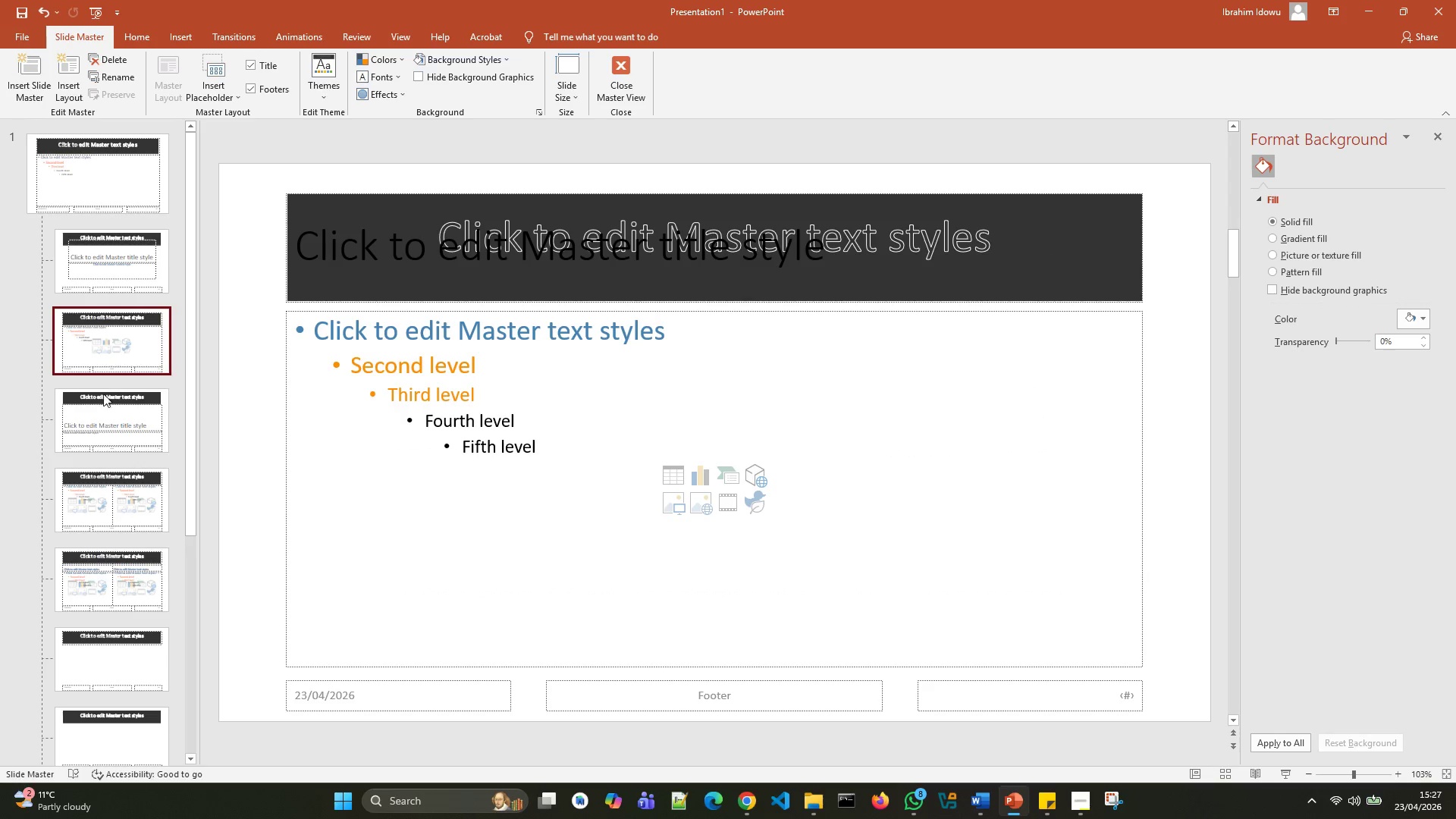 
left_click([102, 413])
 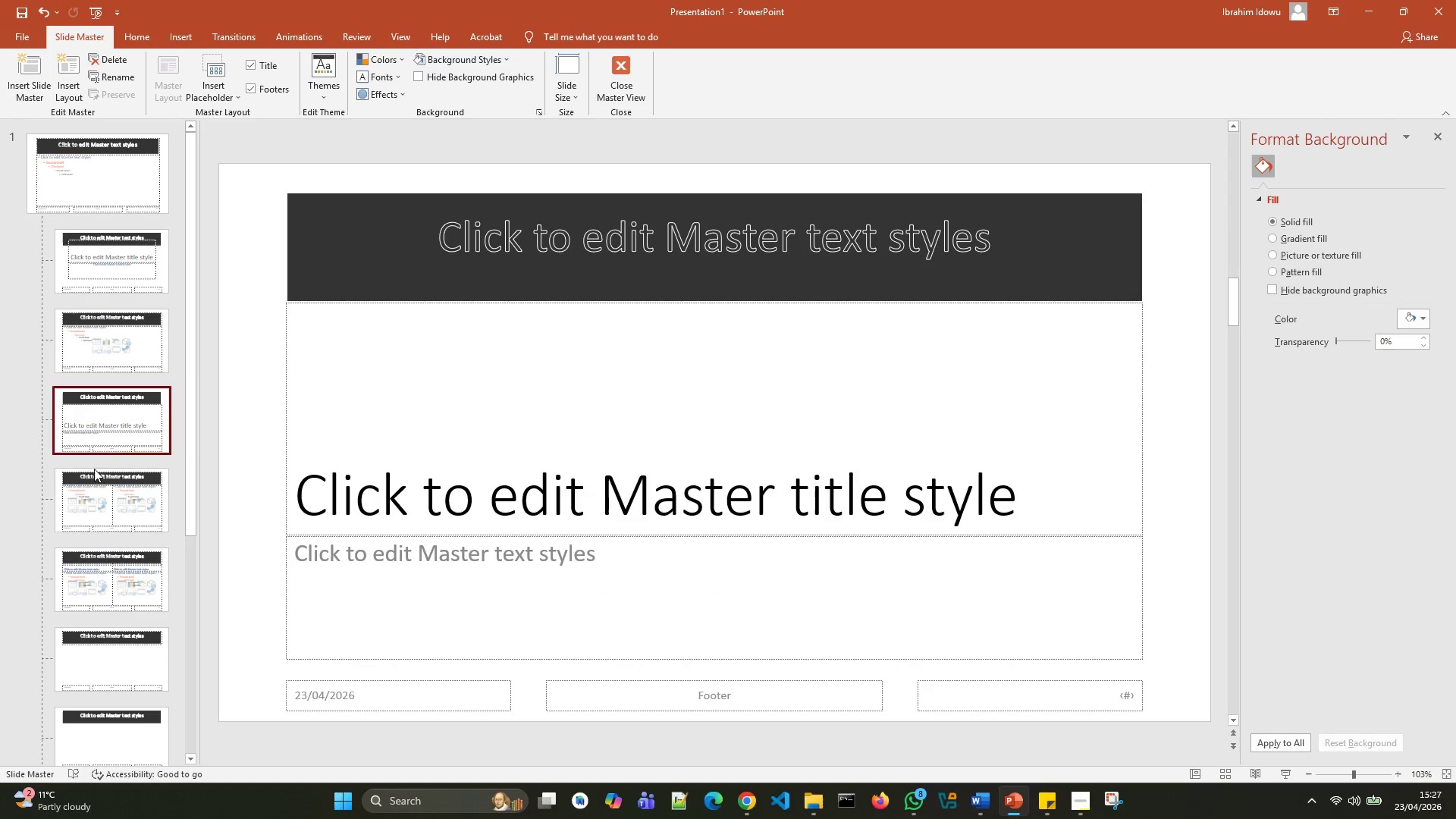 
left_click([93, 482])
 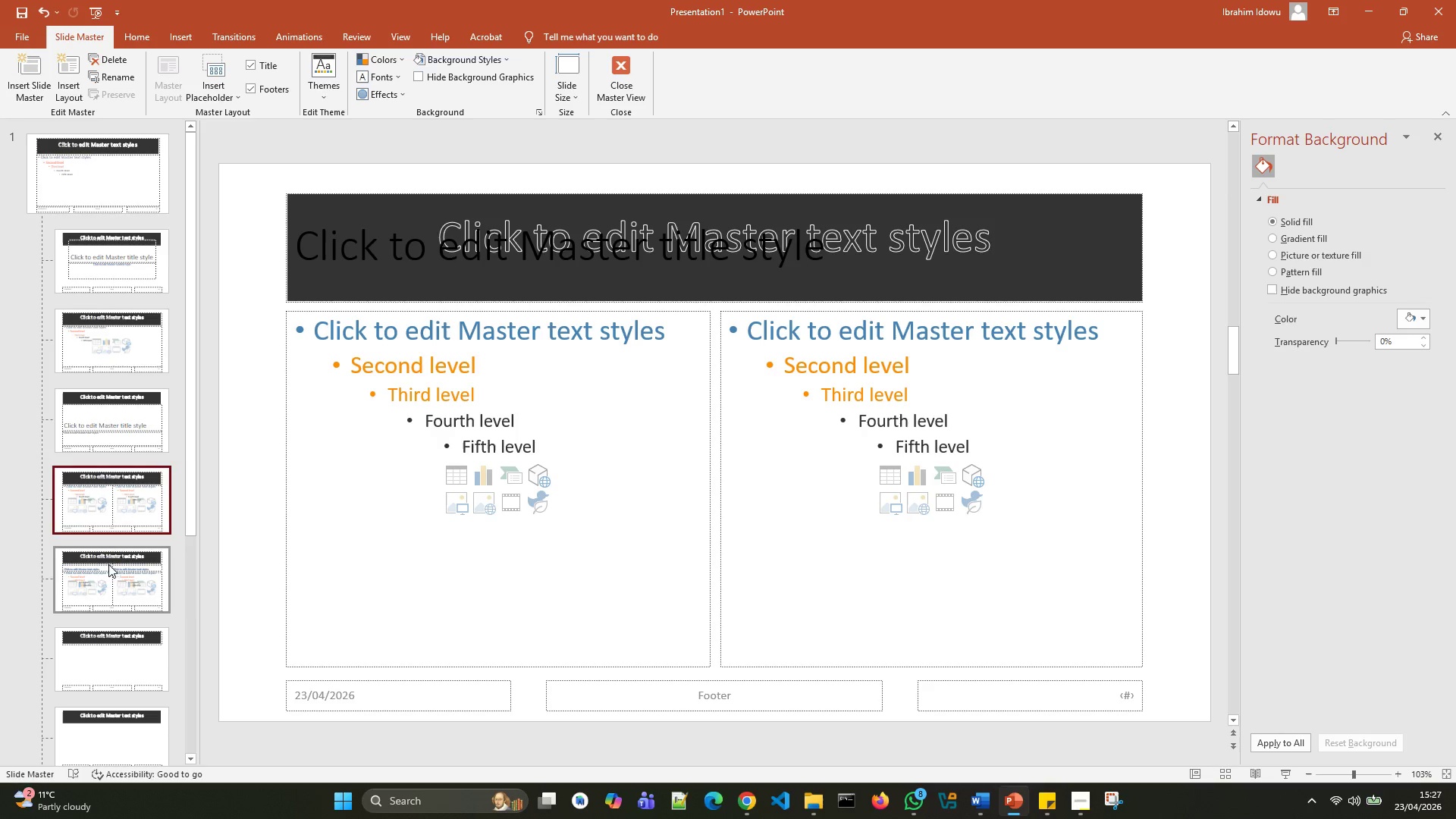 
left_click([116, 573])
 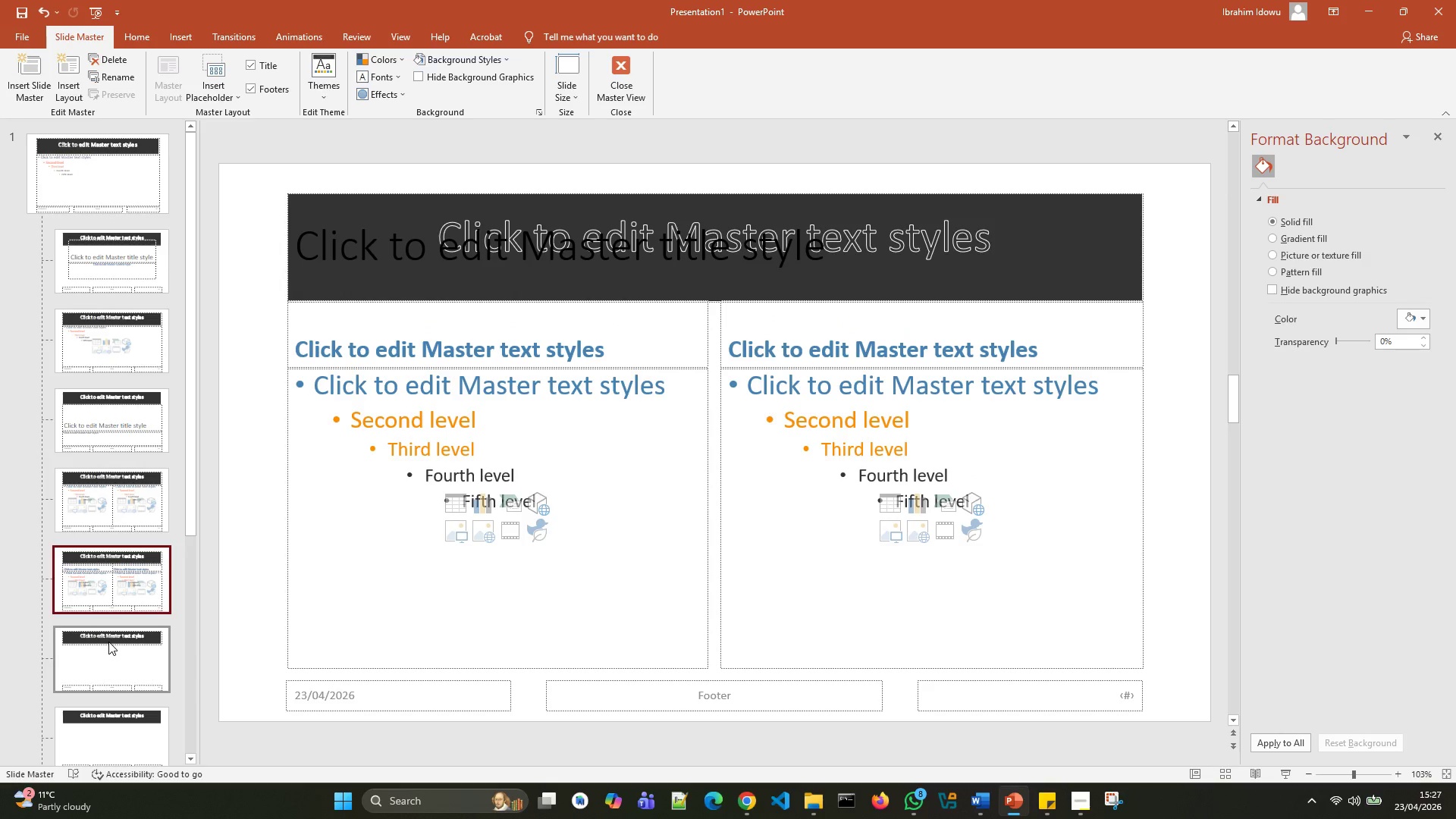 
left_click([108, 642])
 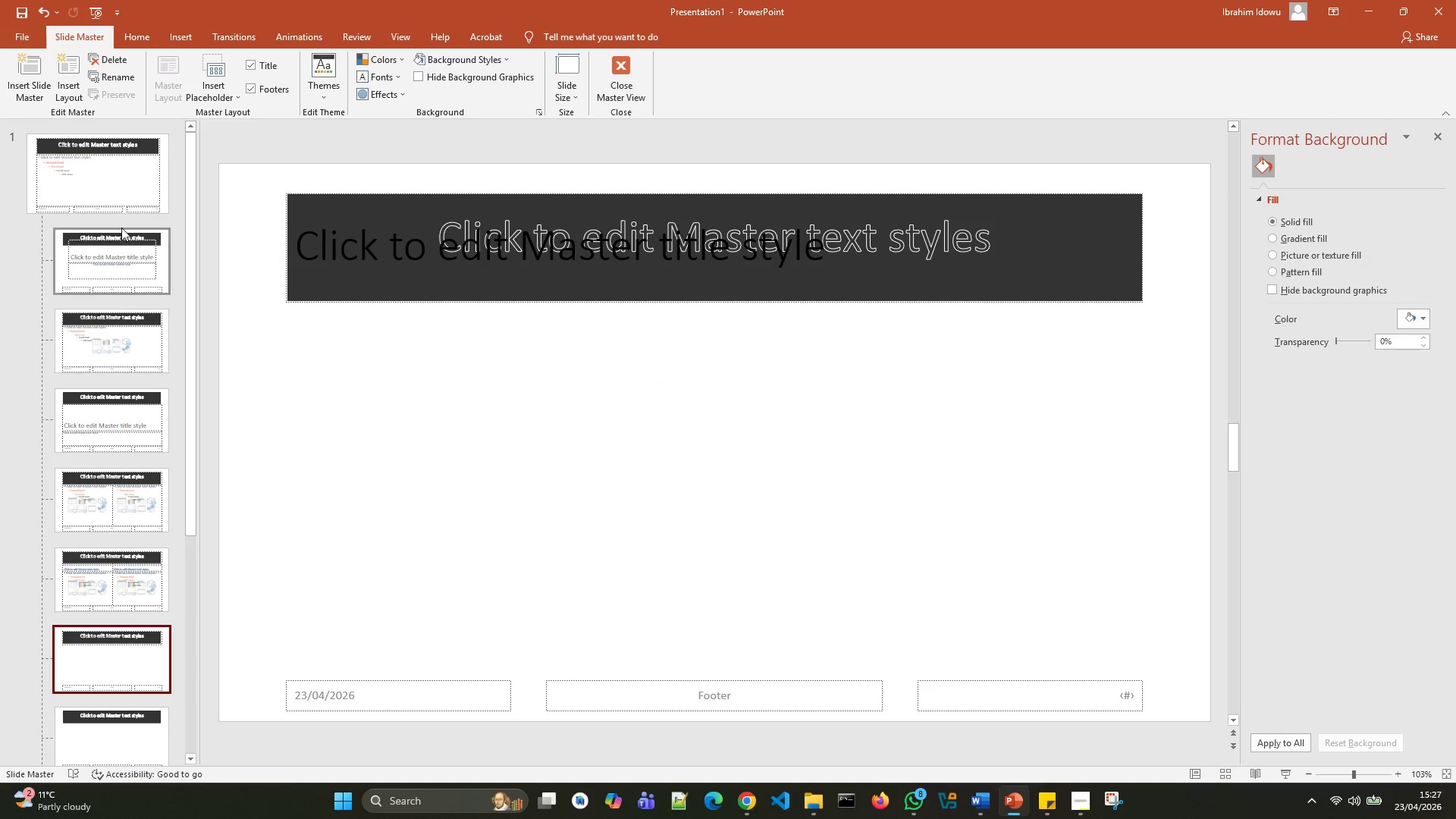 
left_click([116, 178])
 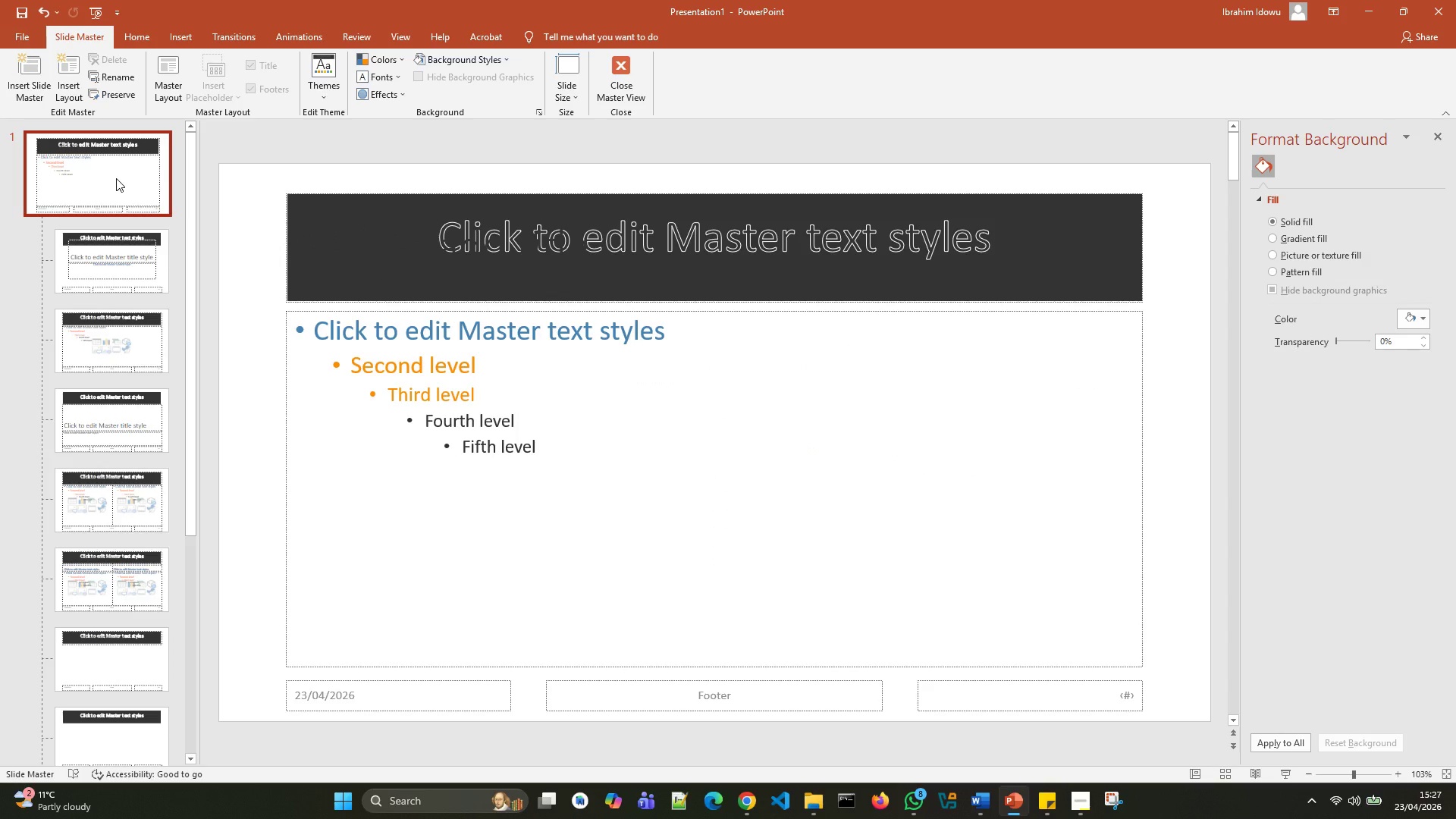 
wait(16.7)
 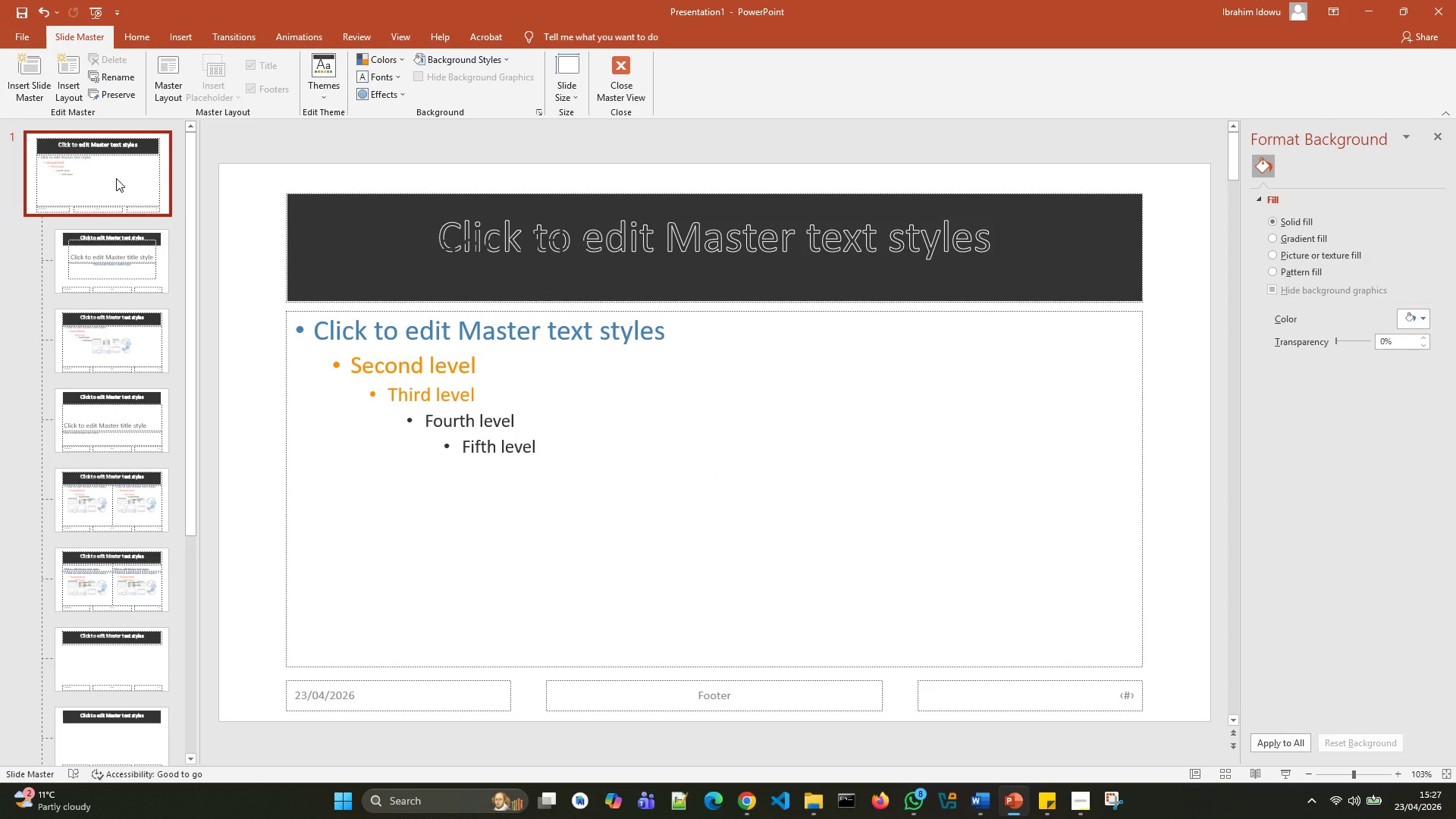 
left_click([755, 223])
 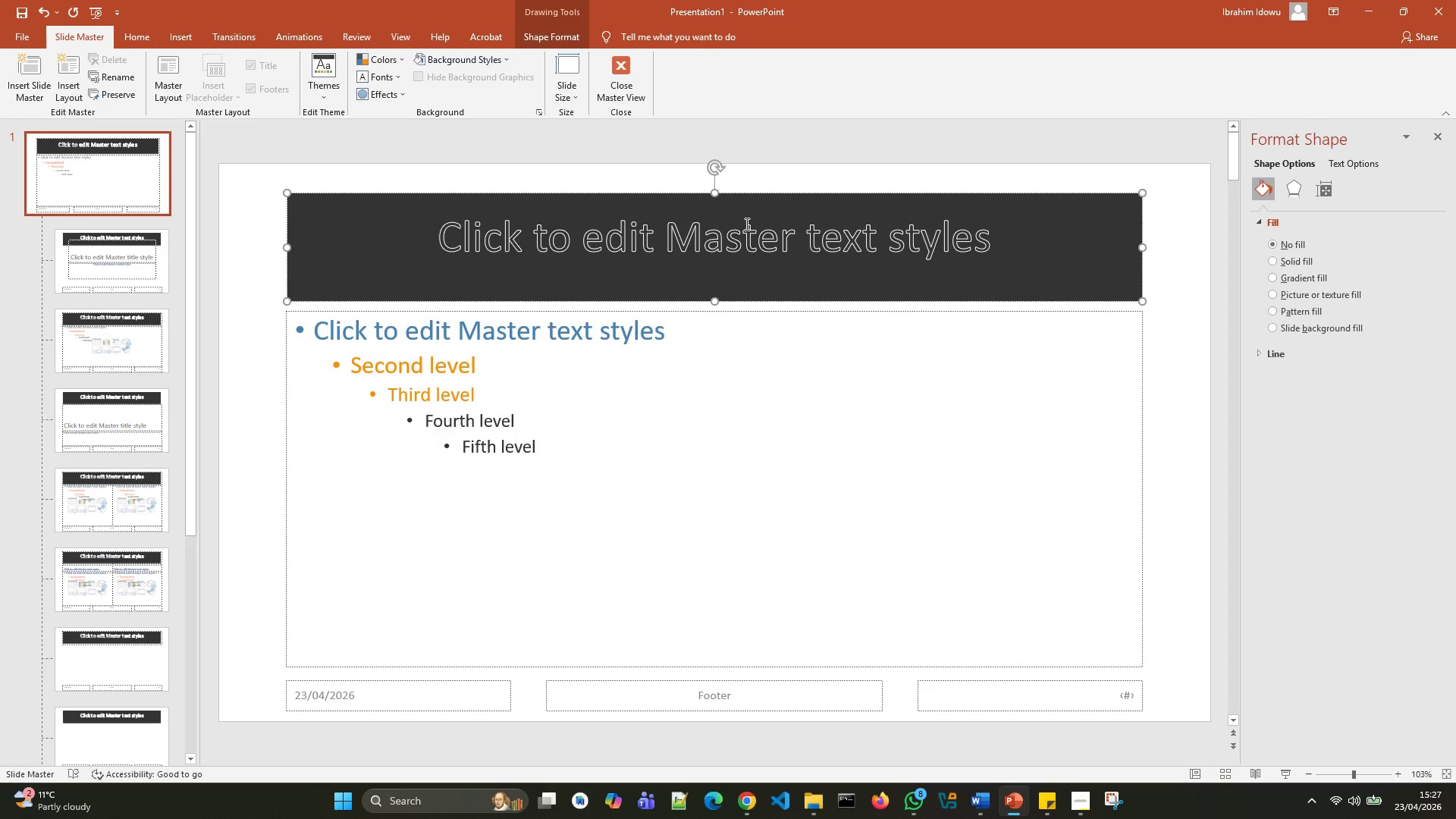 
key(Control+Z)
 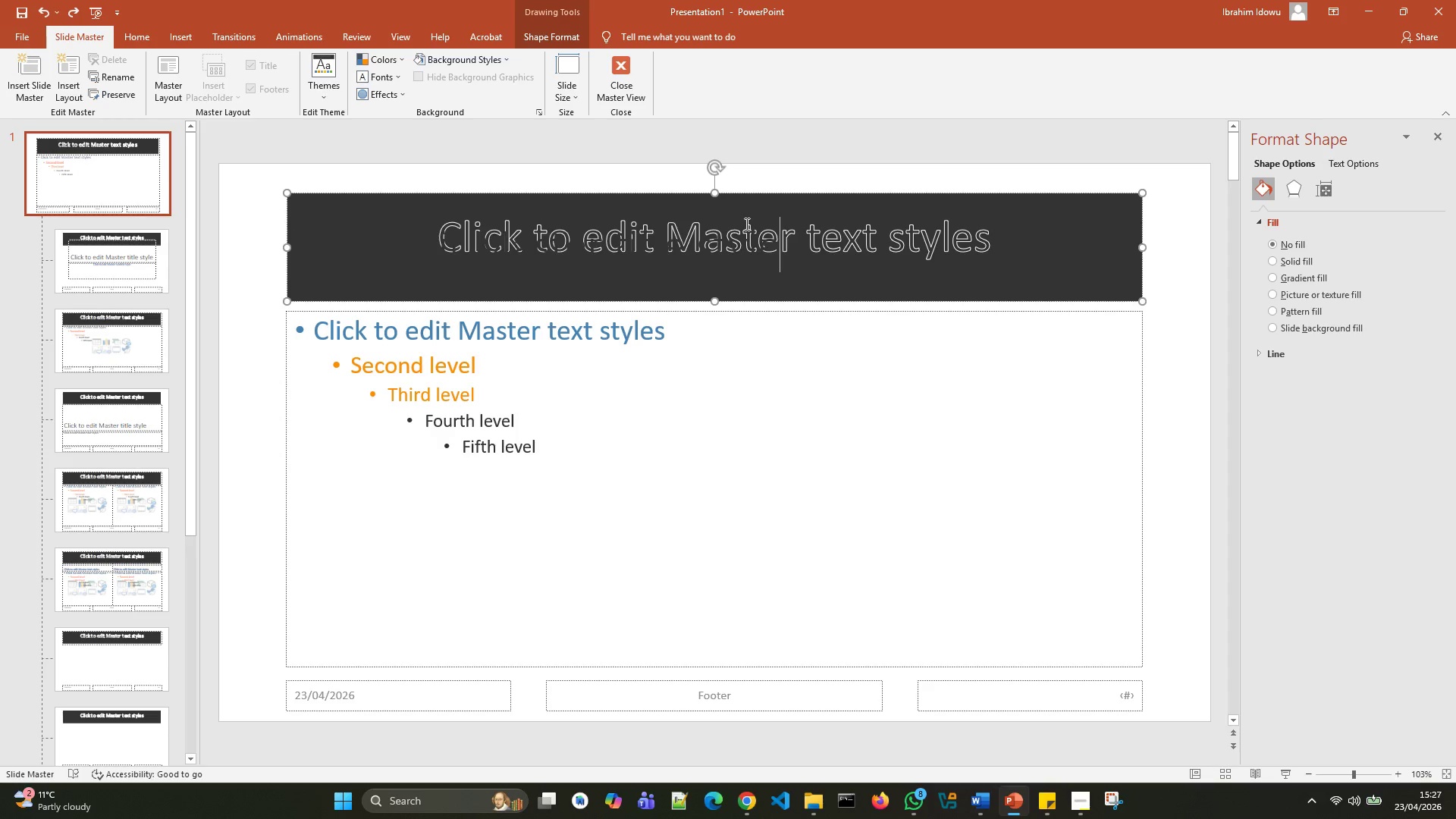 
key(Control+Z)
 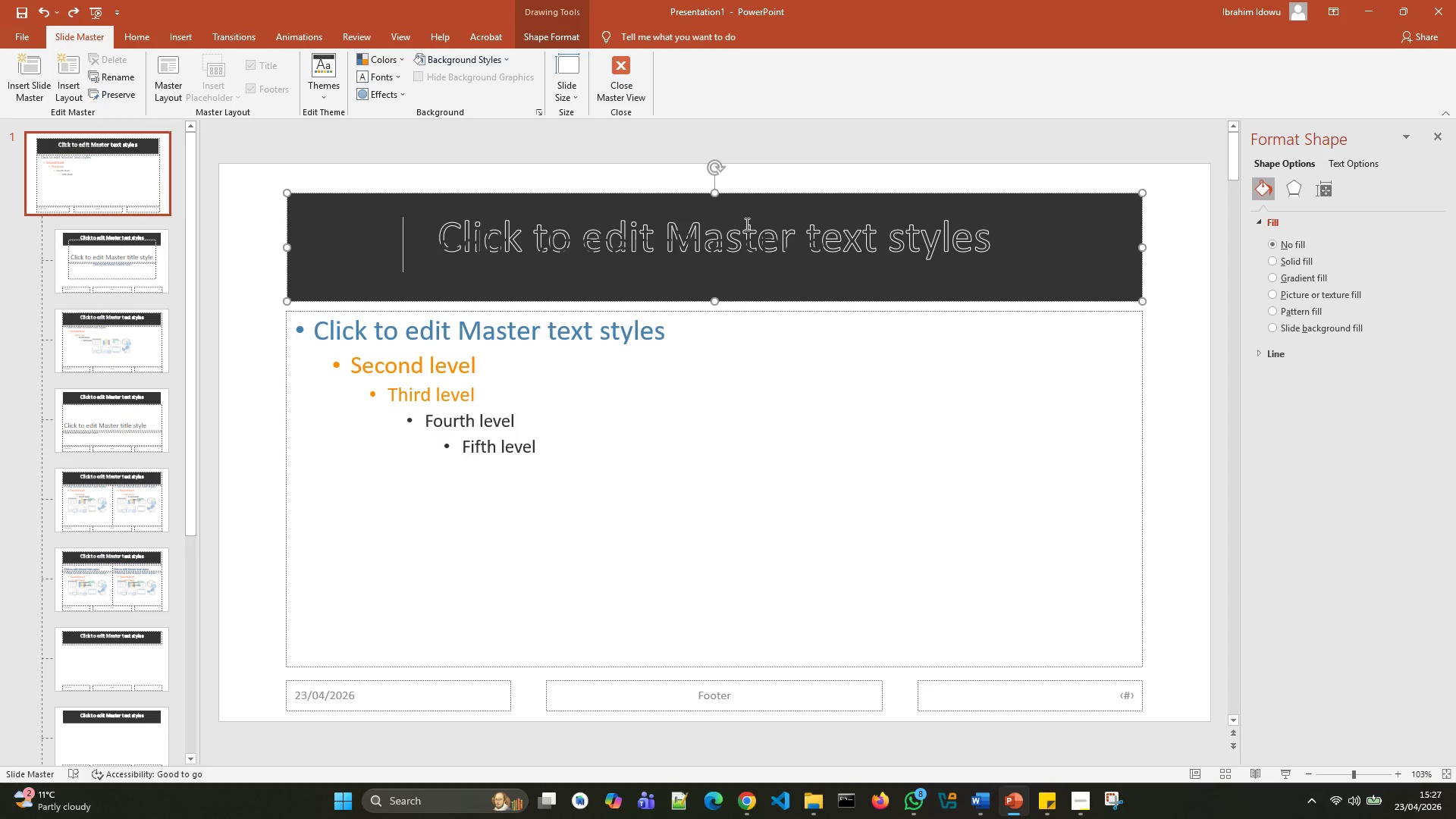 
key(Control+Z)
 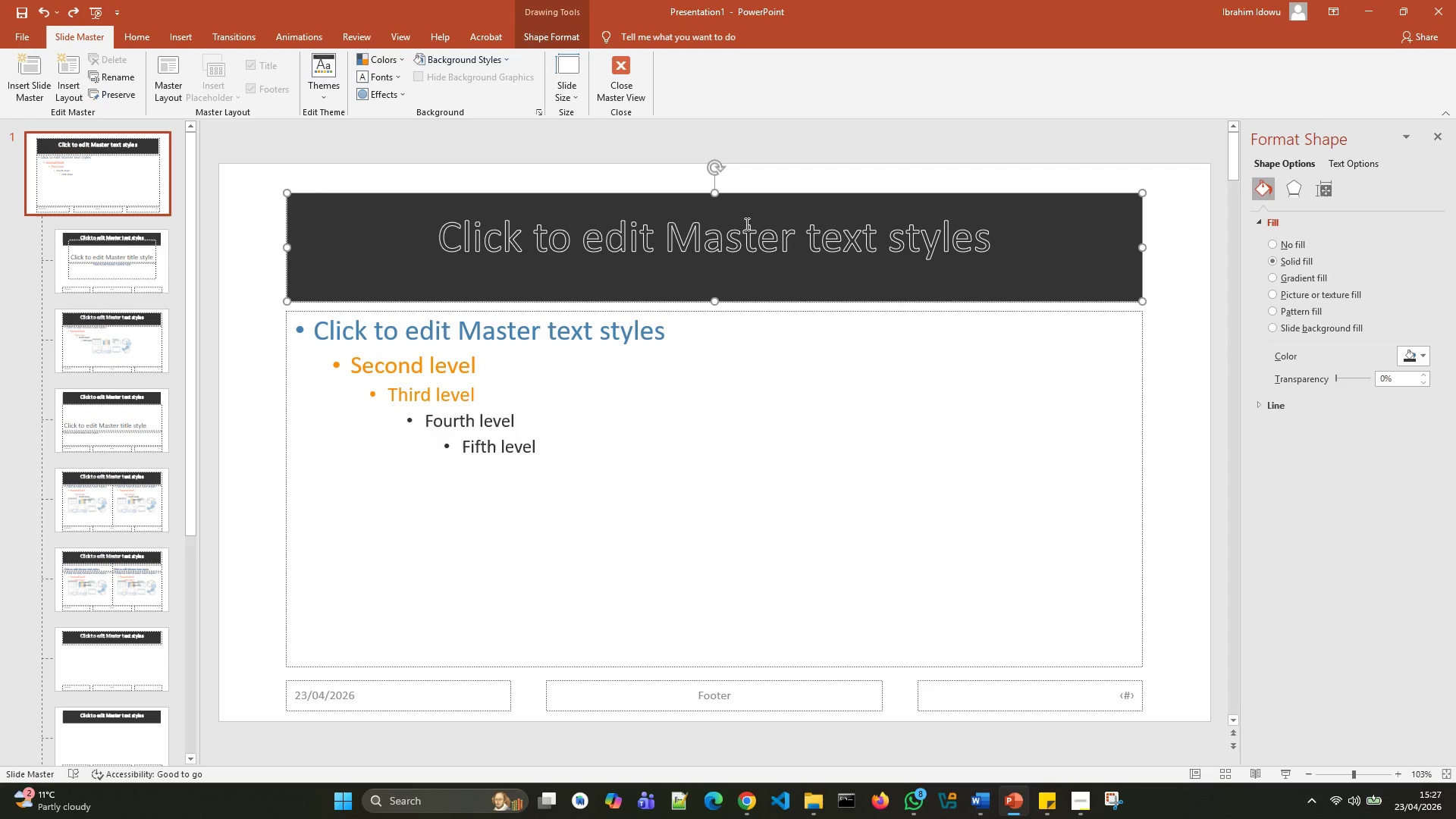 
key(Control+Z)
 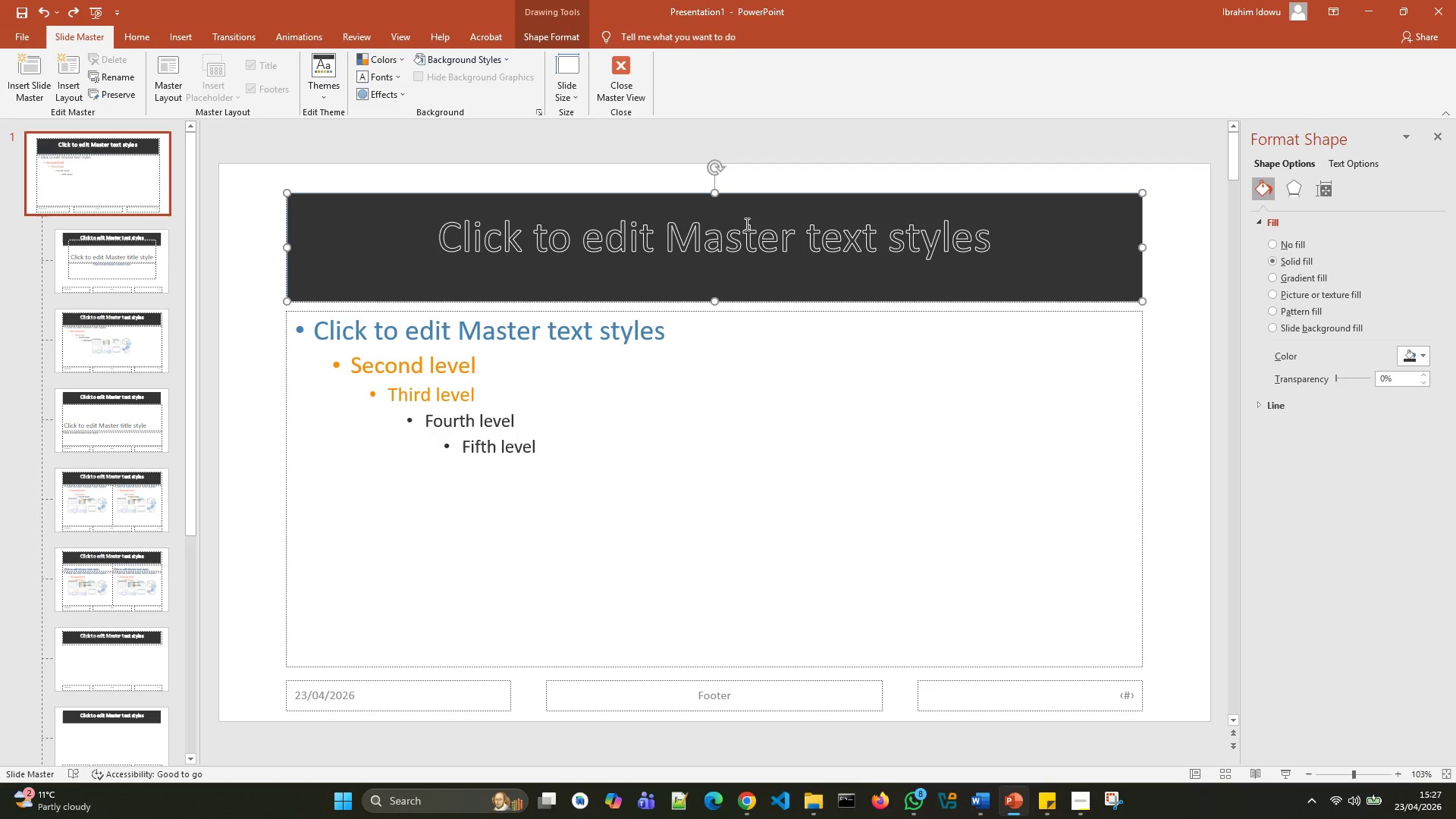 
key(Control+Z)
 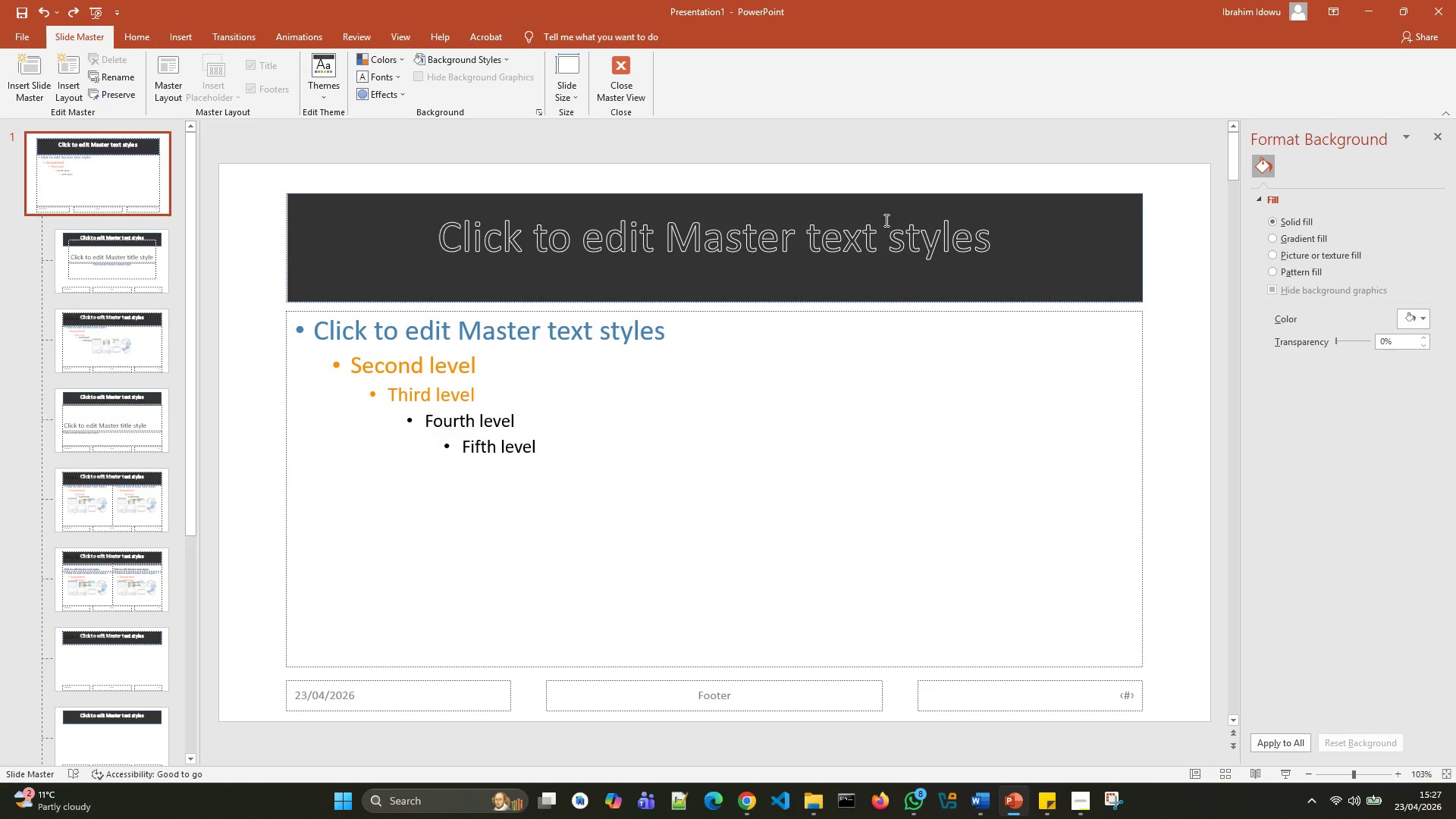 
left_click([943, 243])
 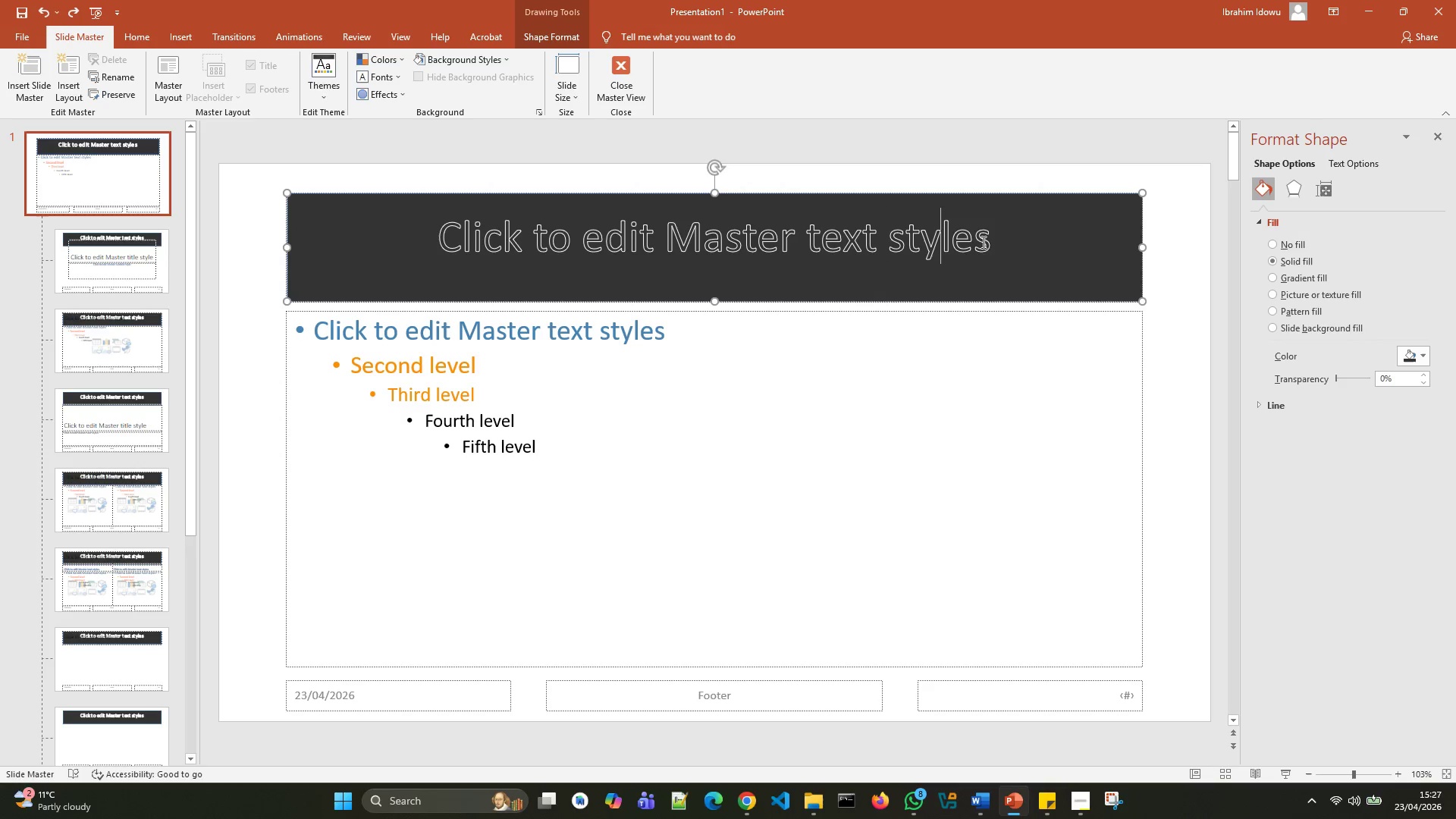 
left_click([995, 240])
 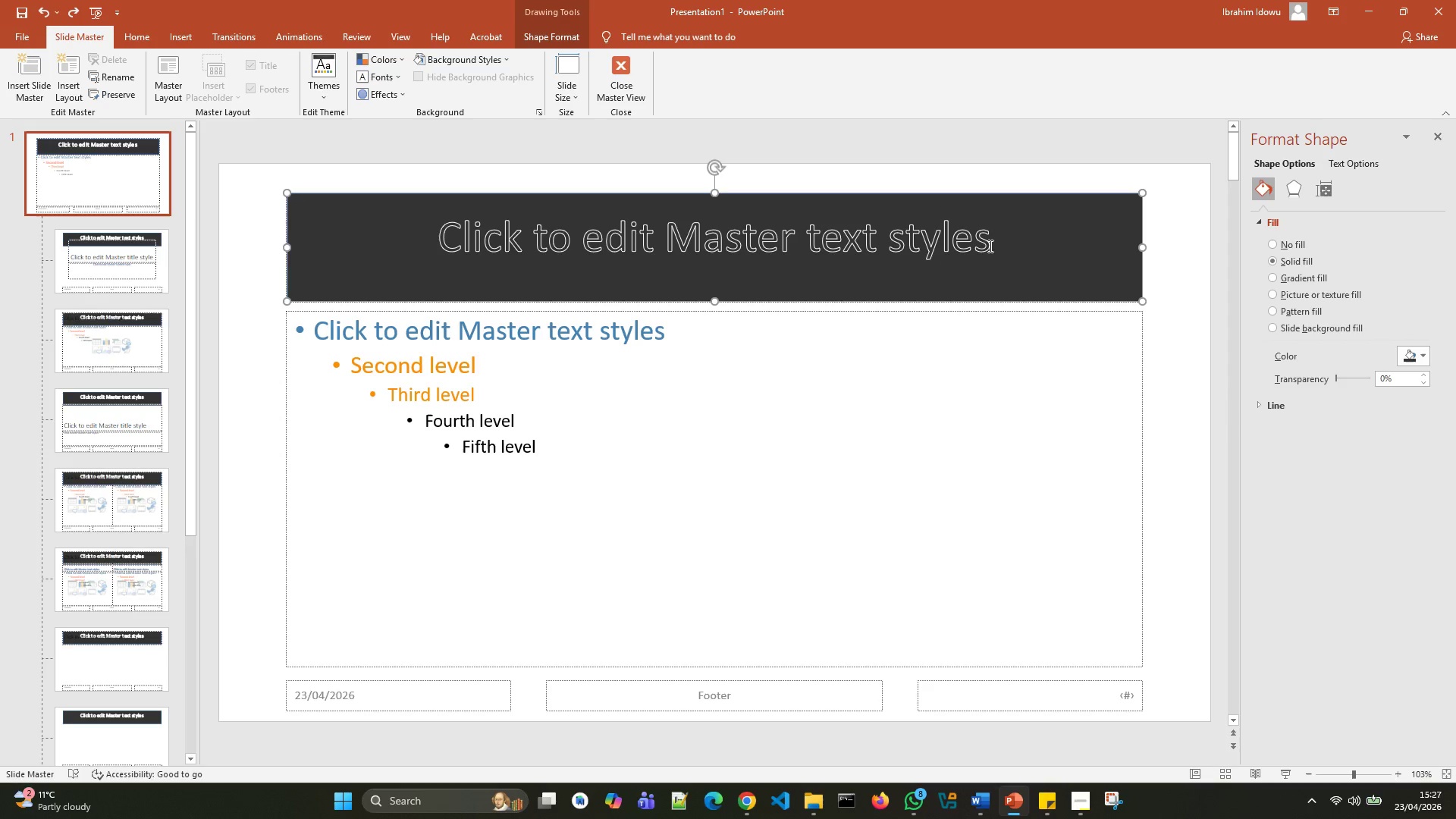 
left_click([989, 246])
 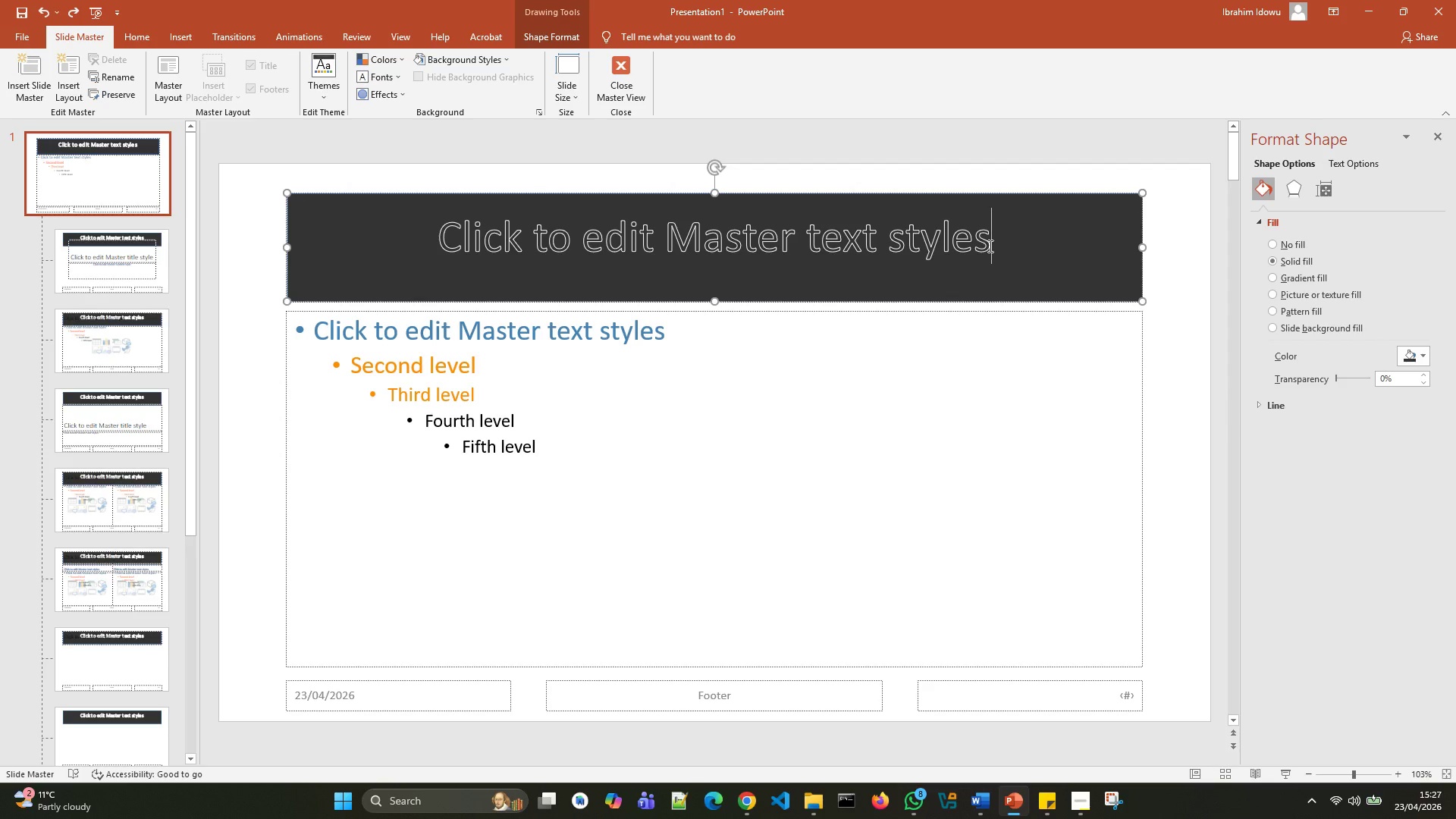 
key(Backspace)
 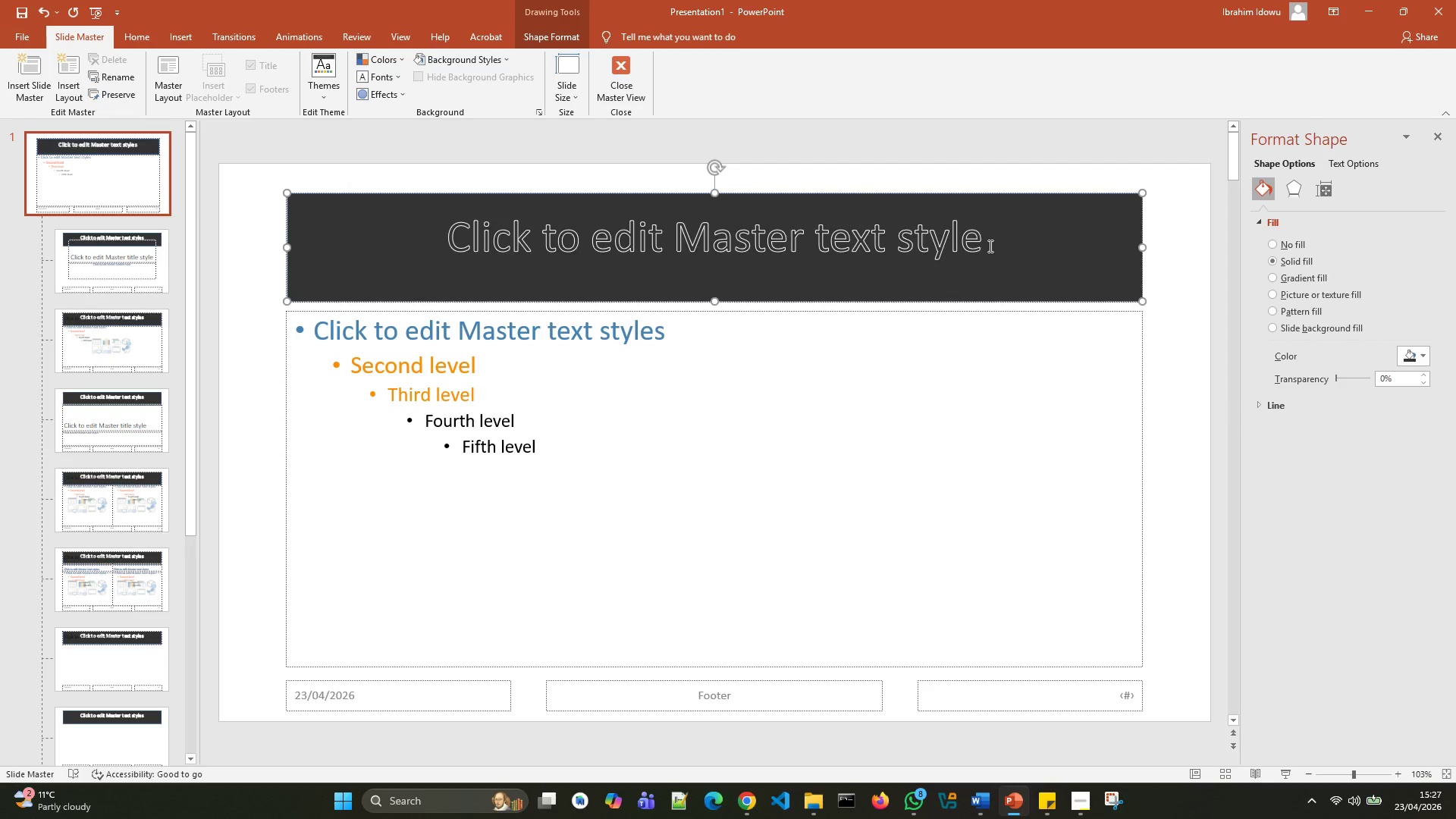 
hold_key(key=Backspace, duration=1.52)
 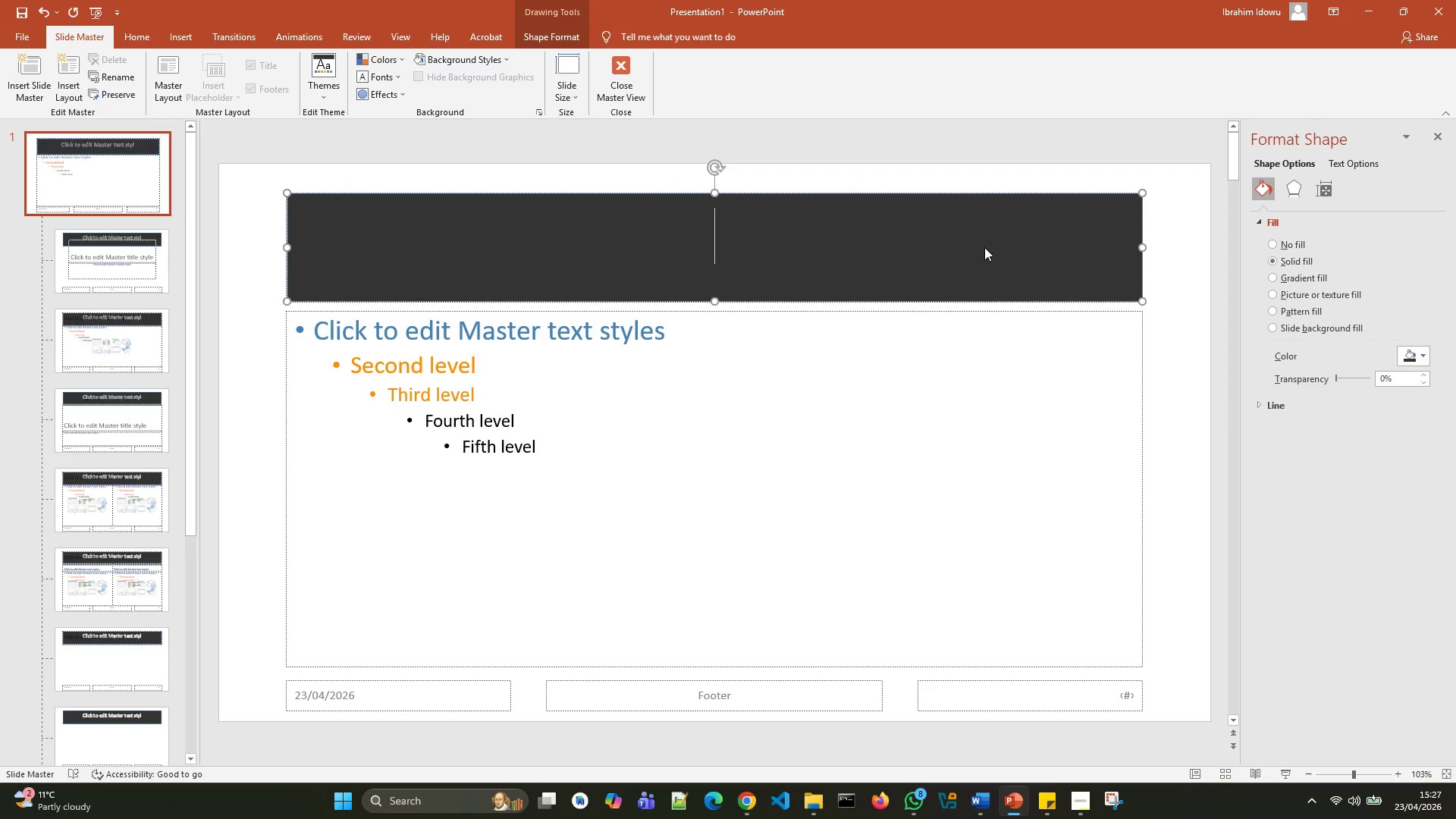 
key(Backspace)
 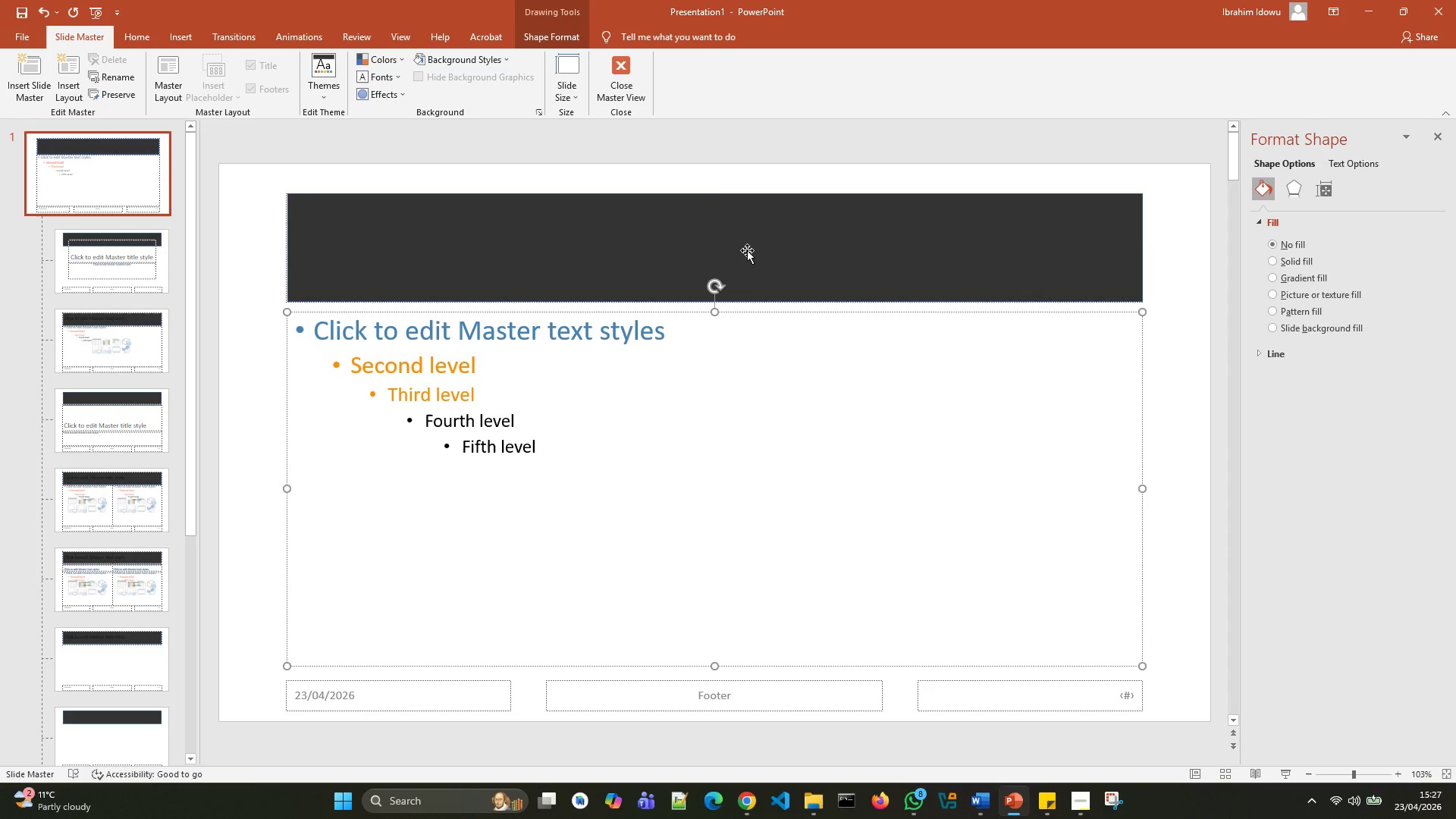 
wait(5.3)
 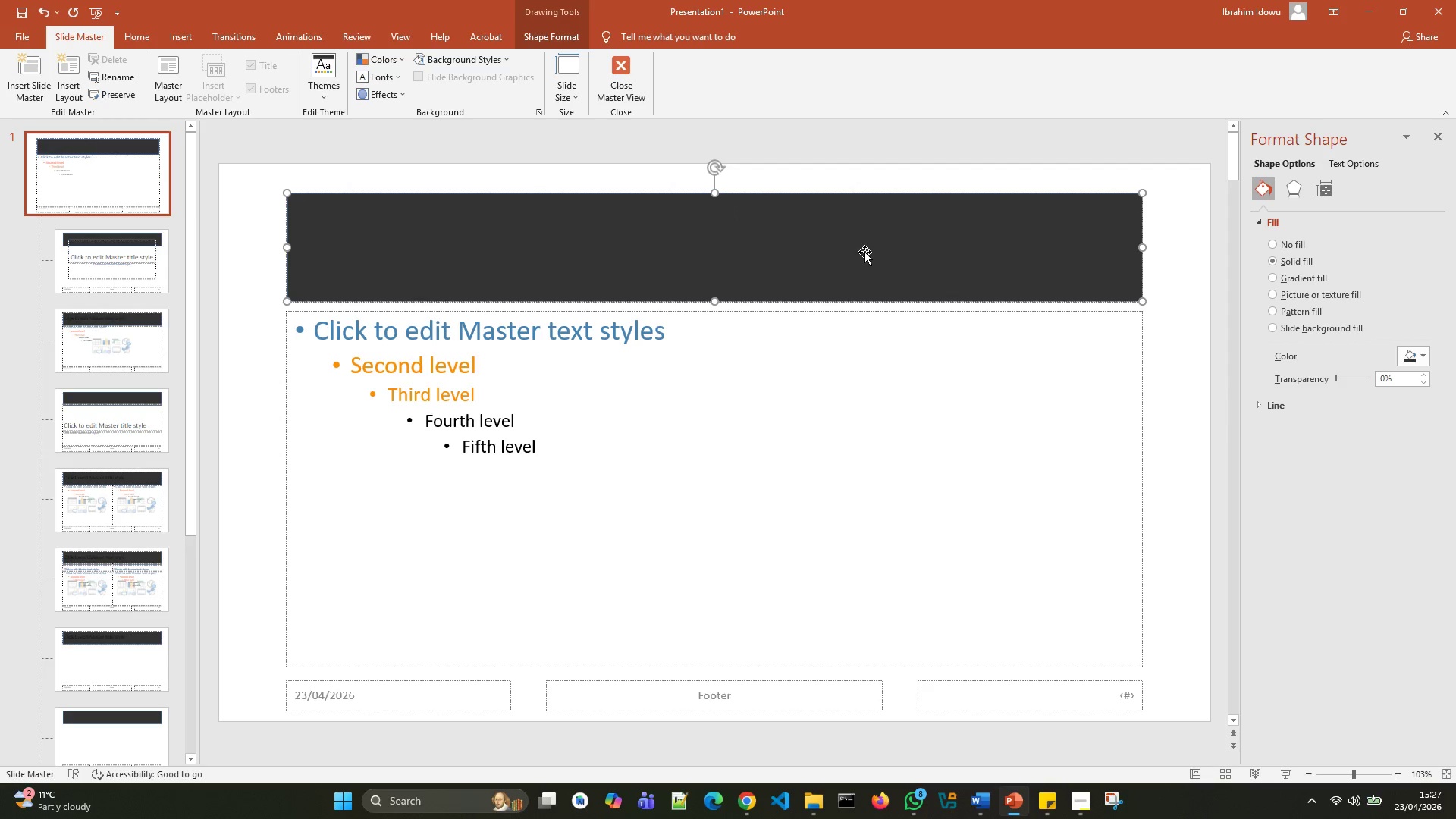 
right_click([601, 229])
 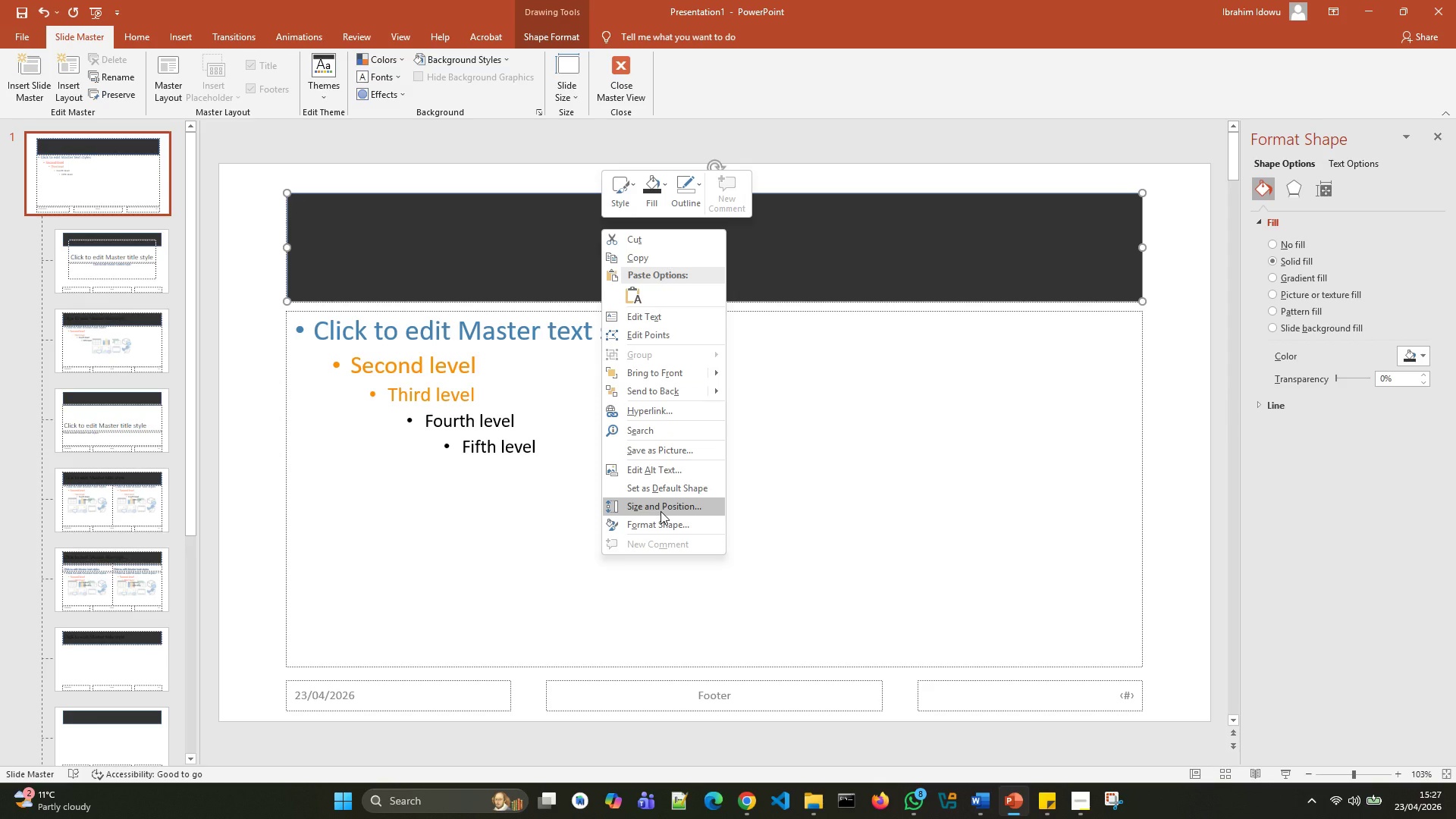 
wait(5.66)
 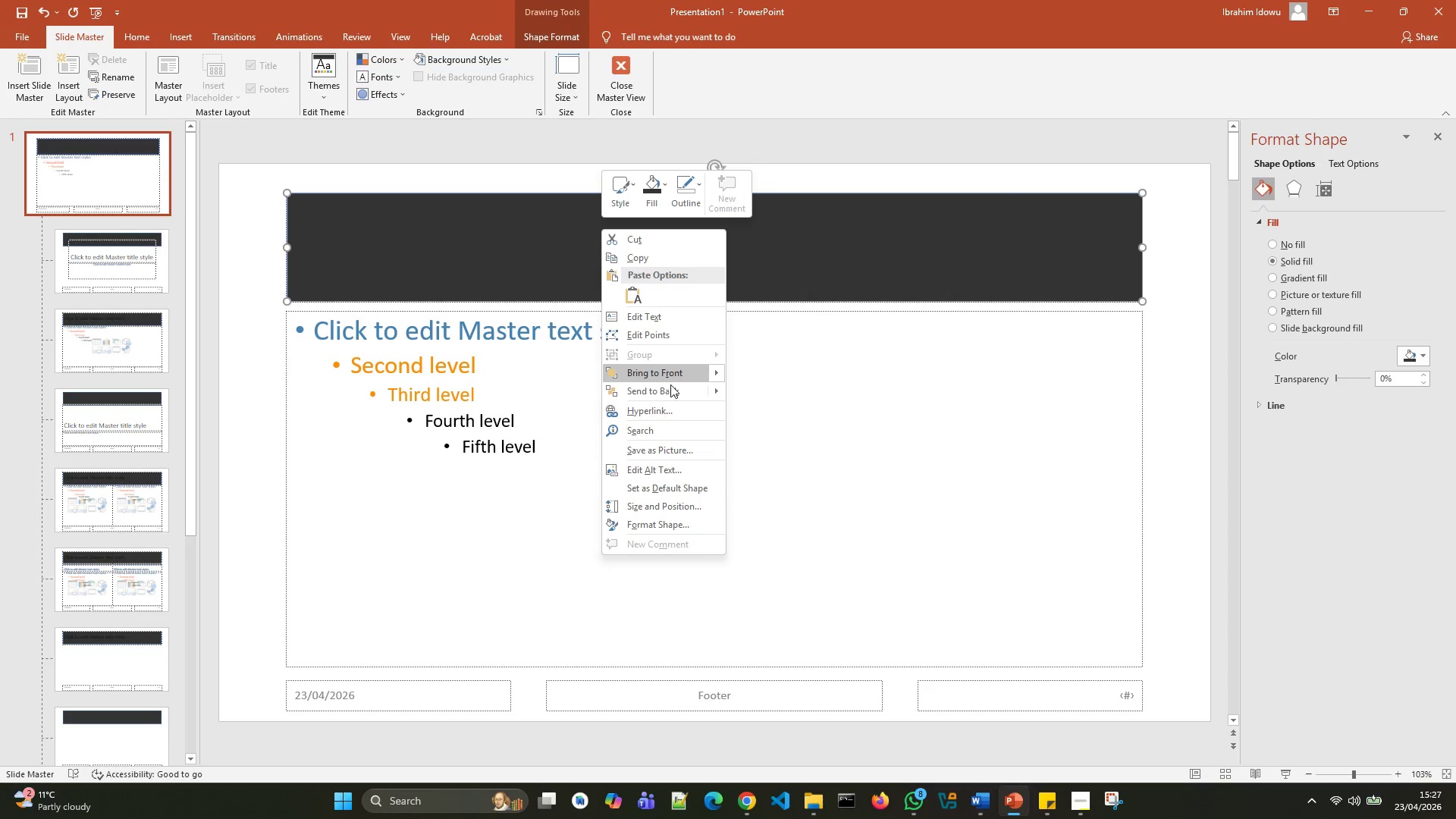 
left_click([830, 246])
 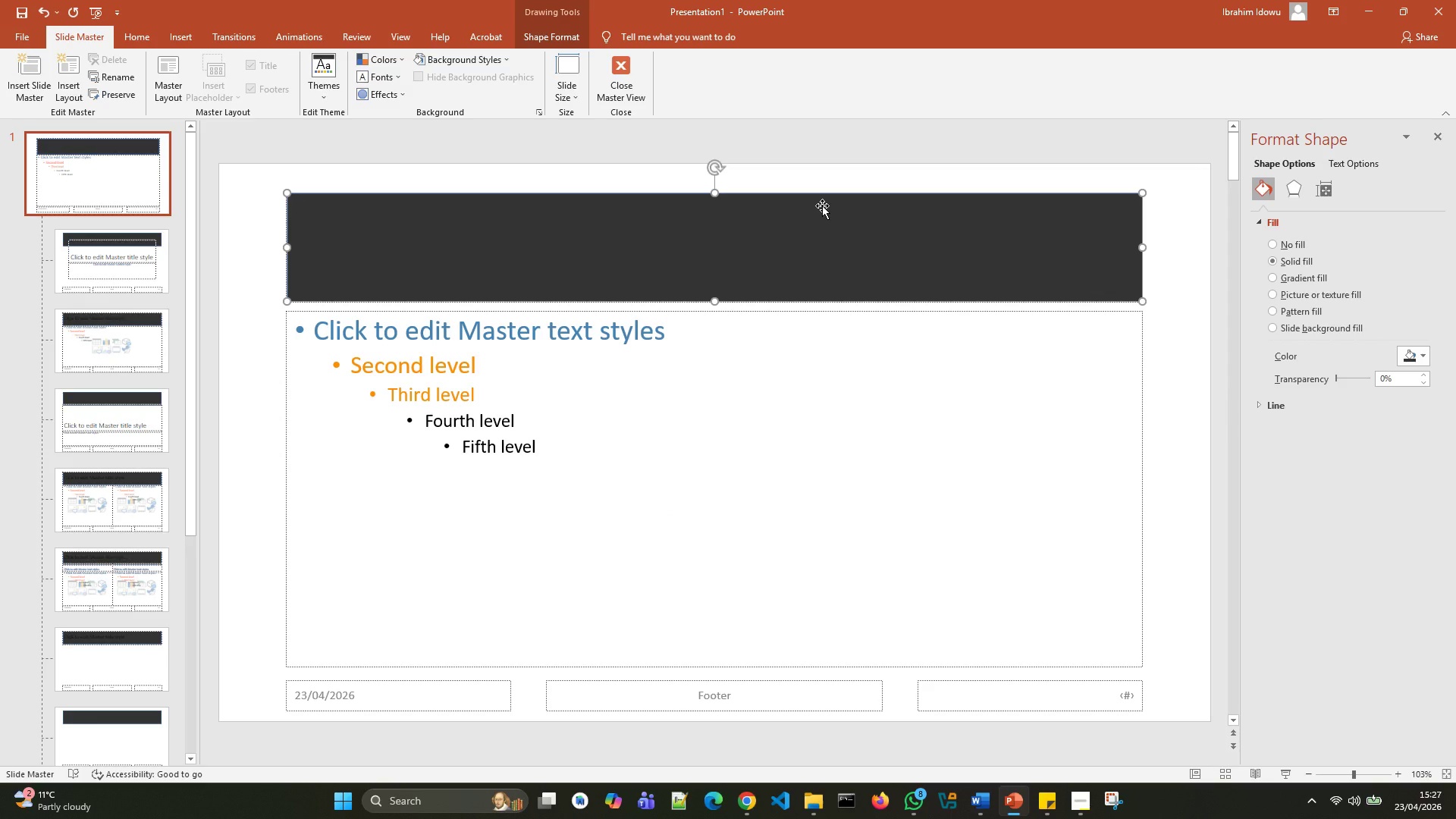 
left_click([822, 206])
 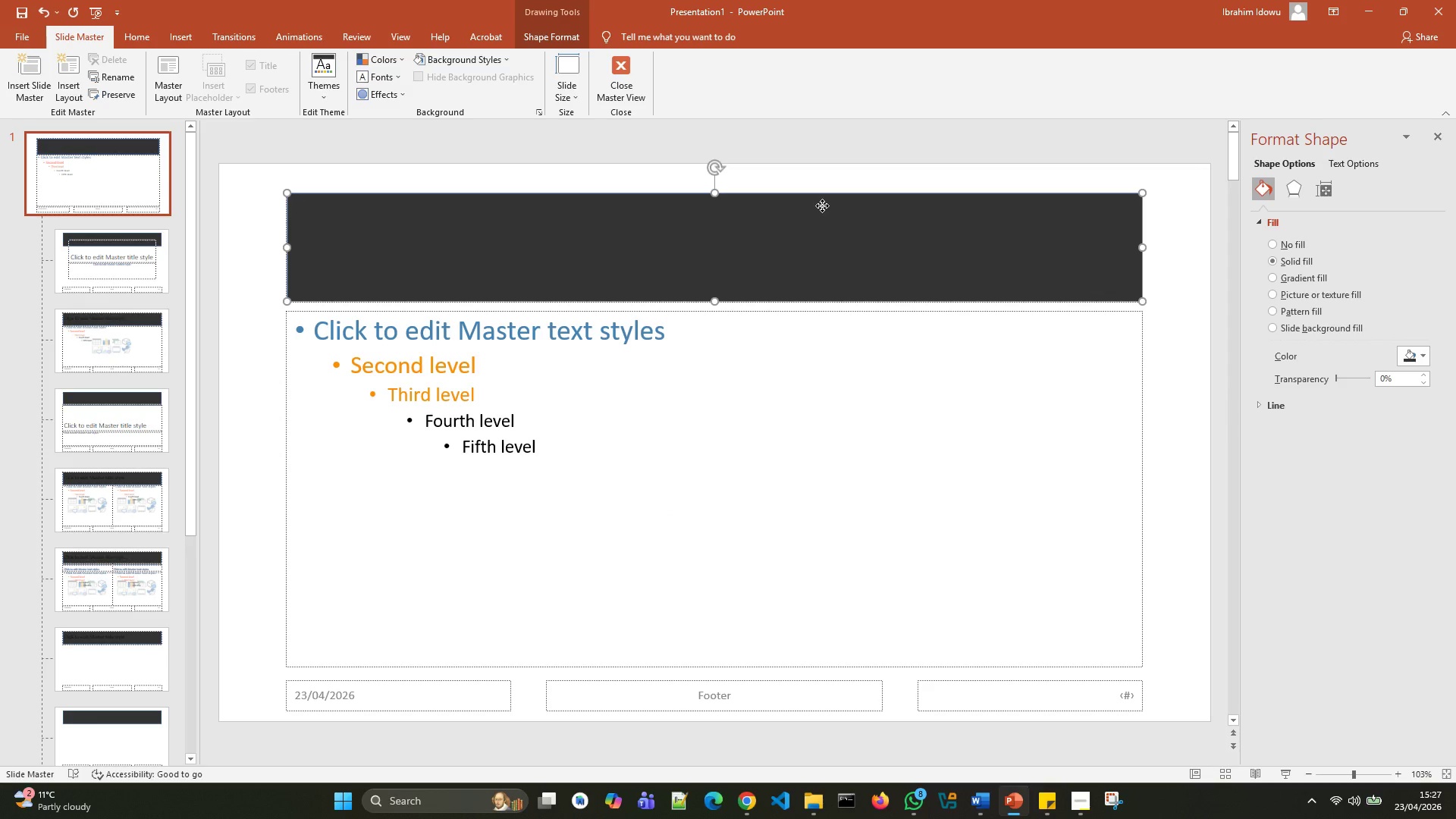 
right_click([822, 206])
 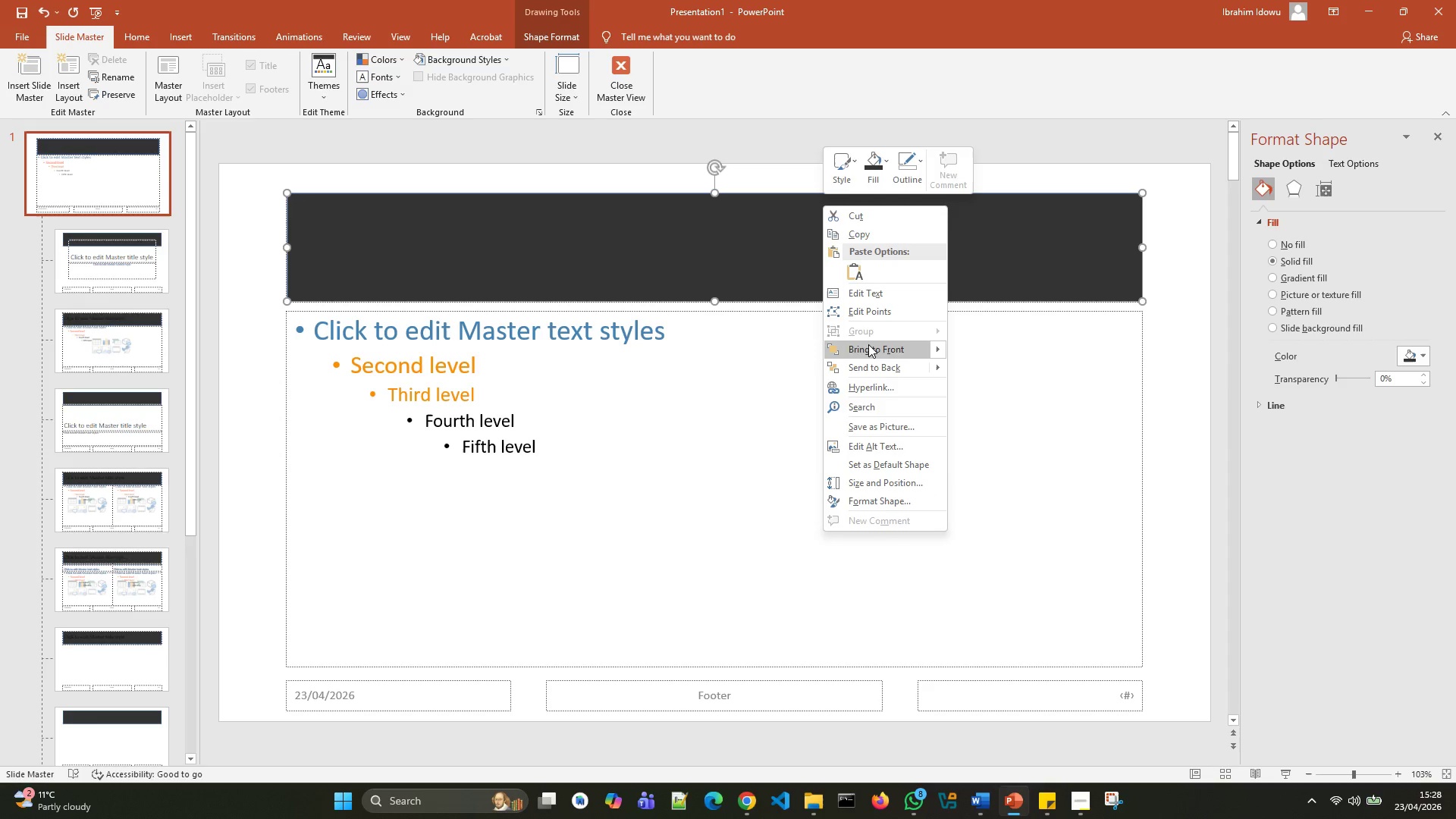 
wait(7.47)
 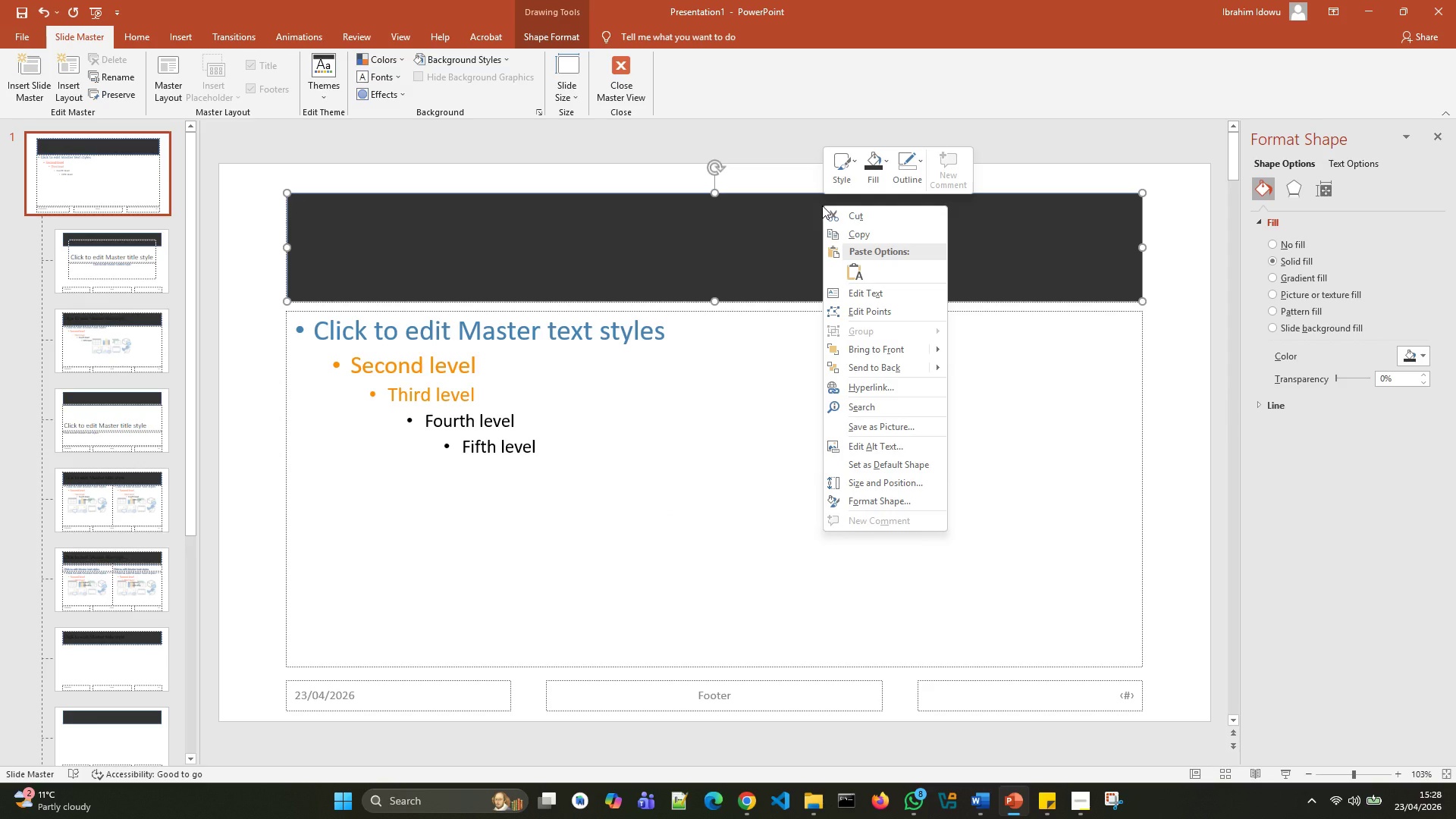 
mouse_move([923, 369])
 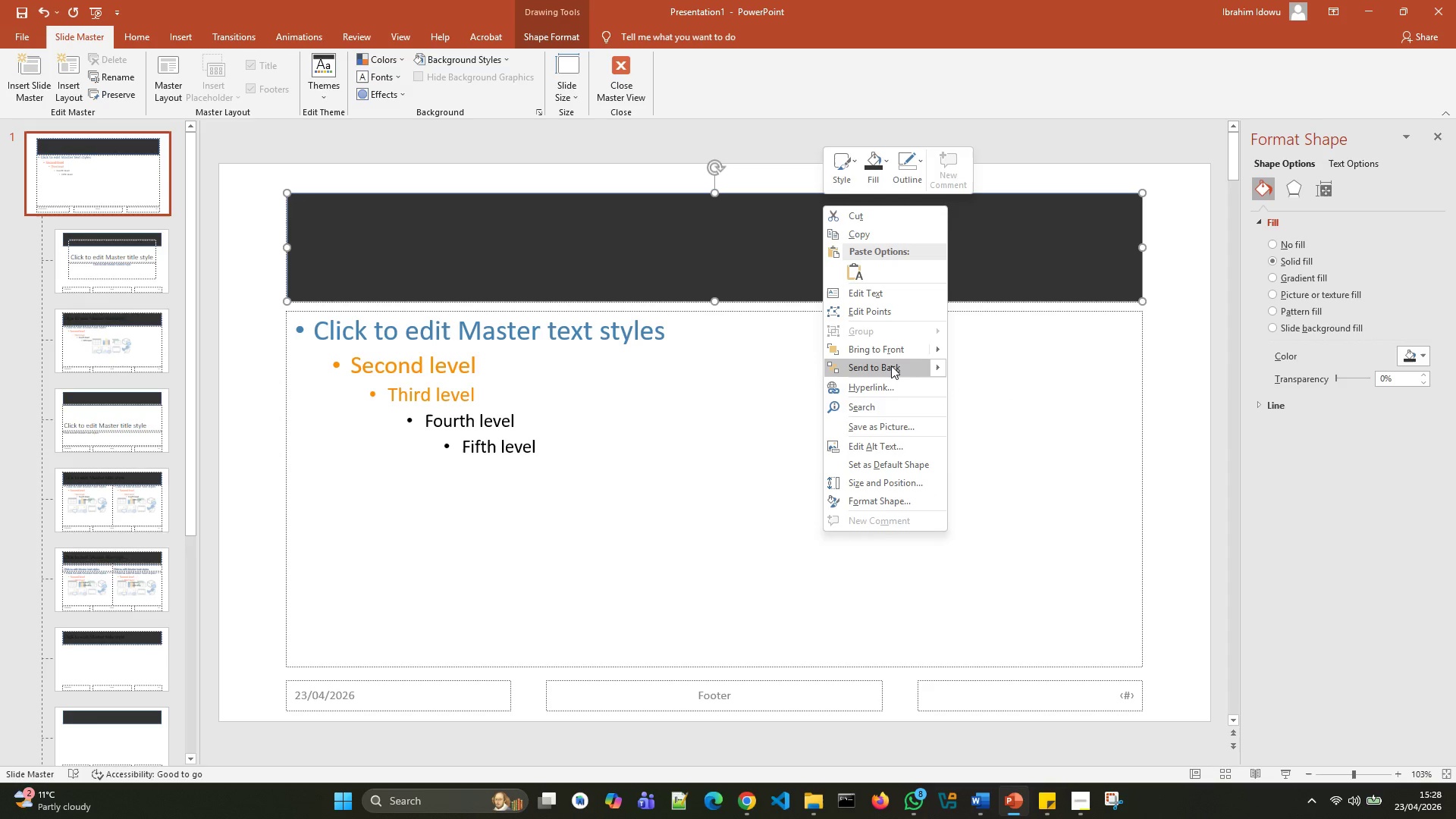 
left_click([891, 366])
 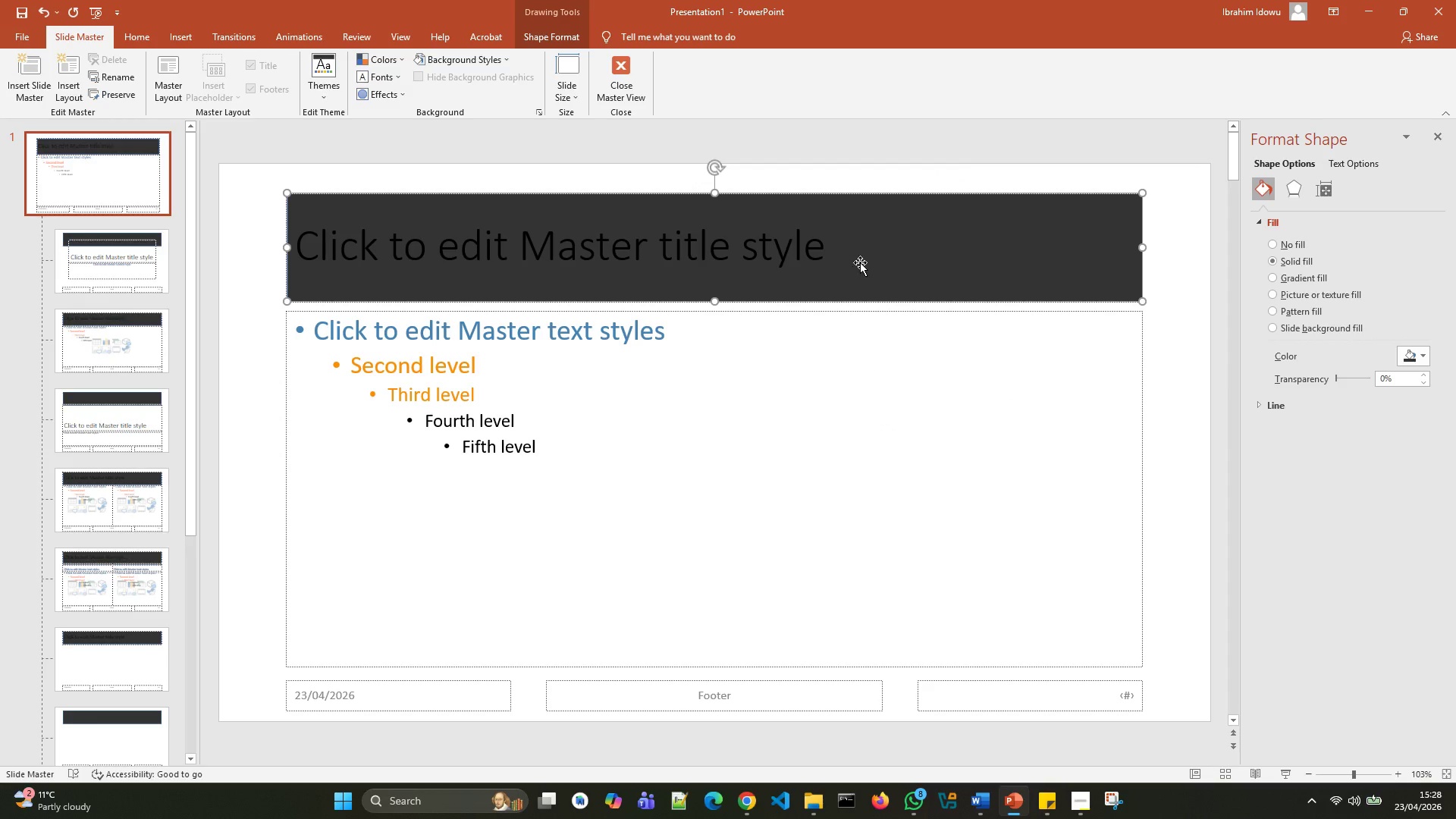 
left_click([833, 237])
 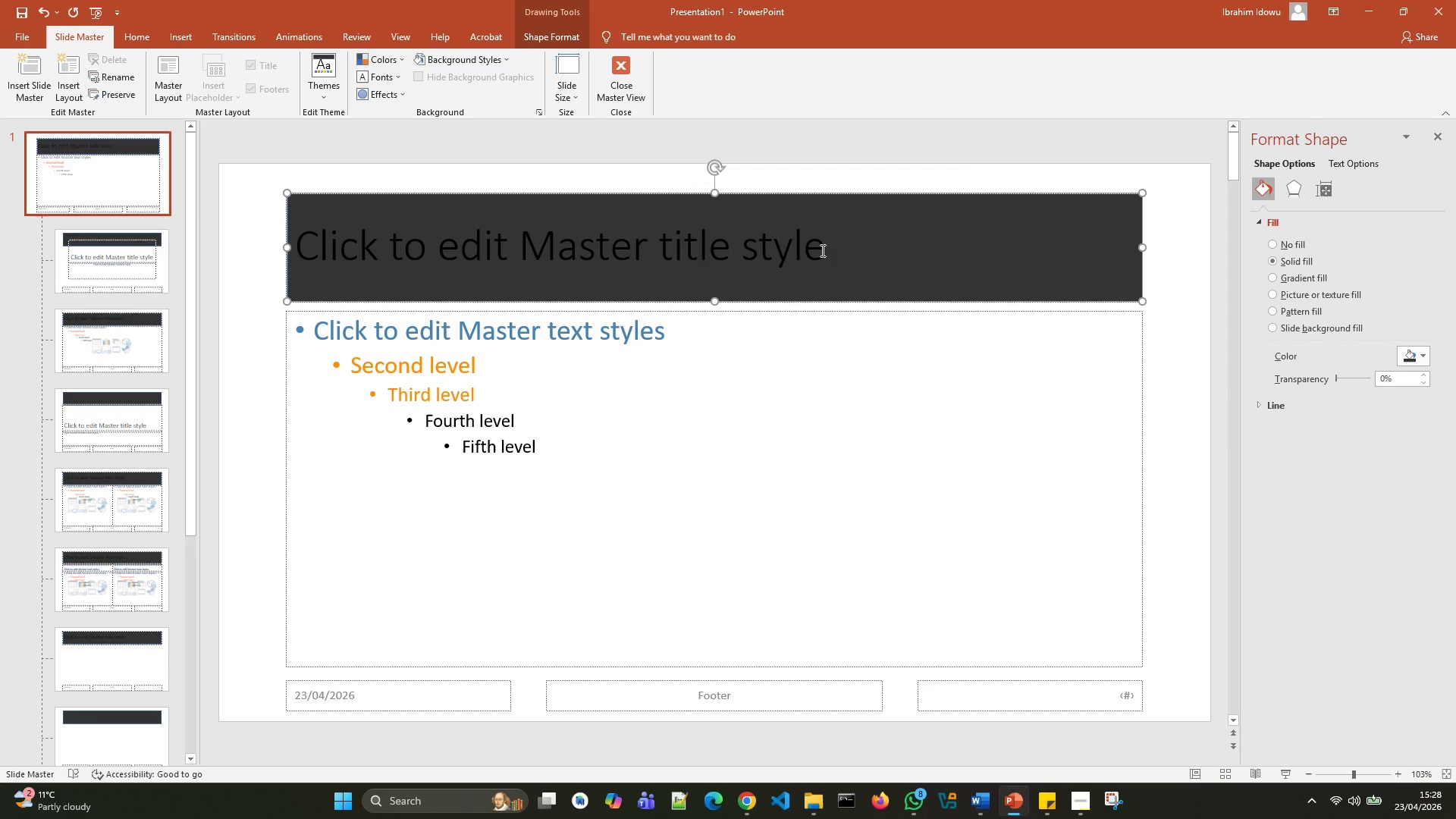 
left_click([821, 250])
 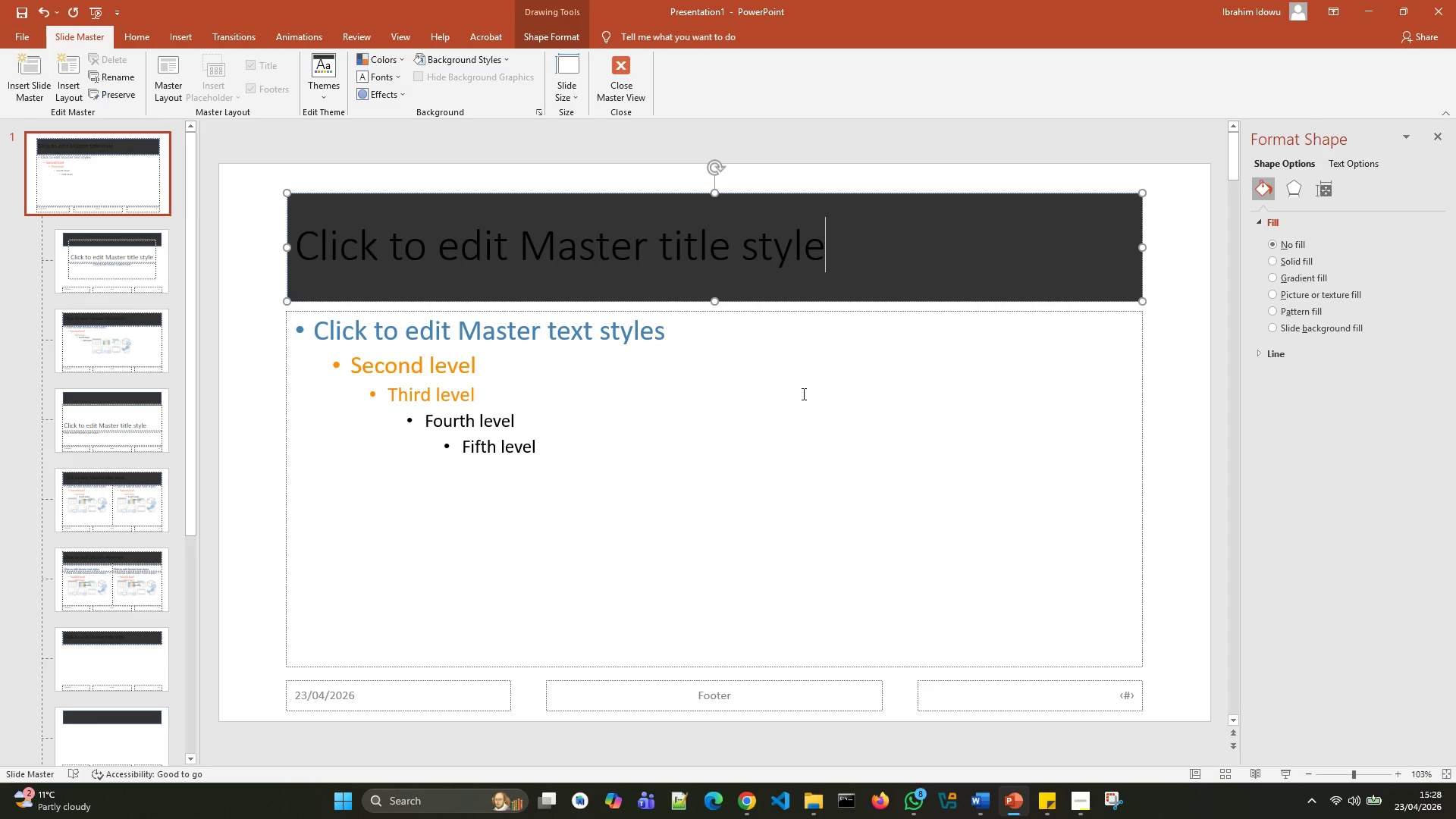 
left_click([803, 392])
 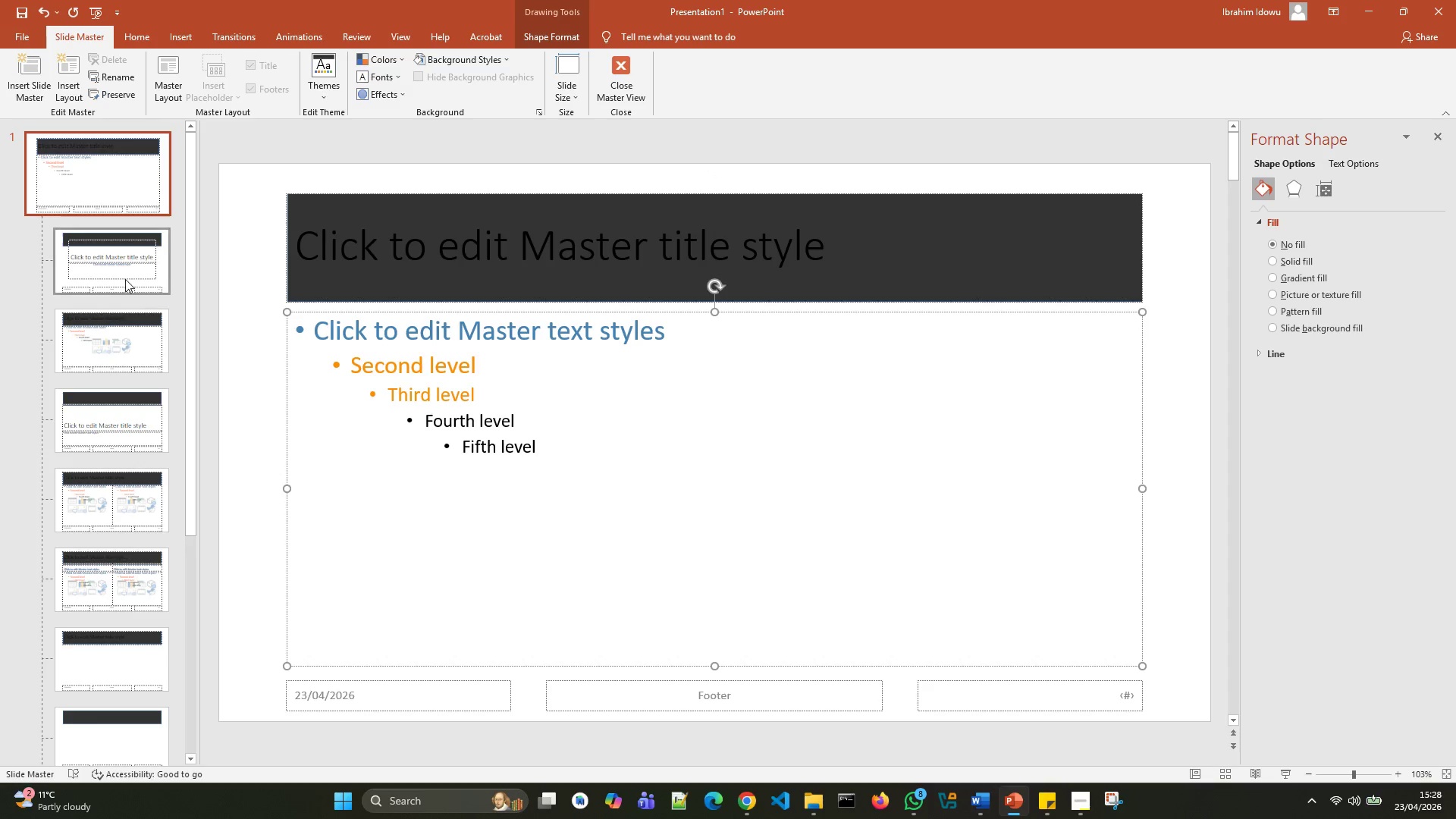 
left_click([122, 271])
 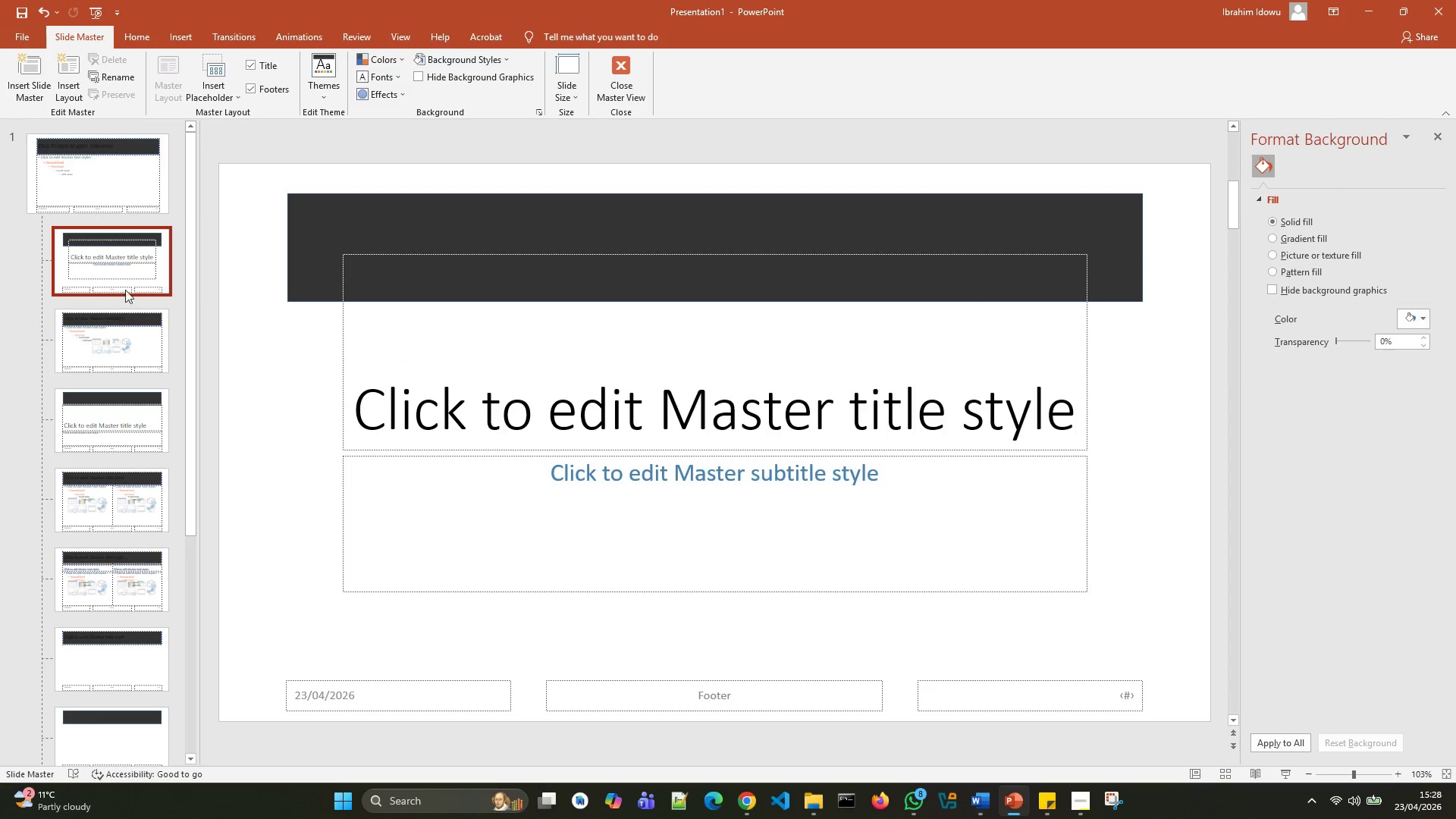 
left_click([110, 342])
 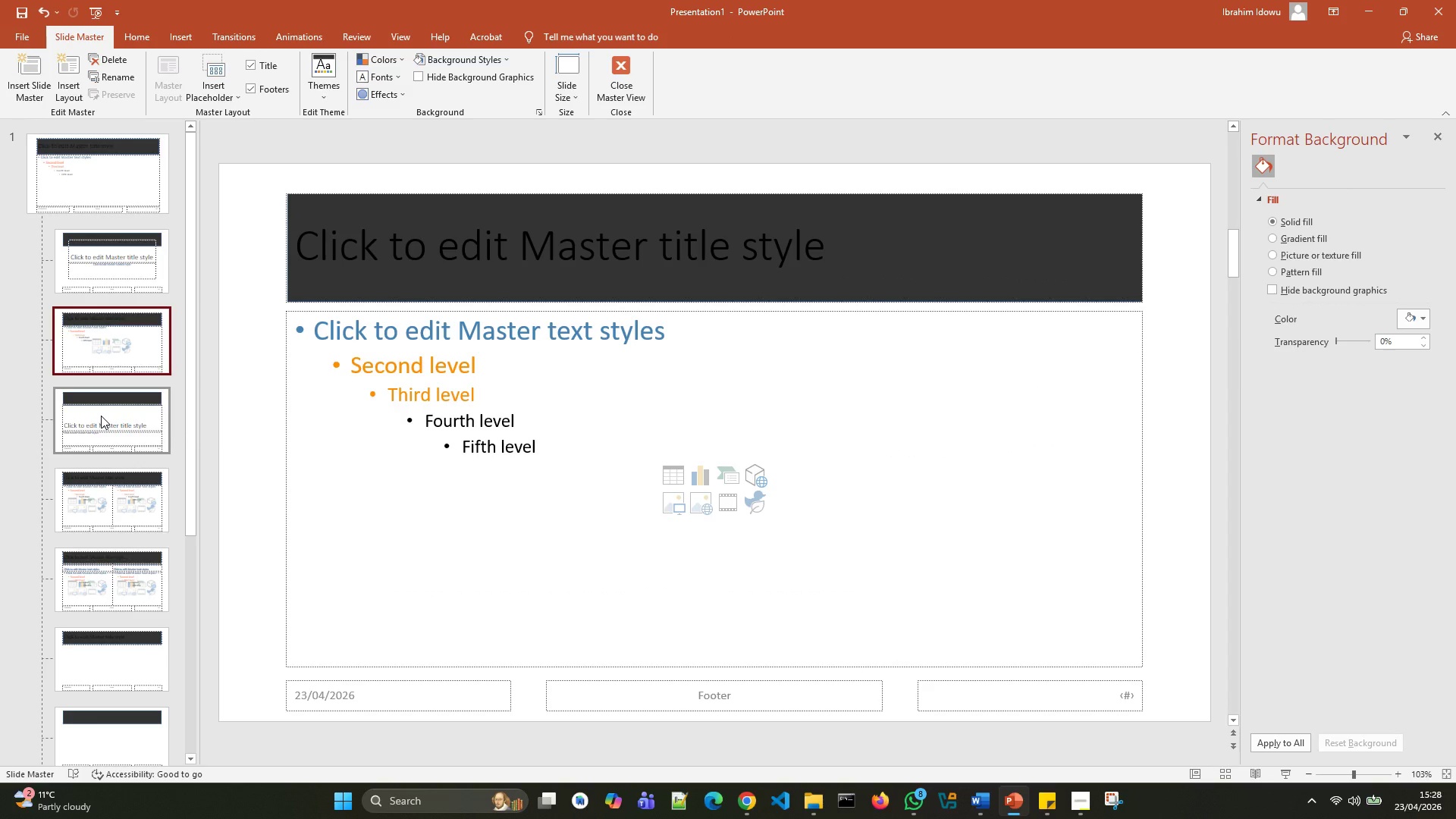 
left_click([101, 416])
 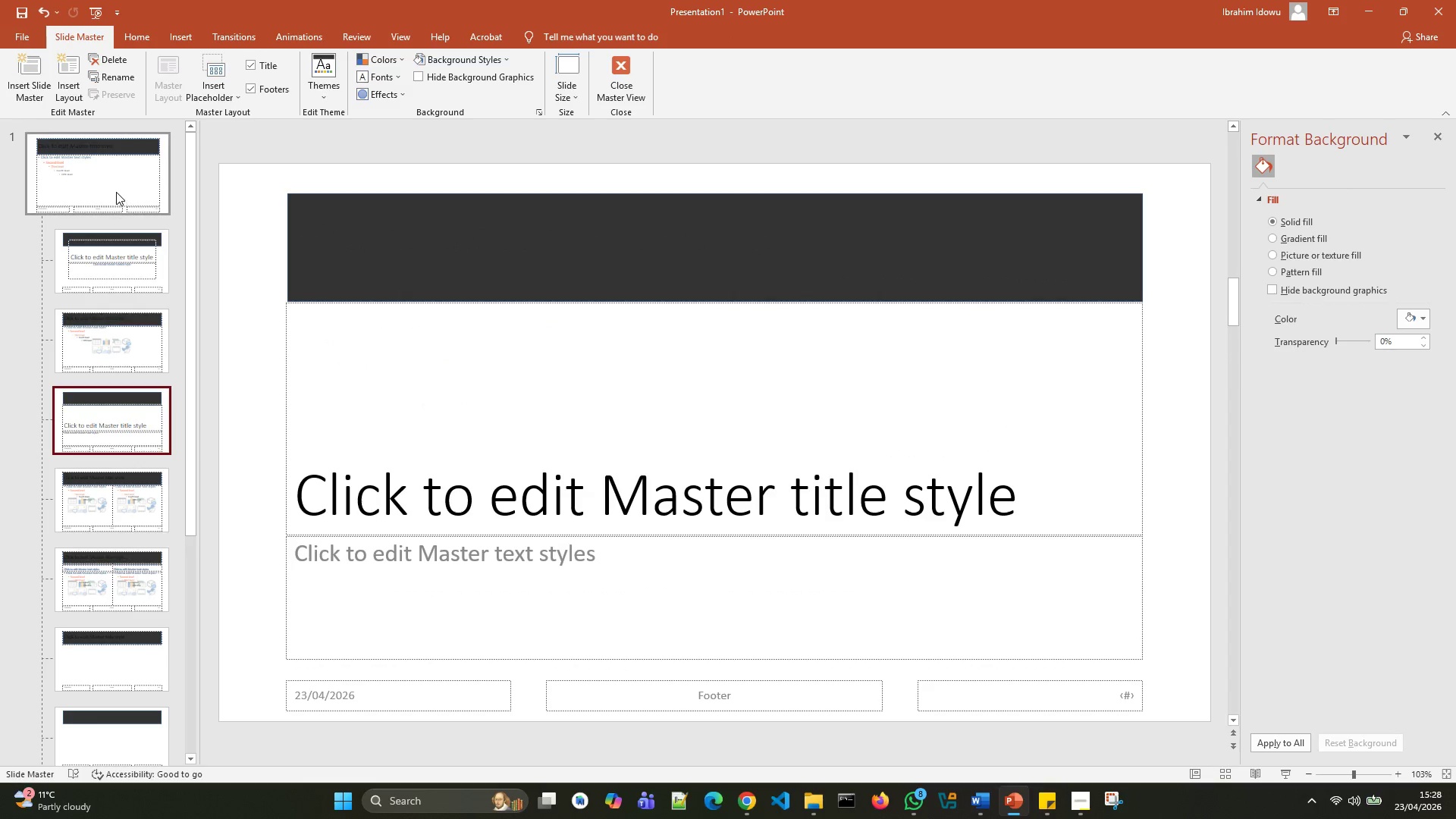 
left_click([116, 190])
 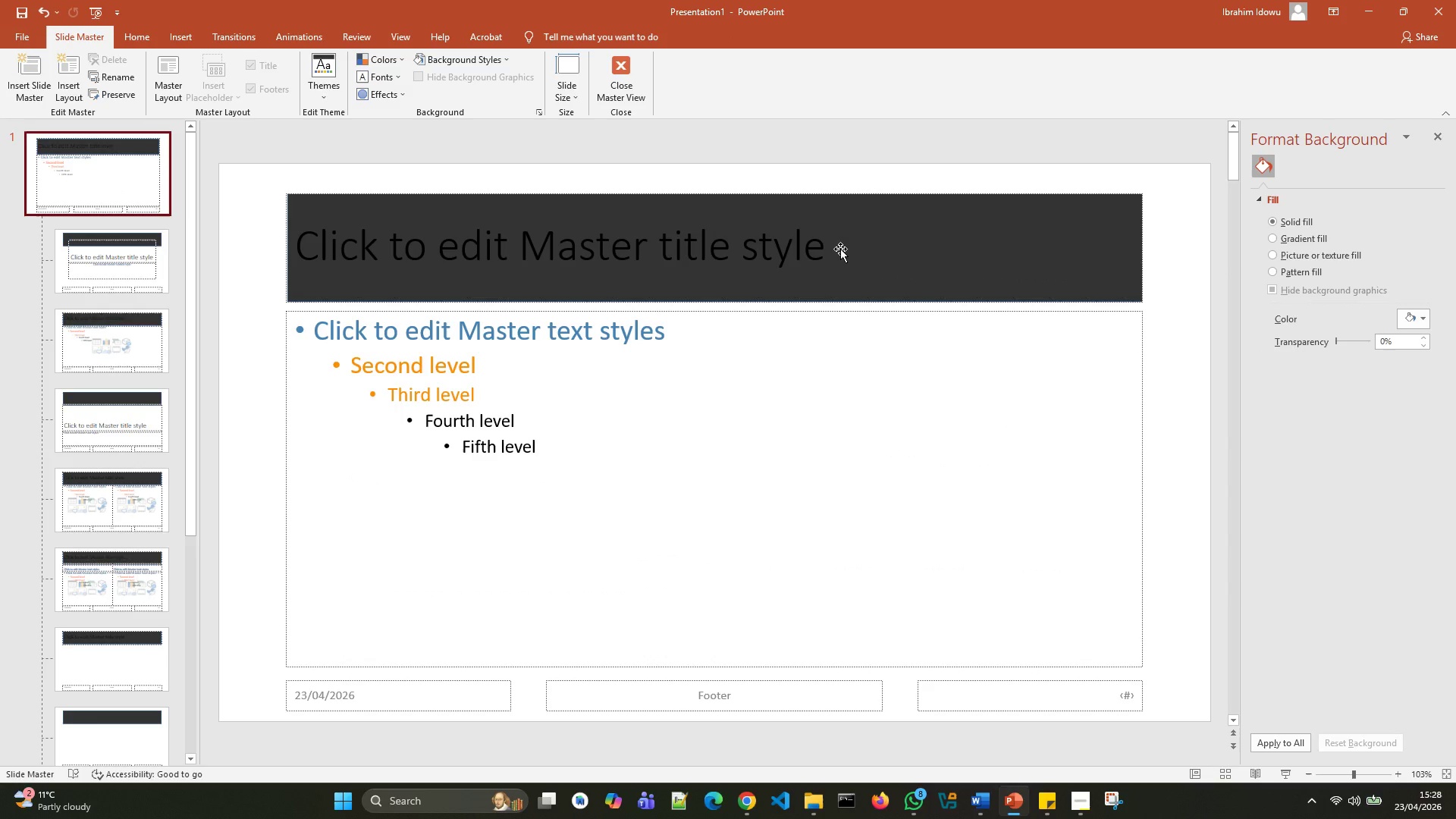 
left_click([840, 249])
 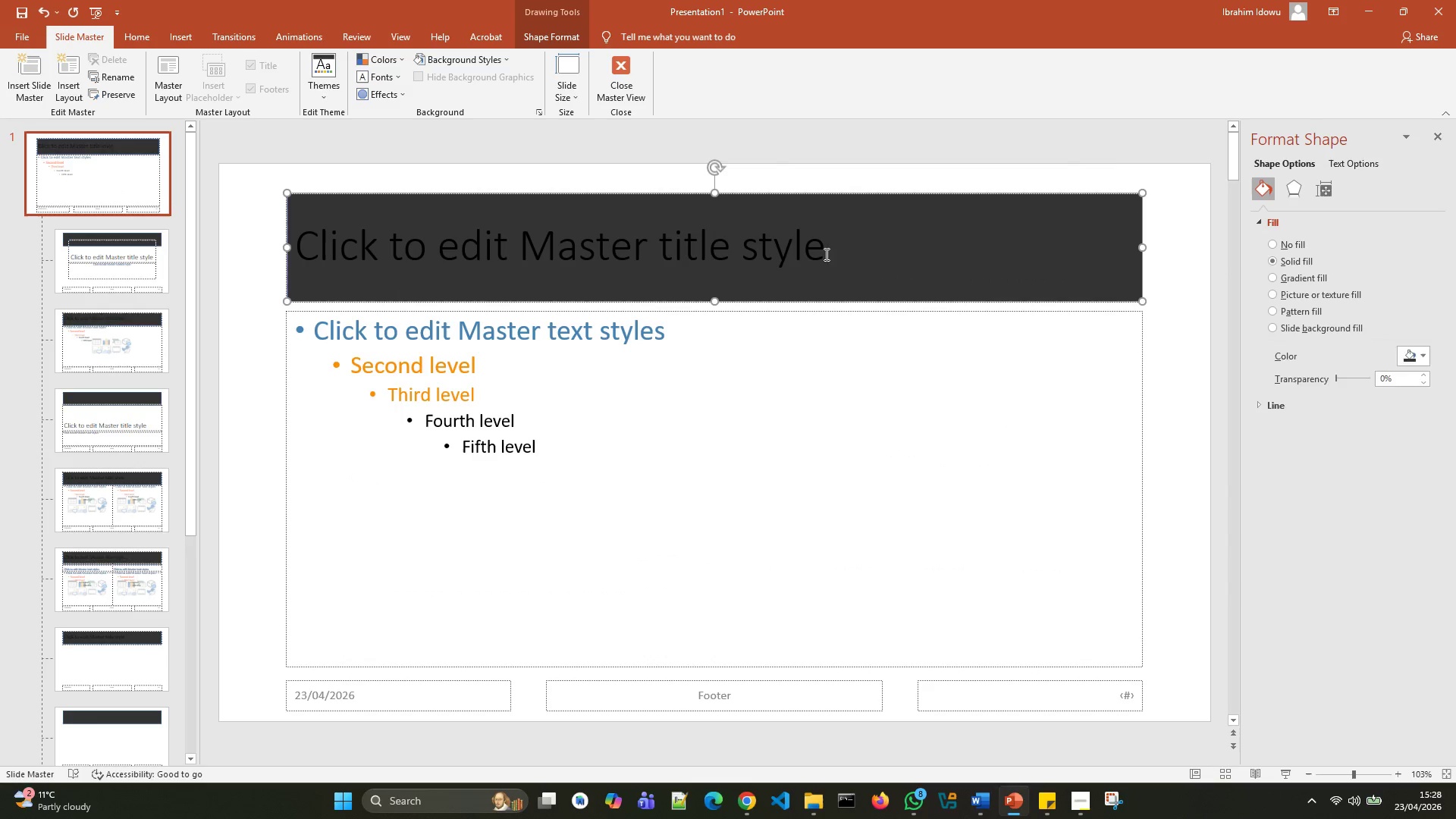 
left_click([825, 254])
 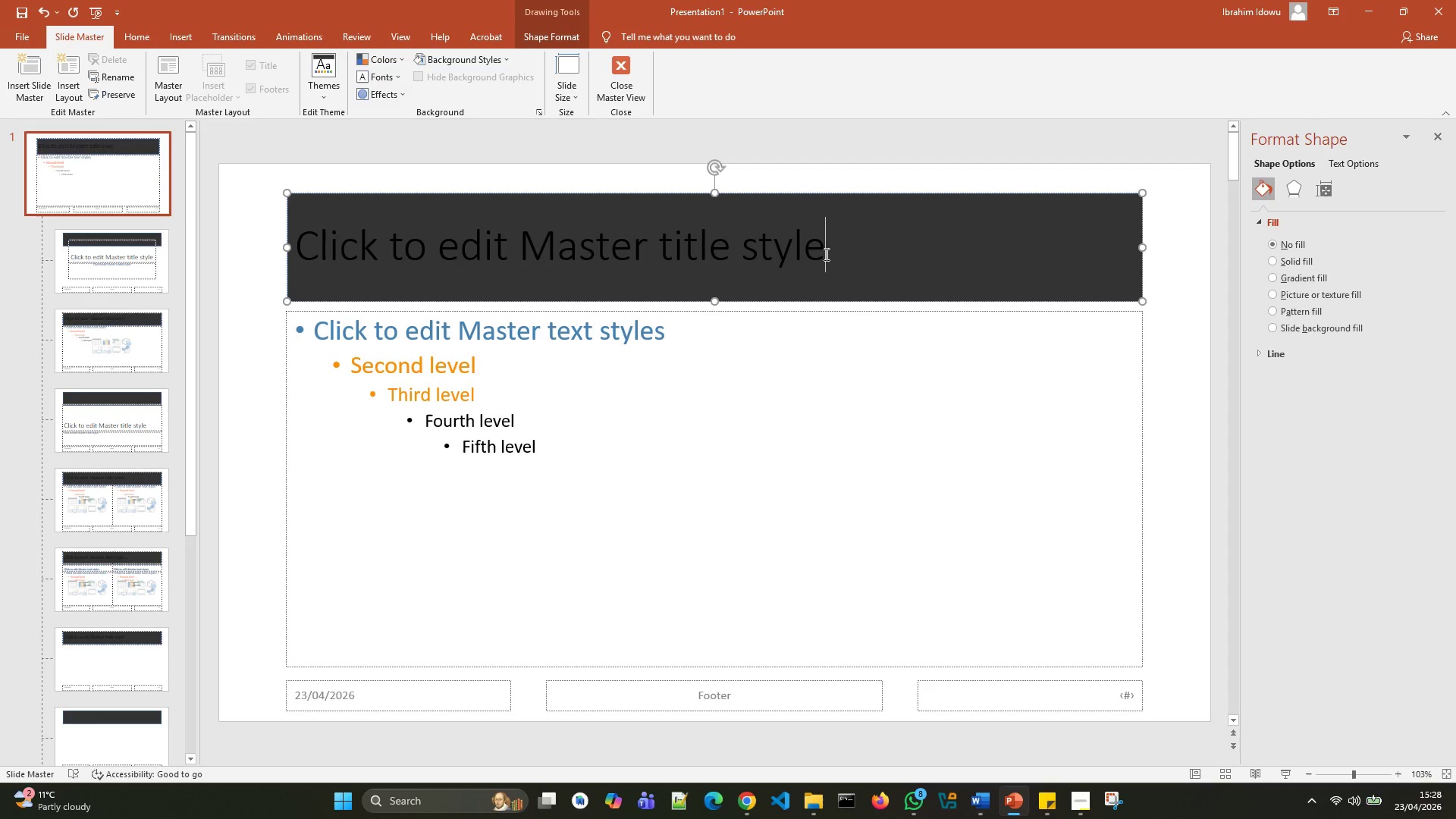 
right_click([825, 254])
 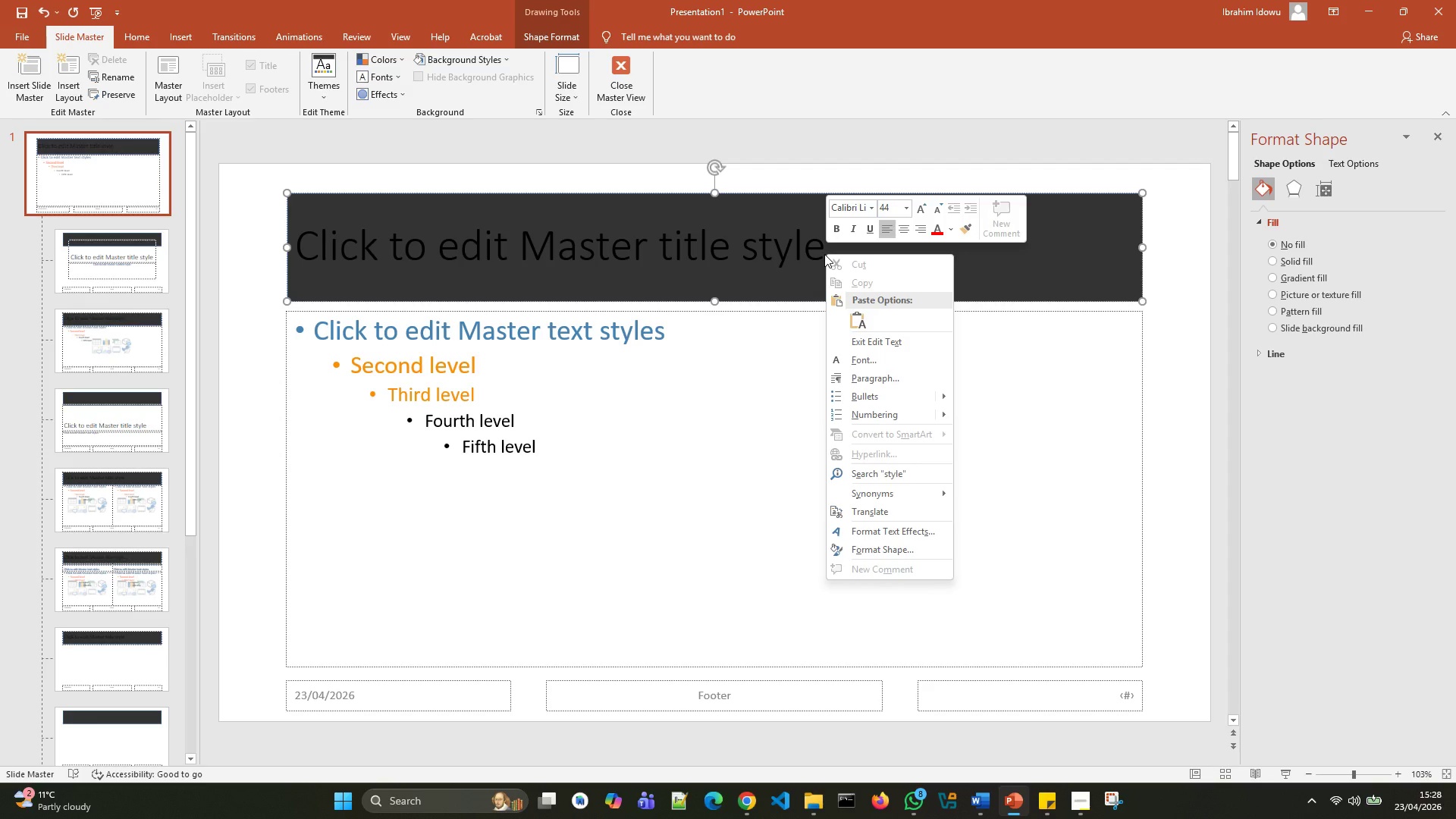 
wait(8.61)
 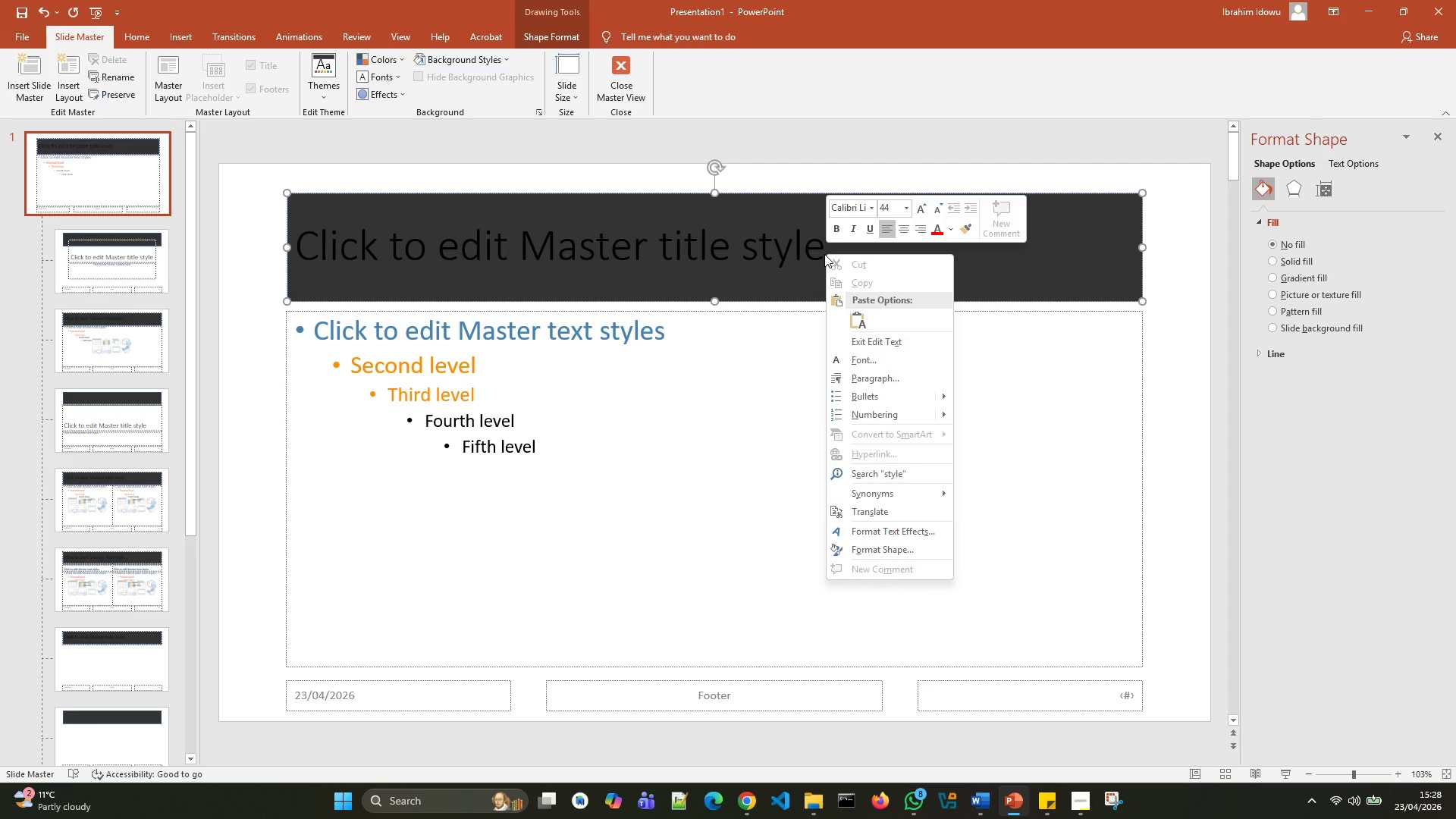 
left_click([905, 365])
 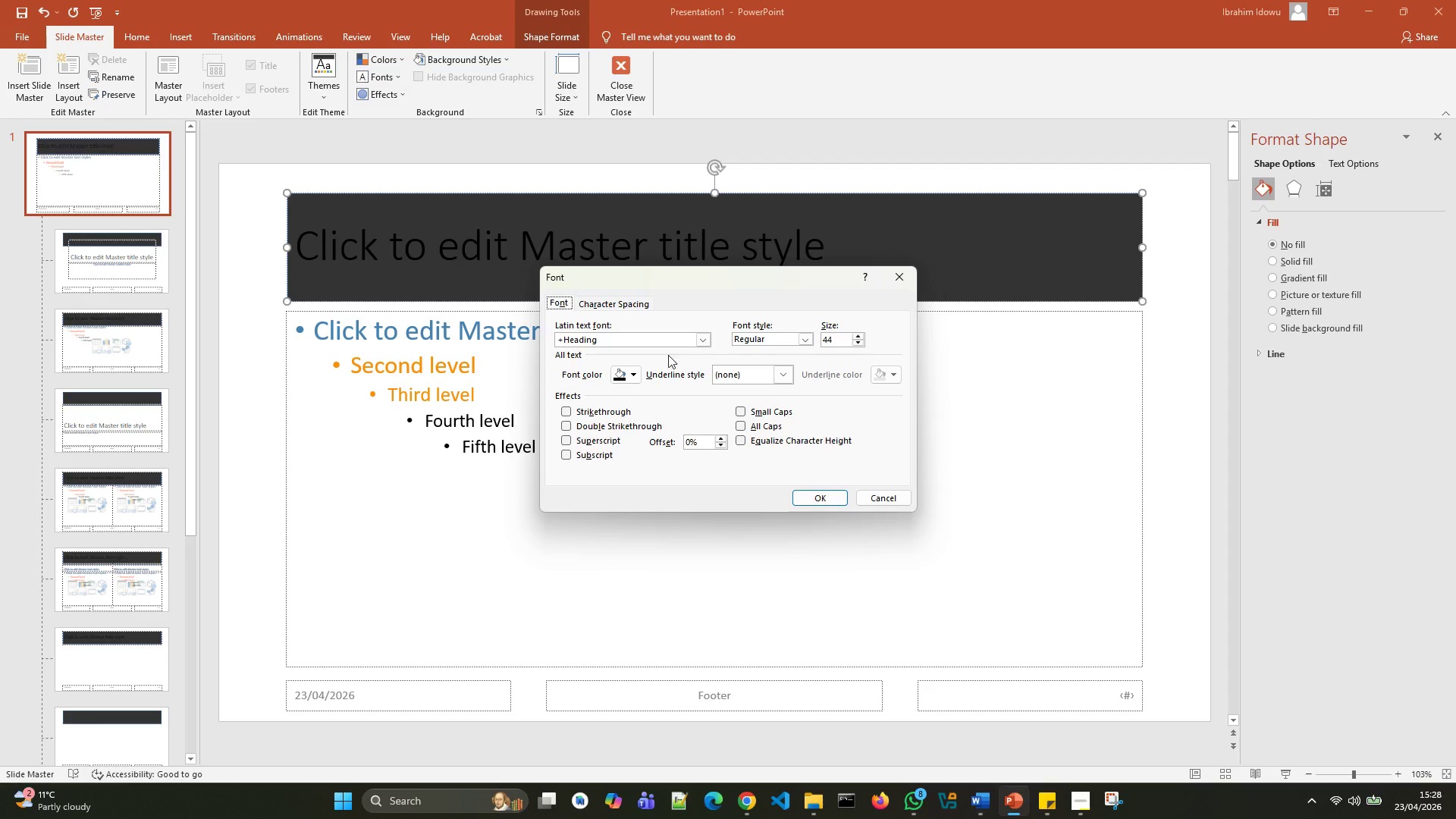 
left_click([637, 371])
 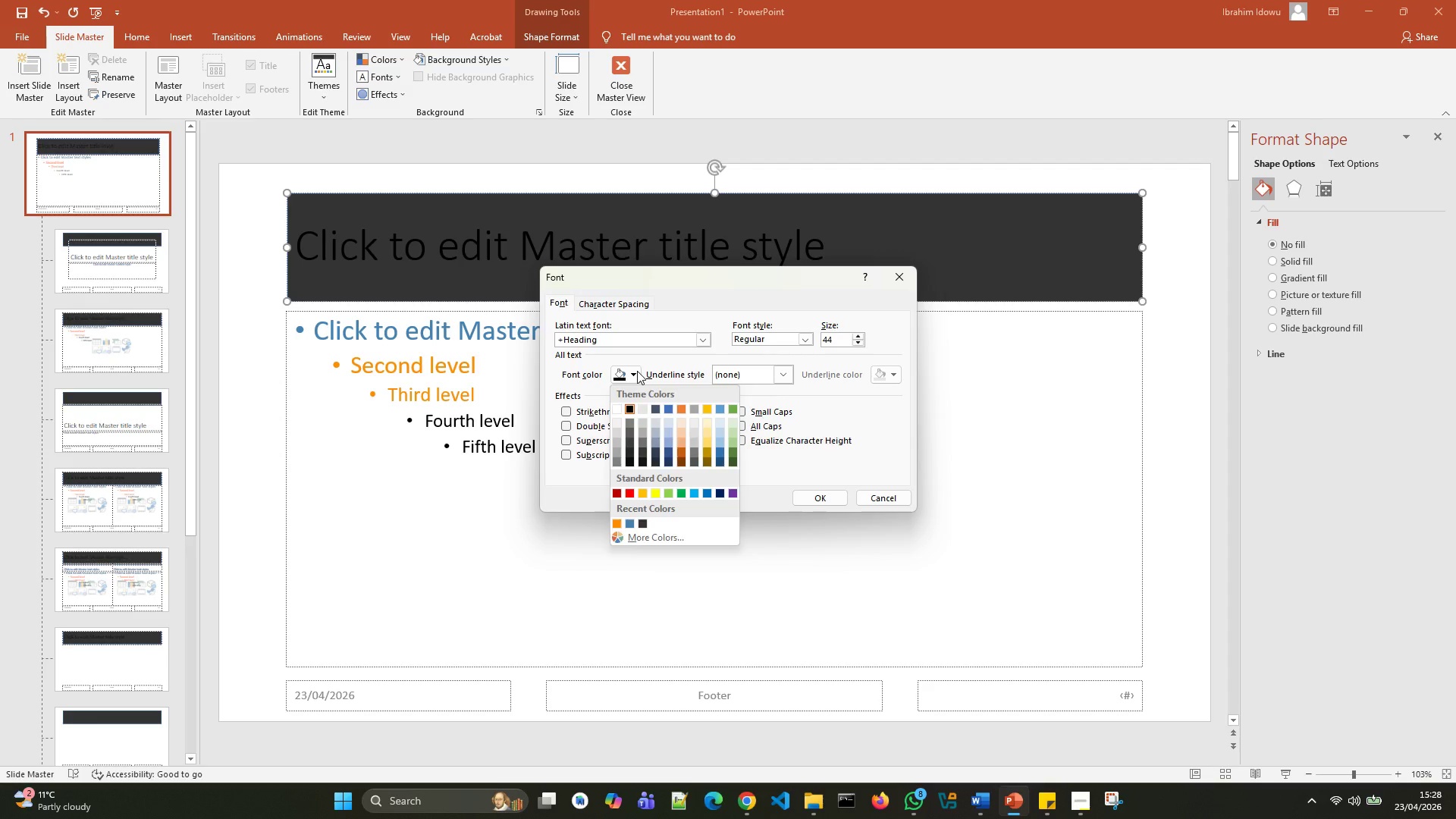 
left_click([637, 371])
 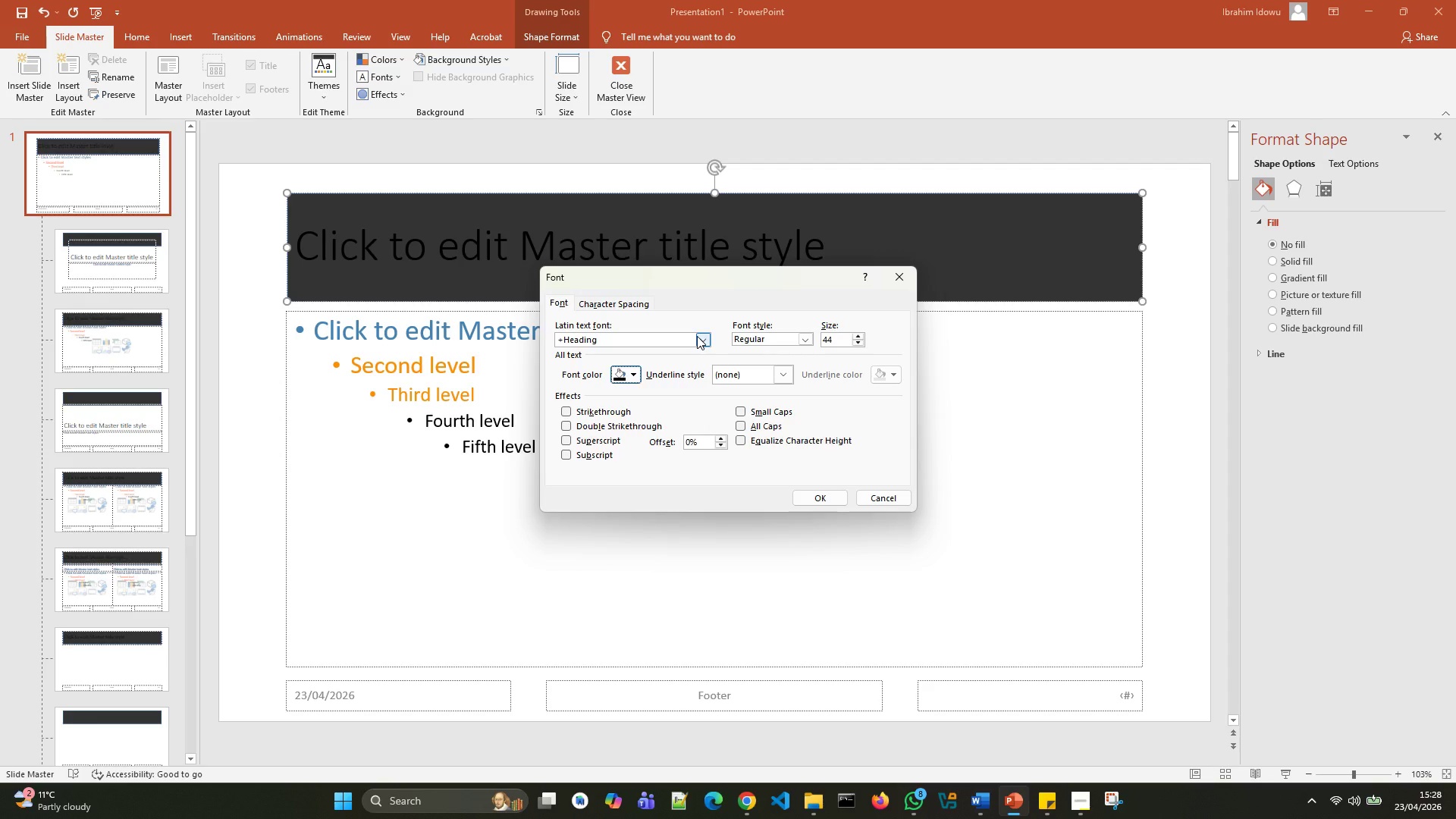 
wait(7.46)
 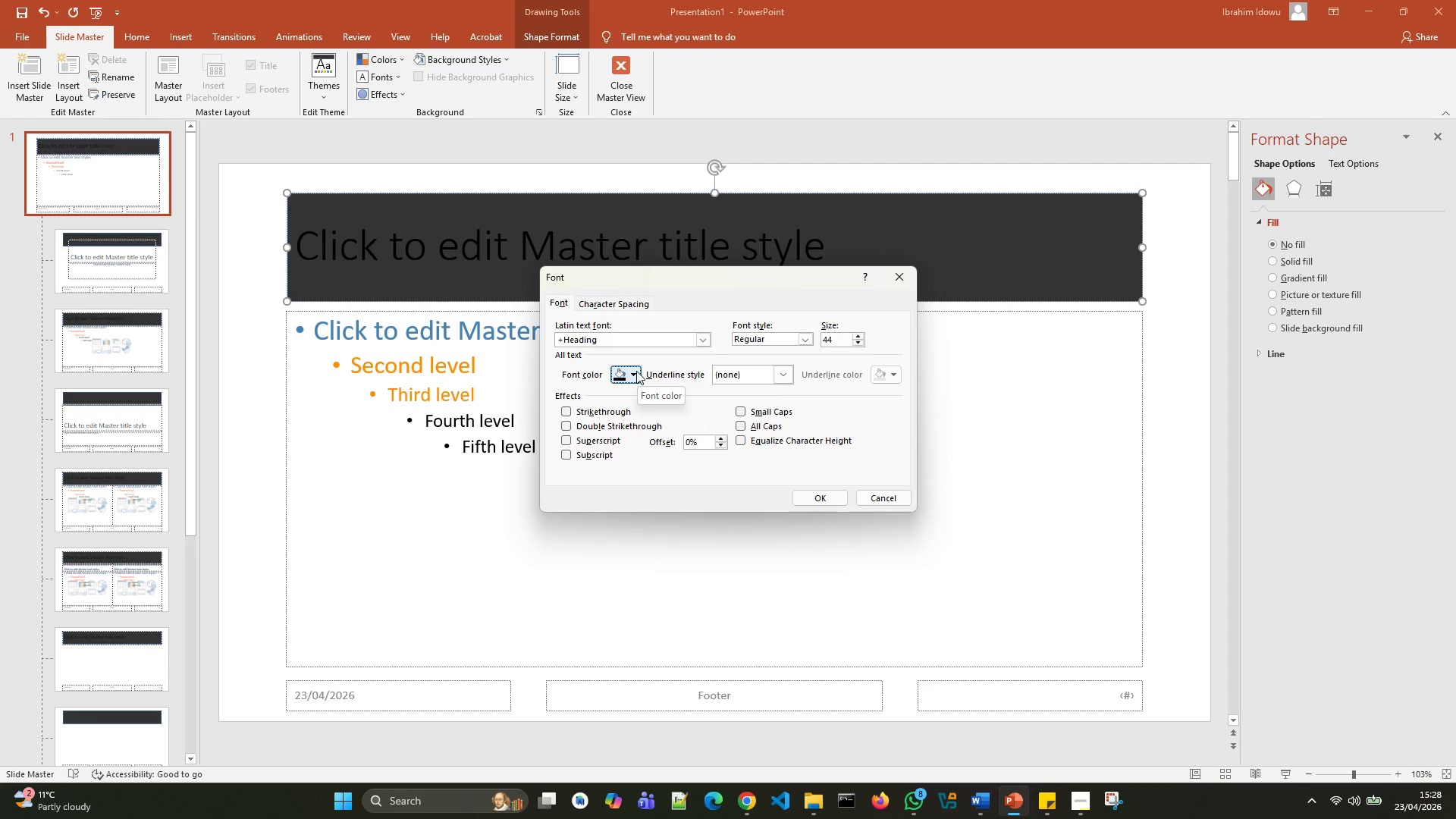 
mouse_move([999, 733])
 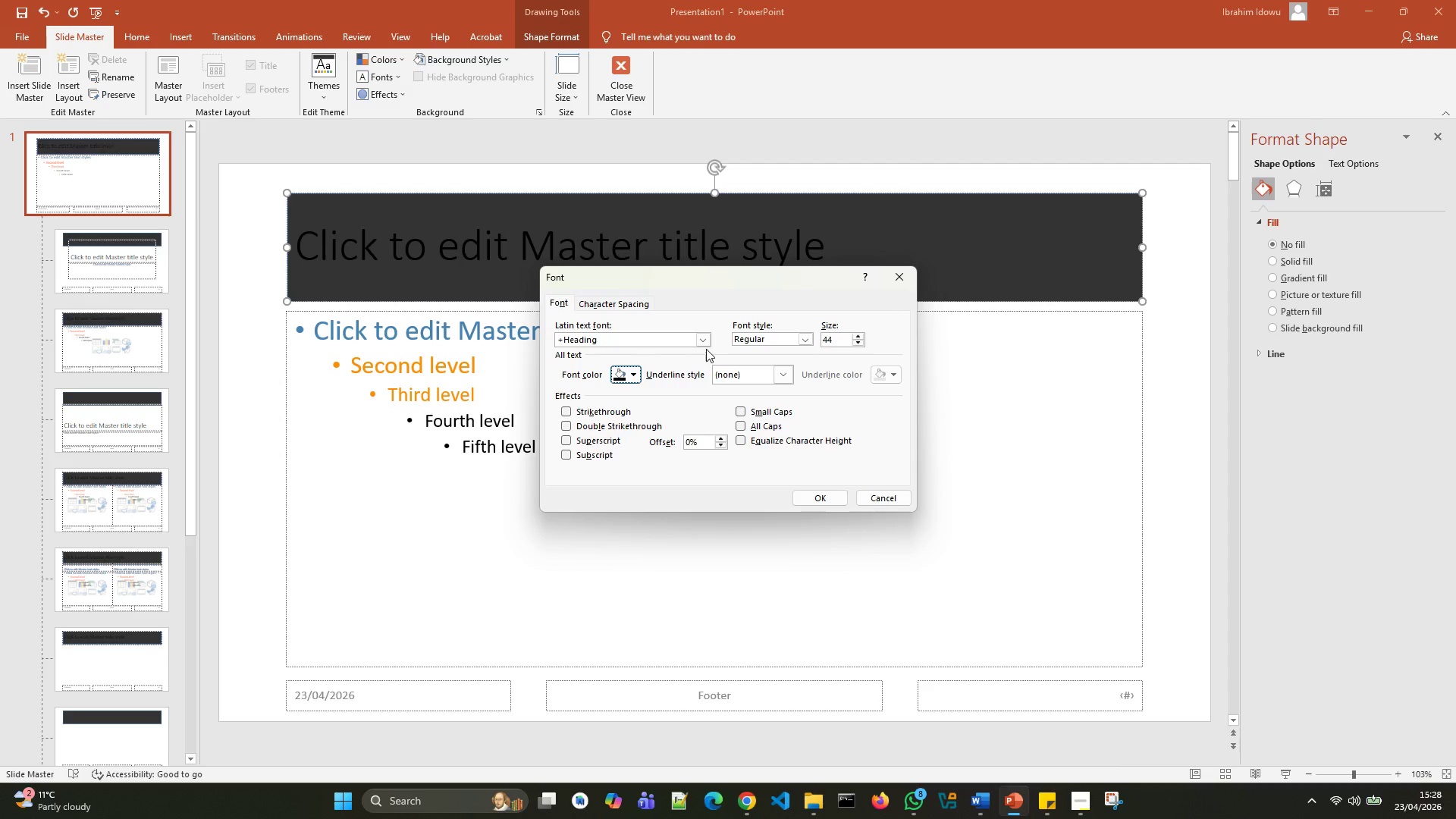 
left_click([706, 343])
 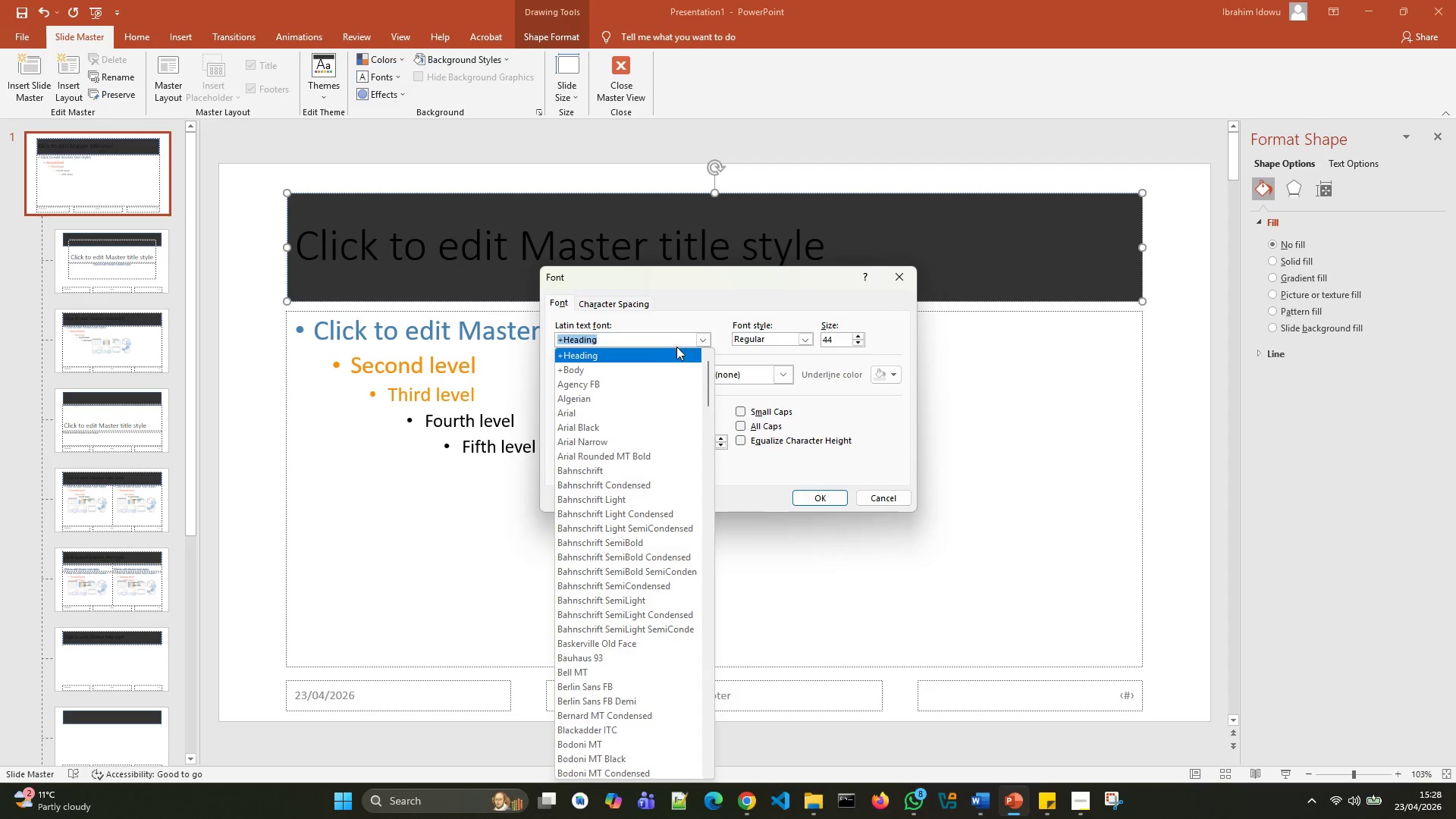 
scroll: coordinate [669, 603], scroll_direction: down, amount: 7.0
 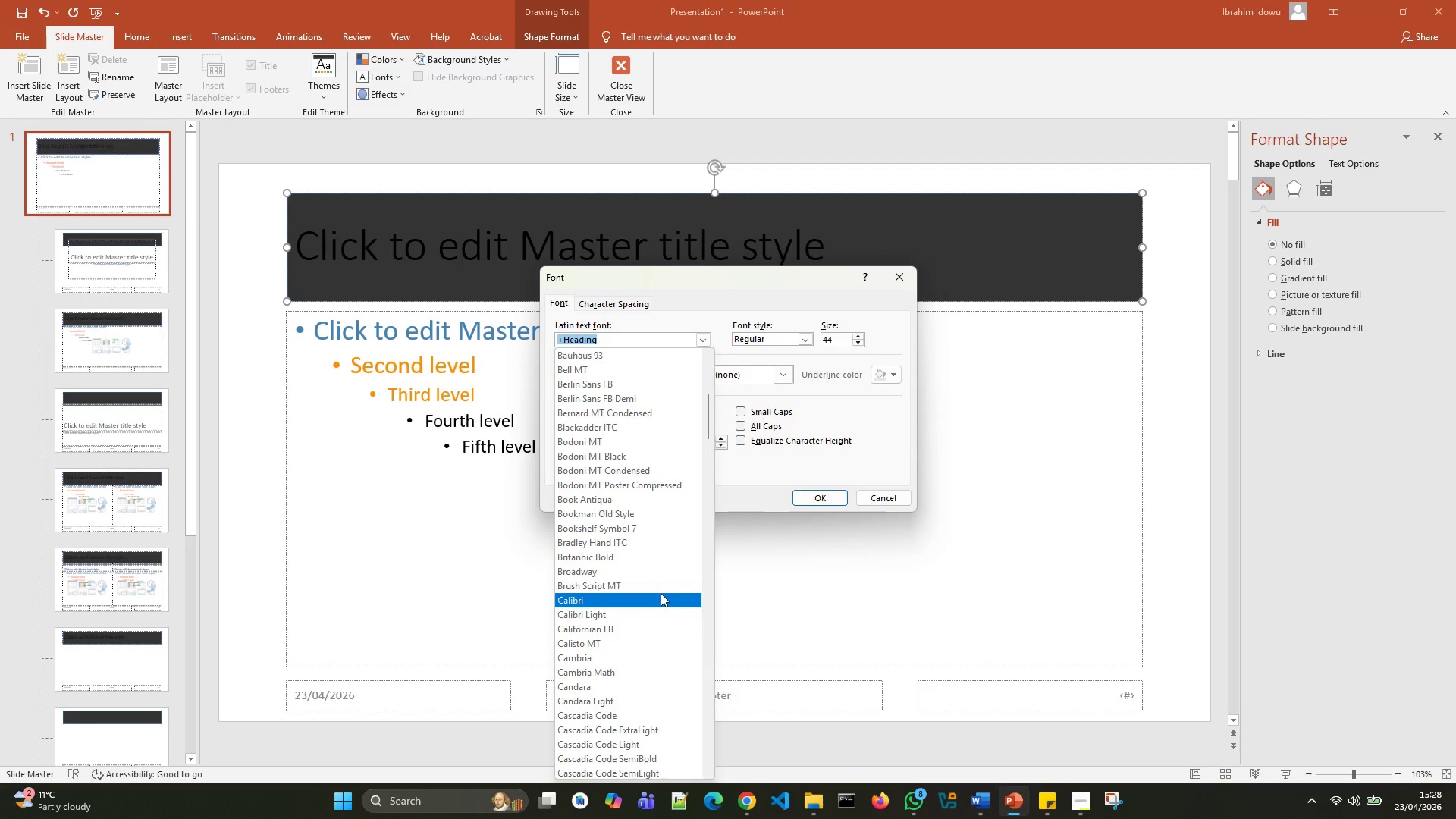 
left_click([661, 593])
 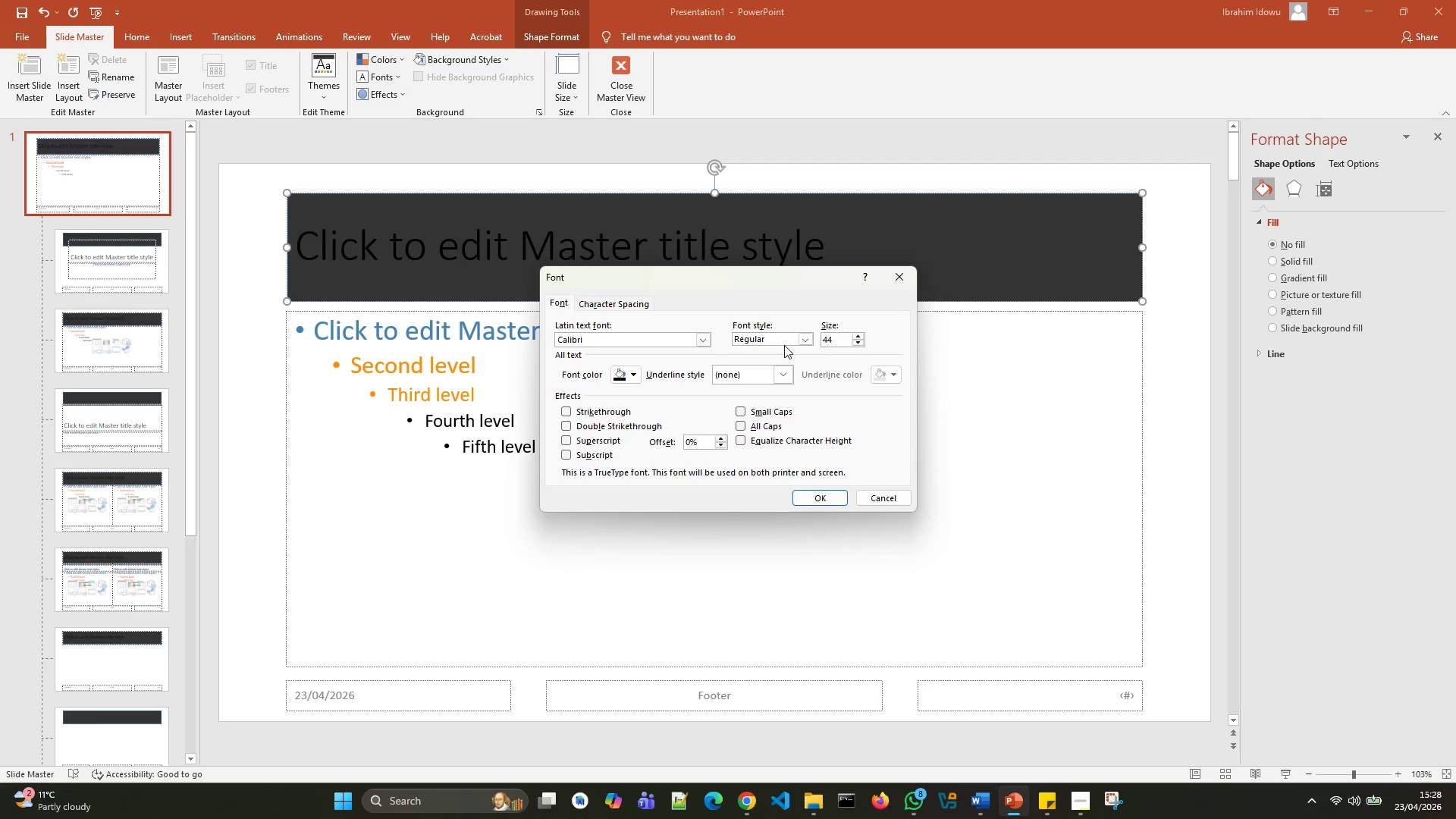 
left_click([805, 337])
 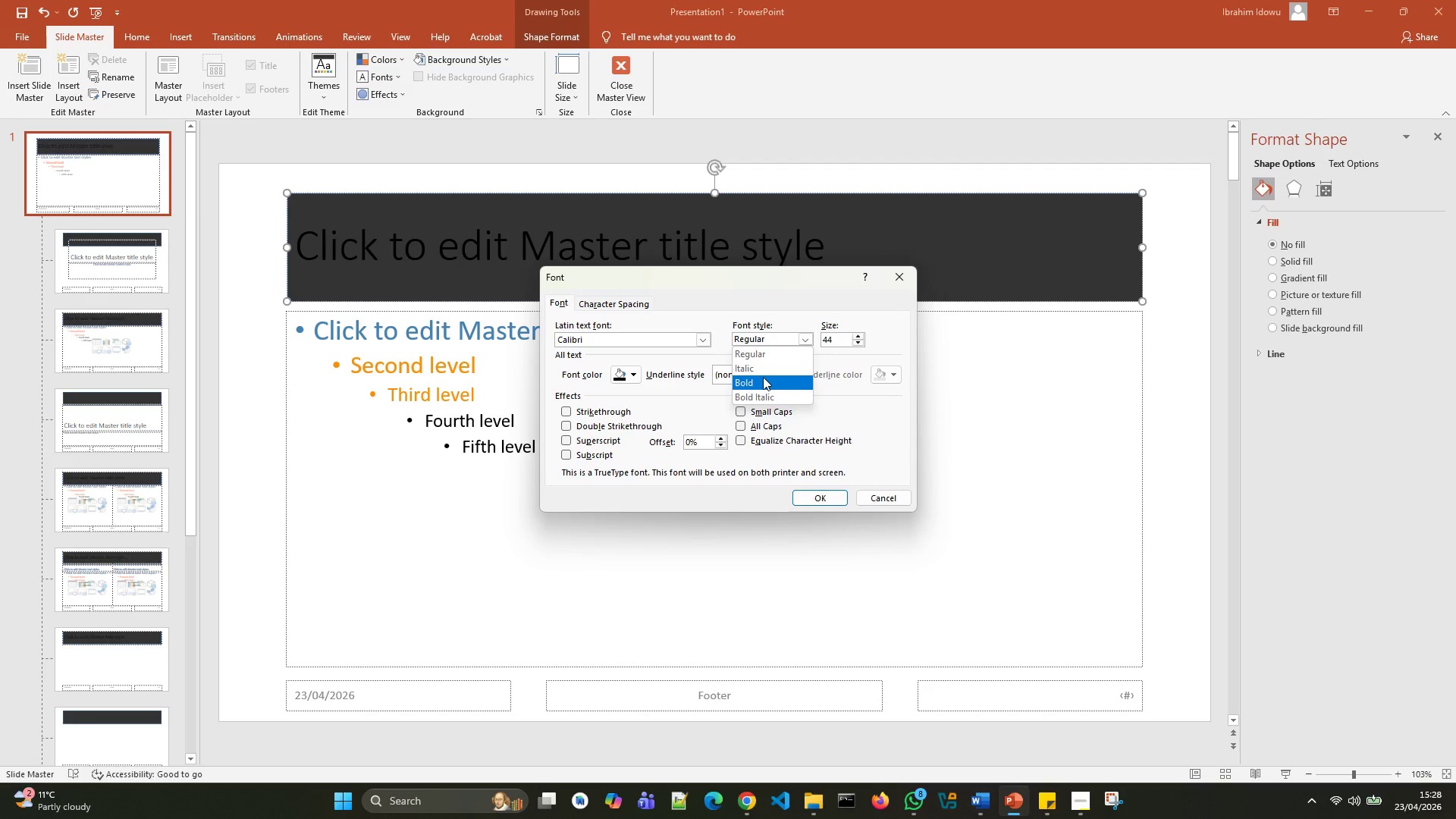 
left_click([763, 378])
 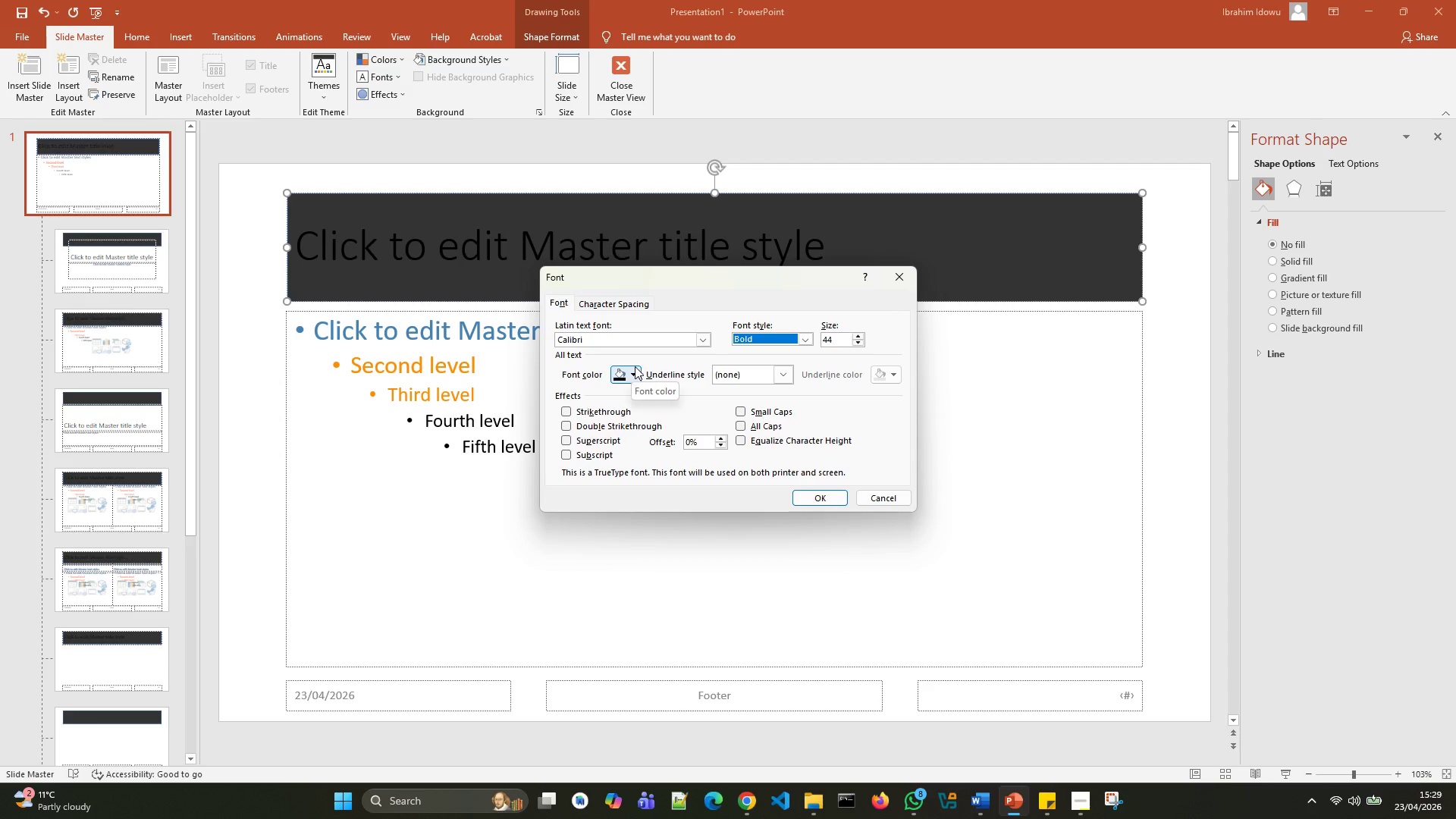 
wait(14.33)
 